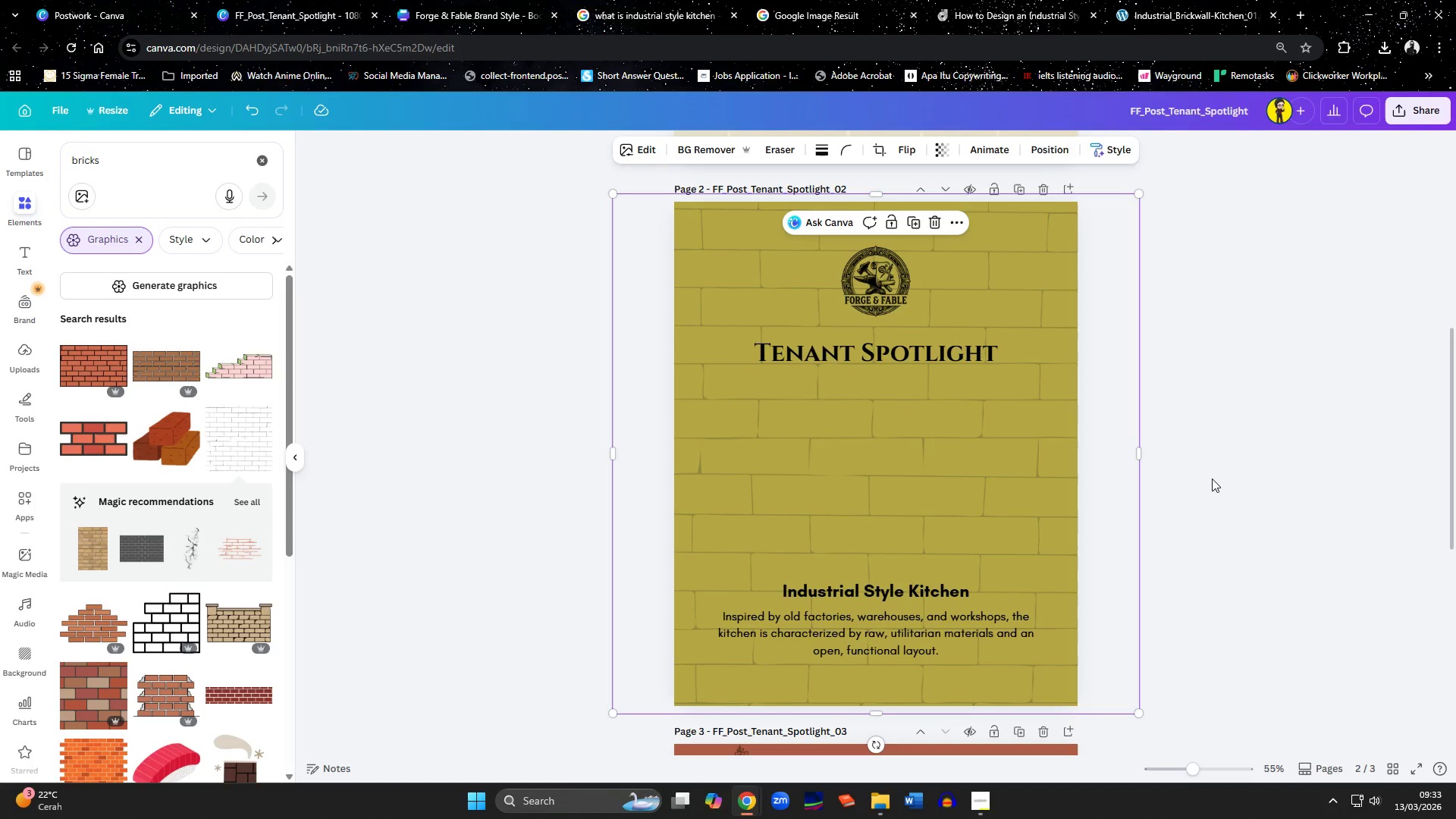 
left_click([1212, 479])
 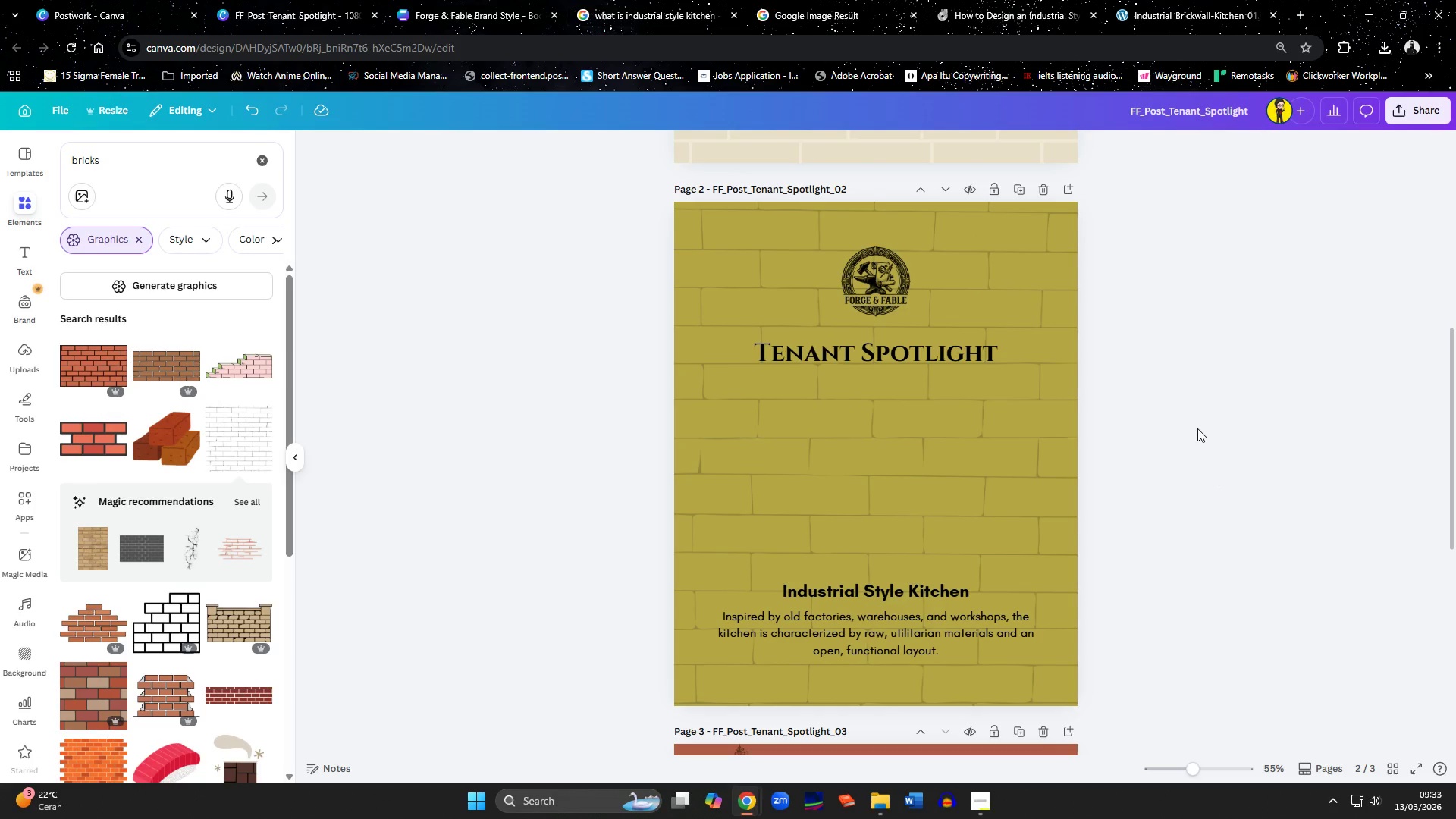 
scroll: coordinate [1197, 428], scroll_direction: down, amount: 3.0
 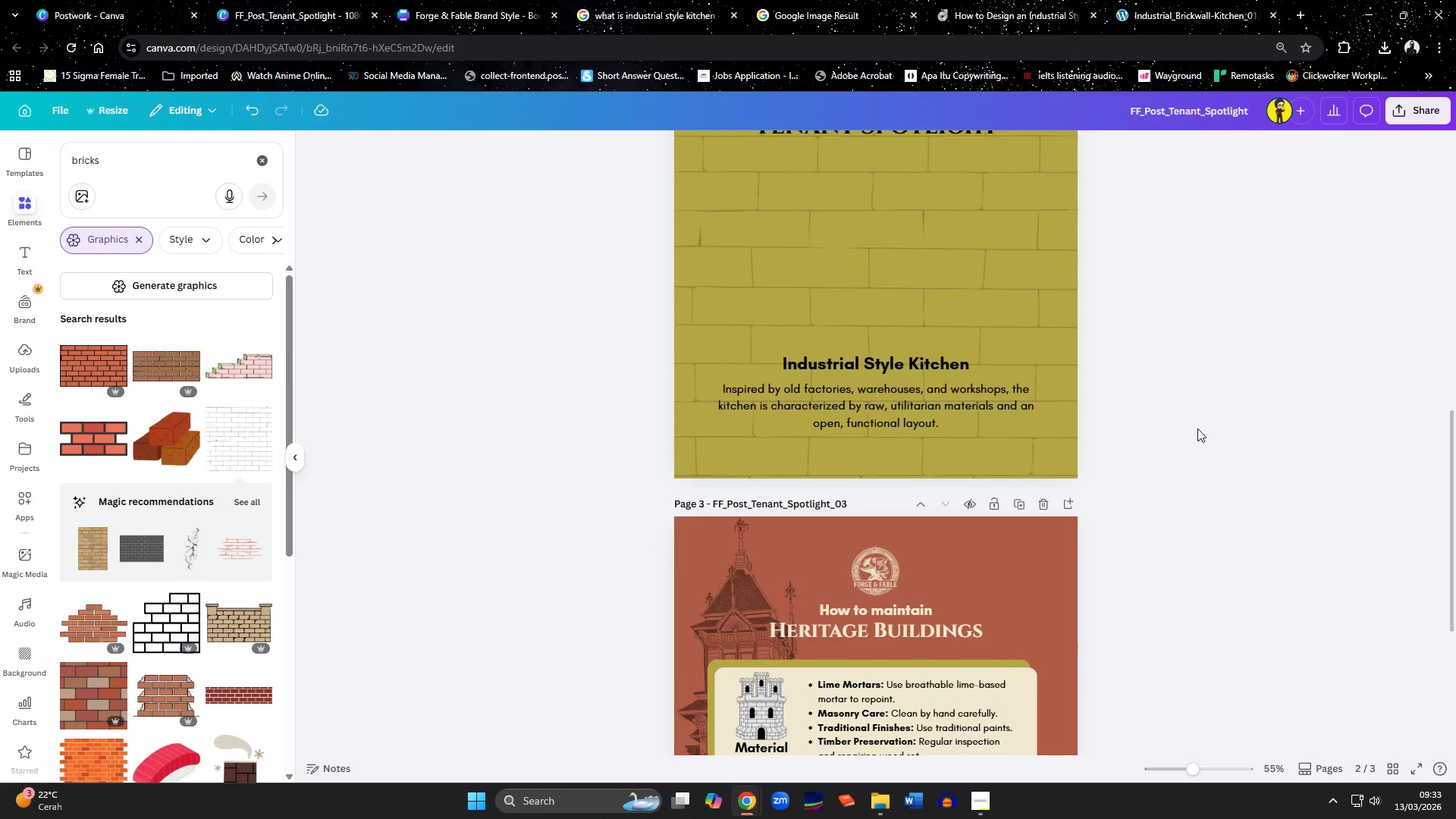 
scroll: coordinate [1197, 428], scroll_direction: up, amount: 2.0
 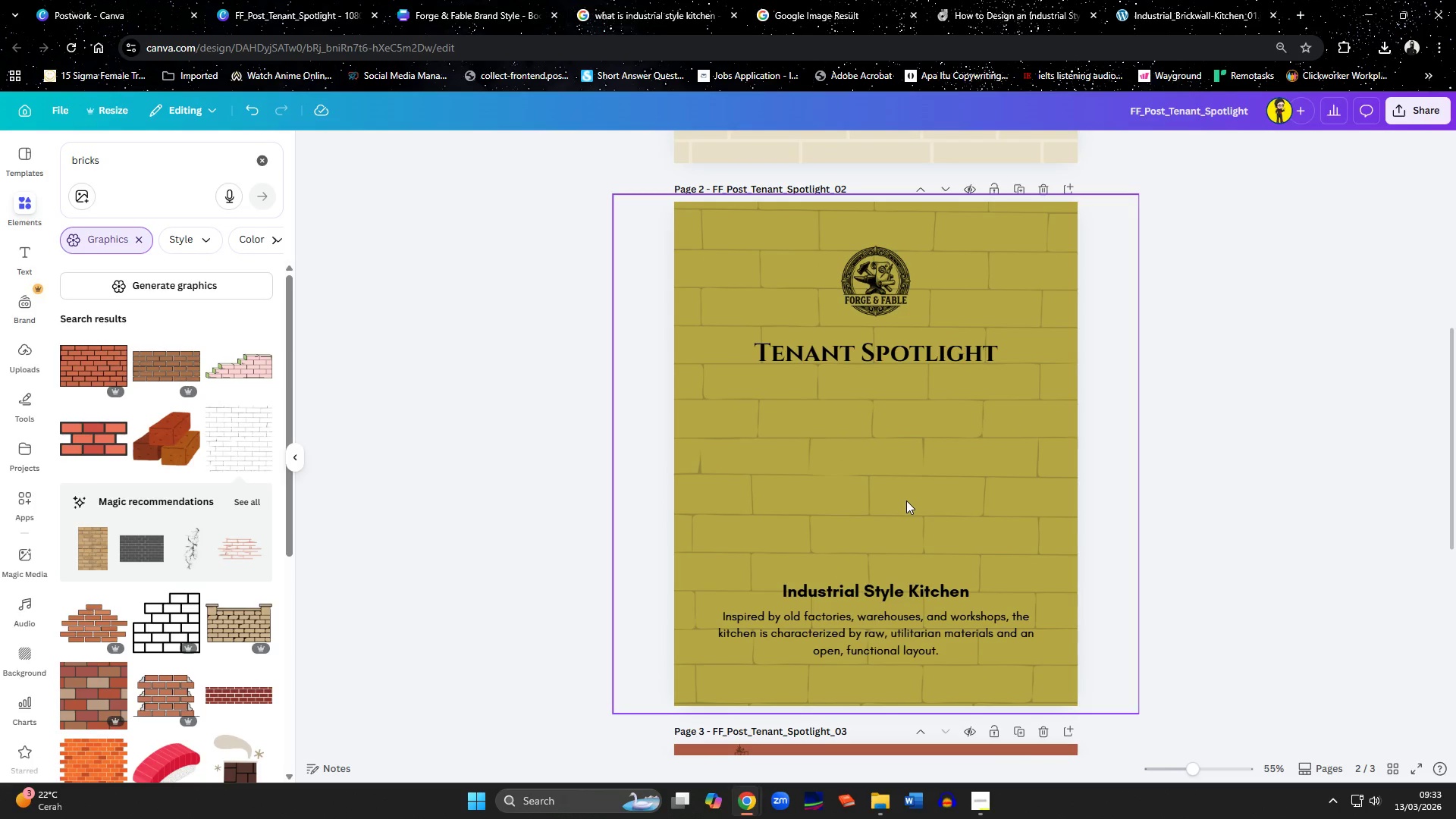 
left_click([906, 500])
 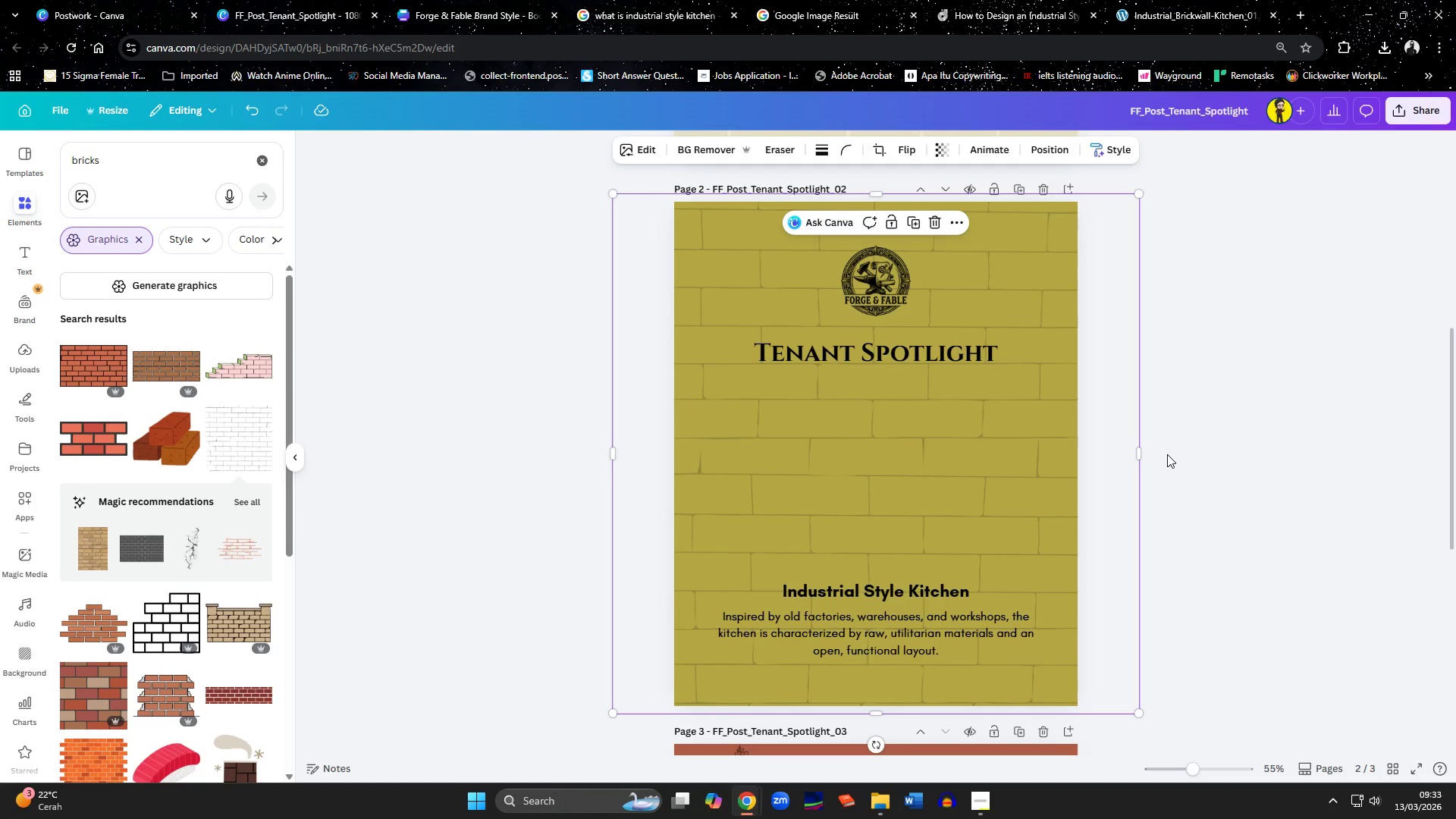 
wait(8.83)
 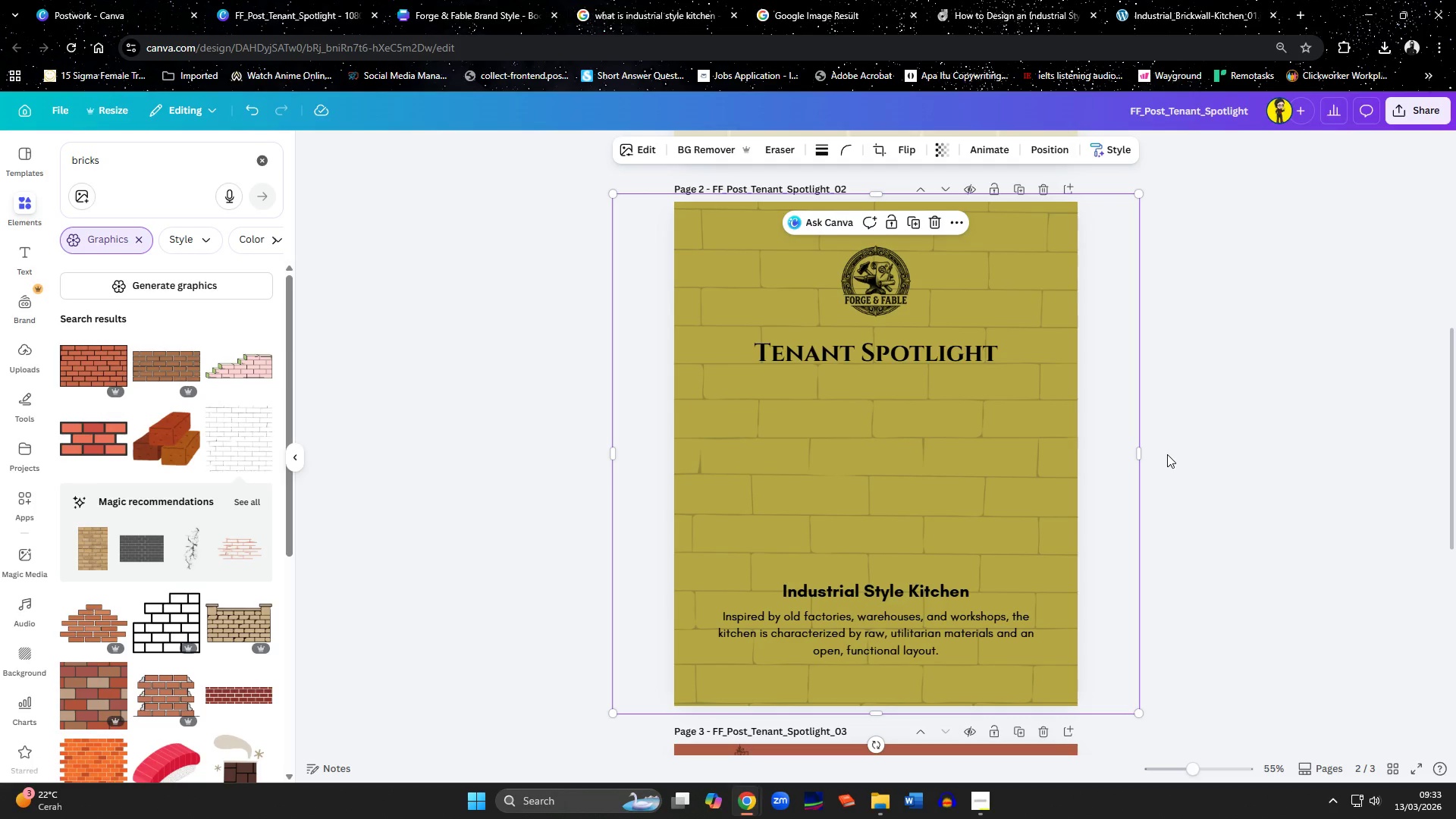 
left_click([889, 295])
 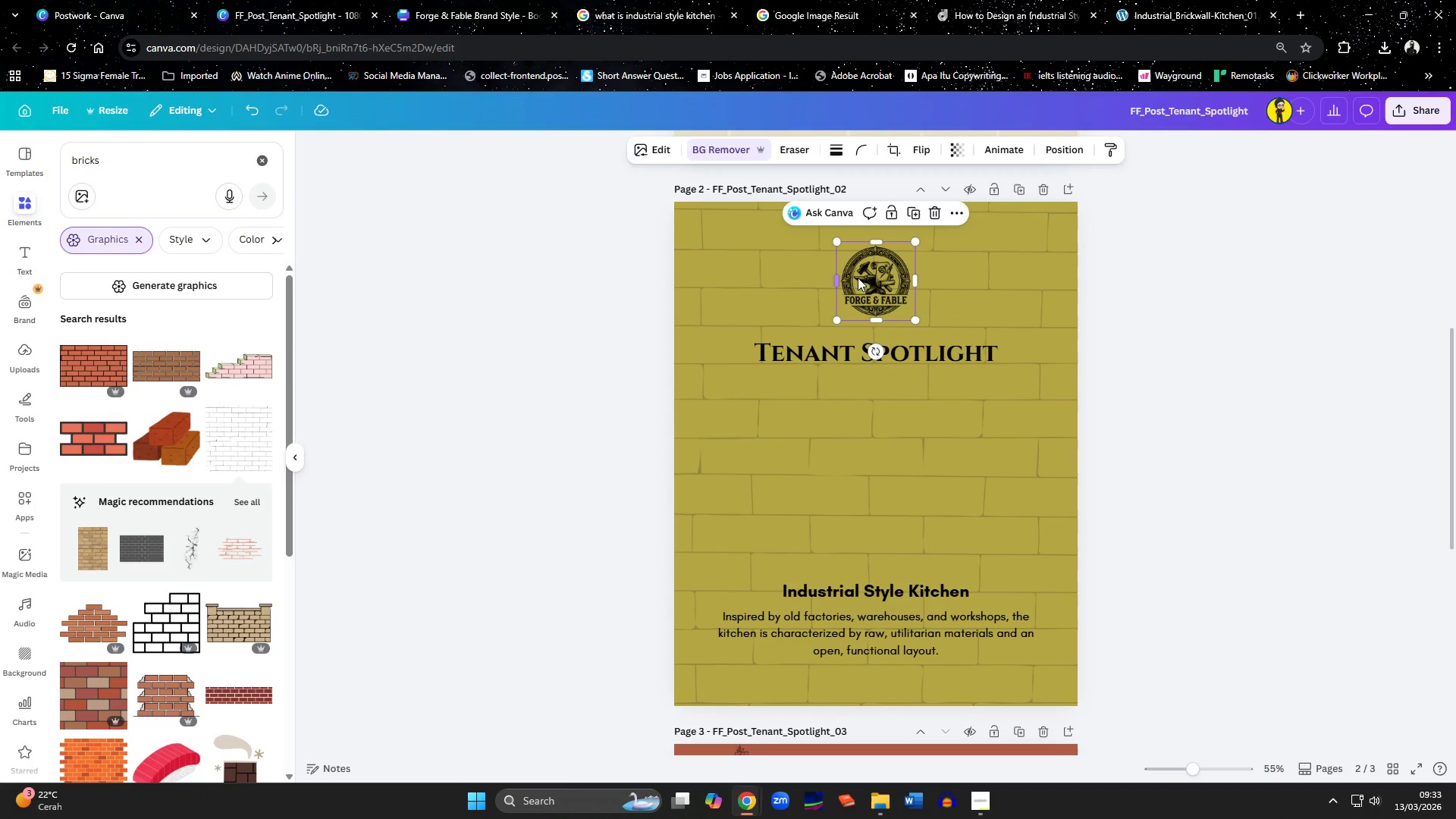 
left_click_drag(start_coordinate=[862, 281], to_coordinate=[737, 279])
 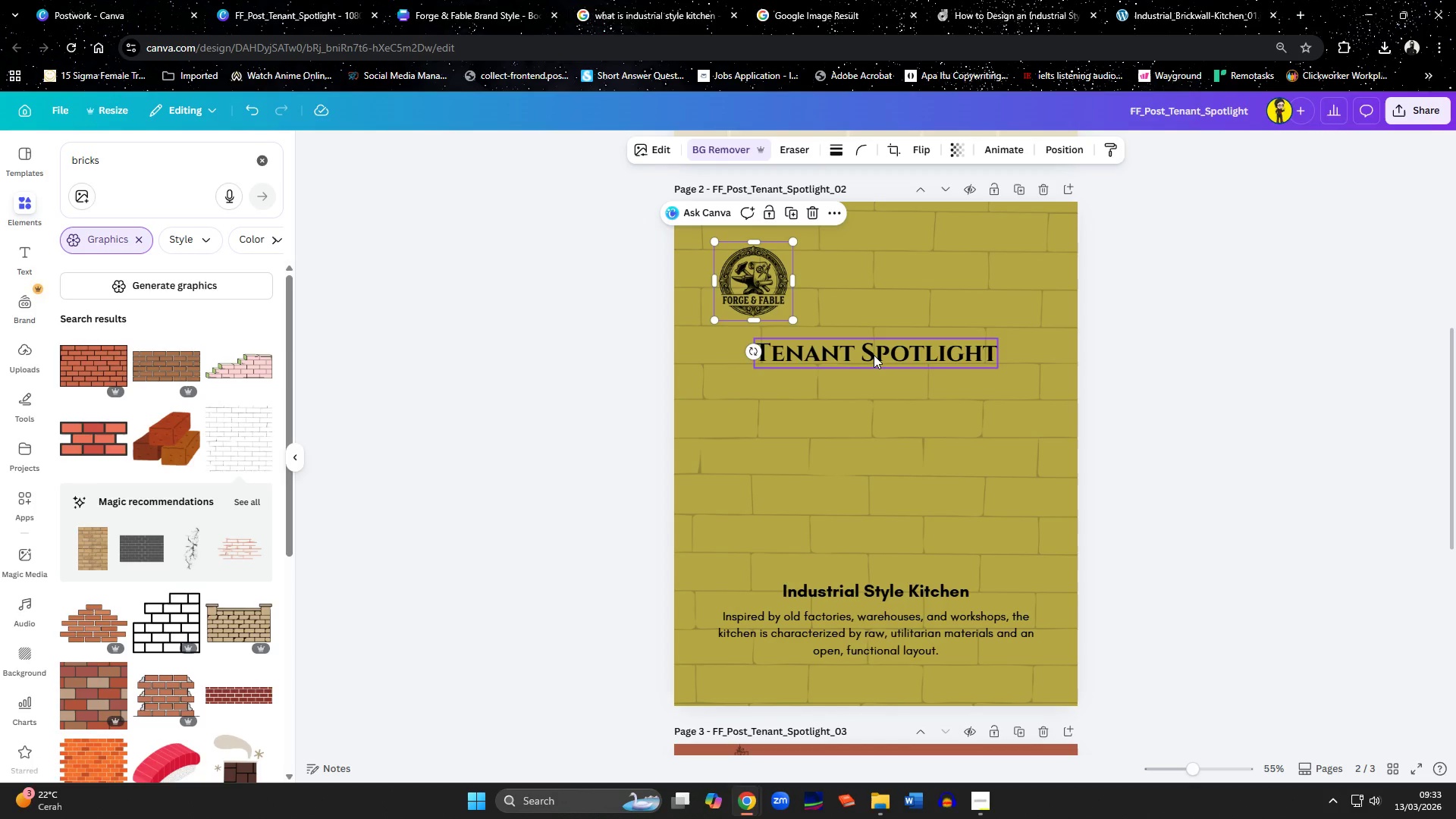 
left_click_drag(start_coordinate=[874, 355], to_coordinate=[916, 290])
 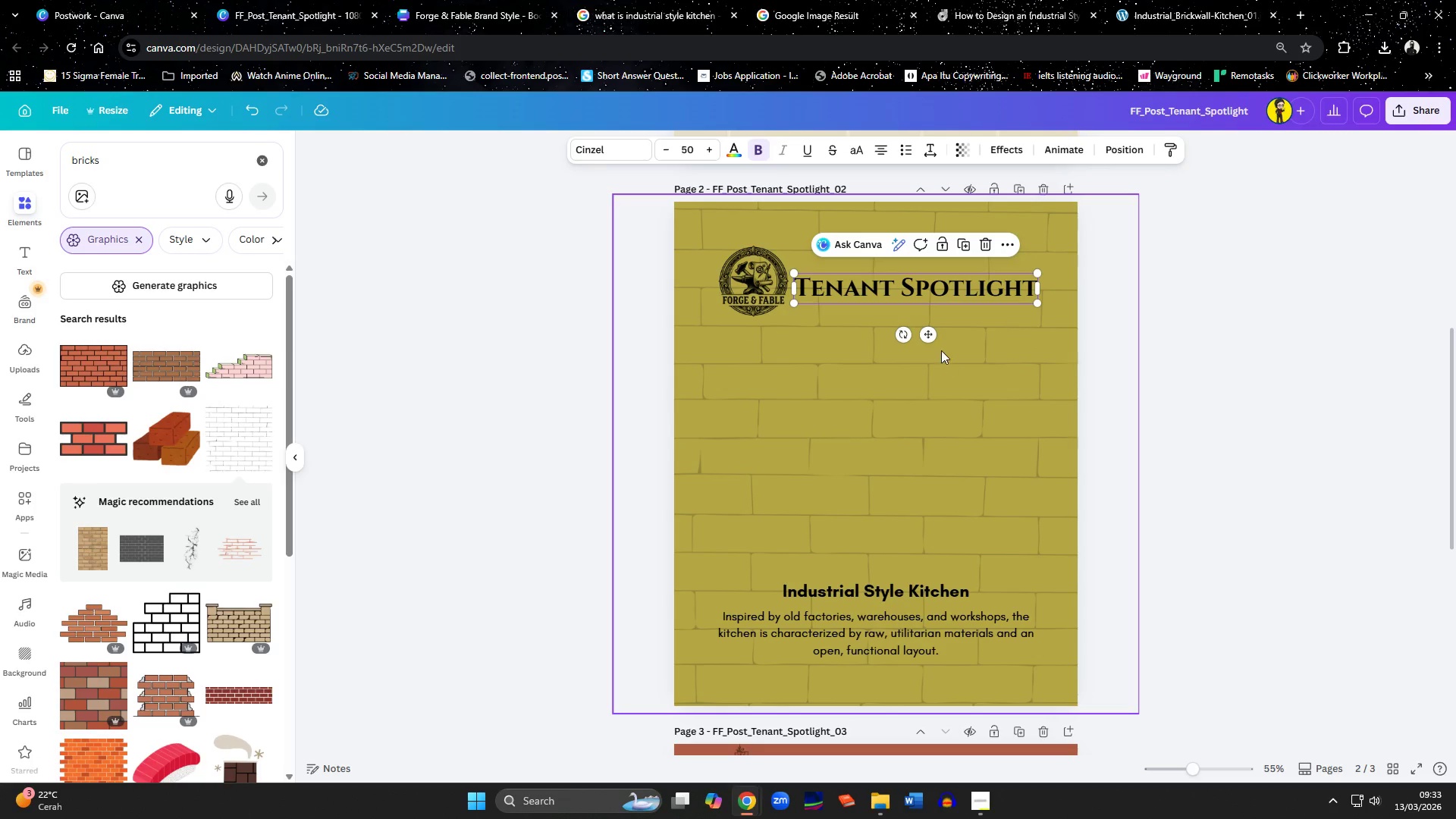 
left_click([932, 441])
 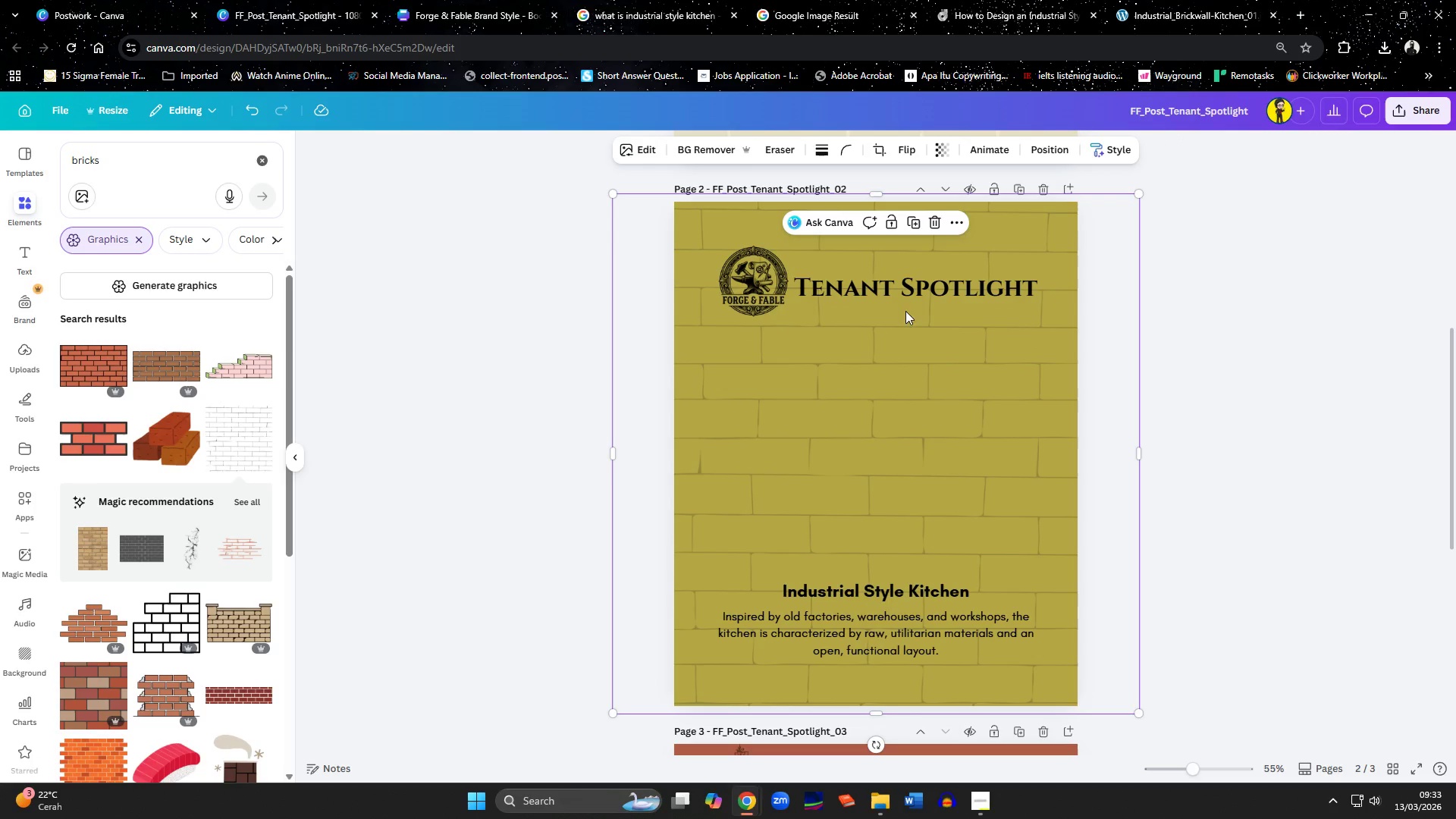 
left_click([898, 294])
 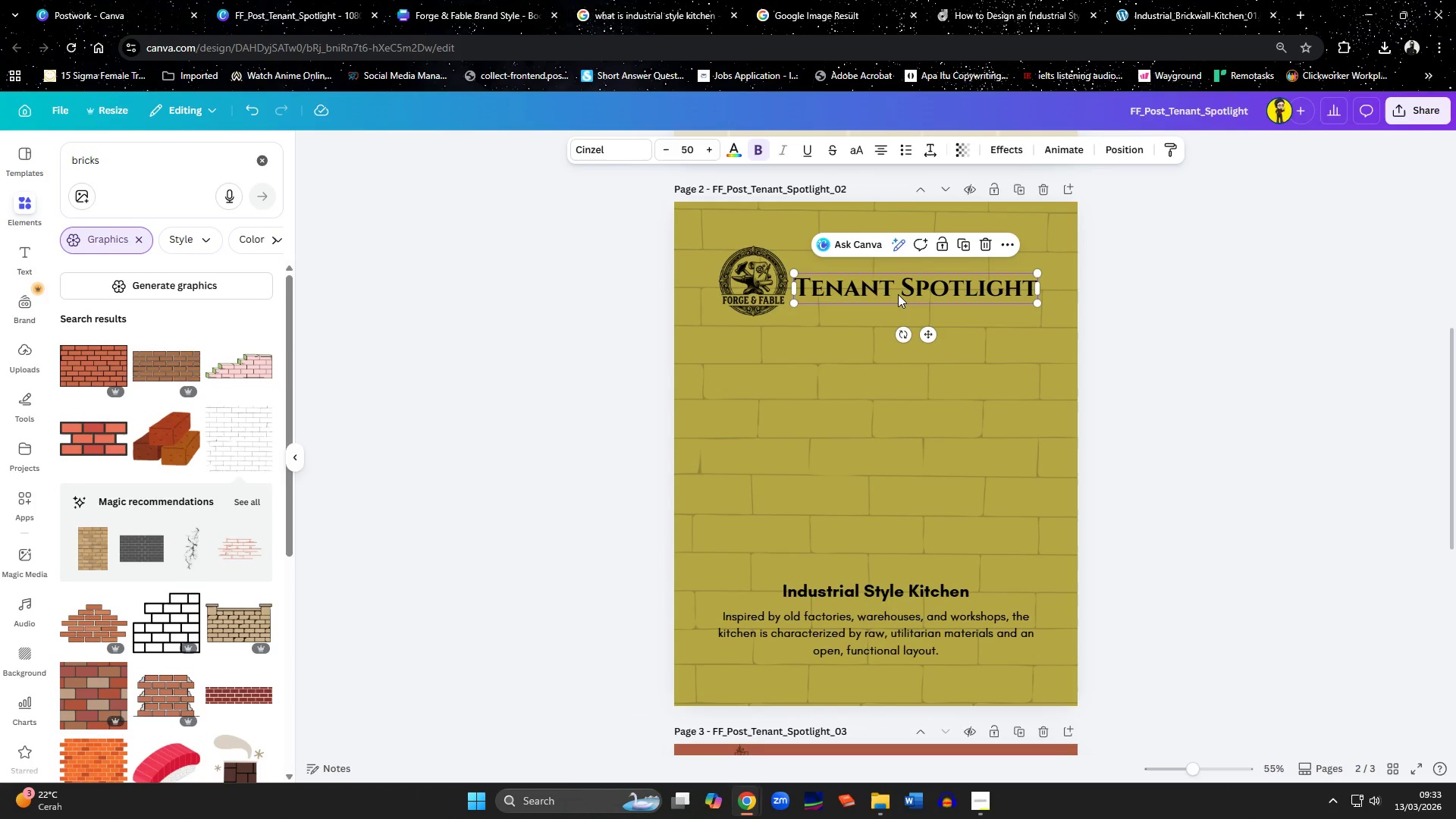 
key(ArrowUp)
 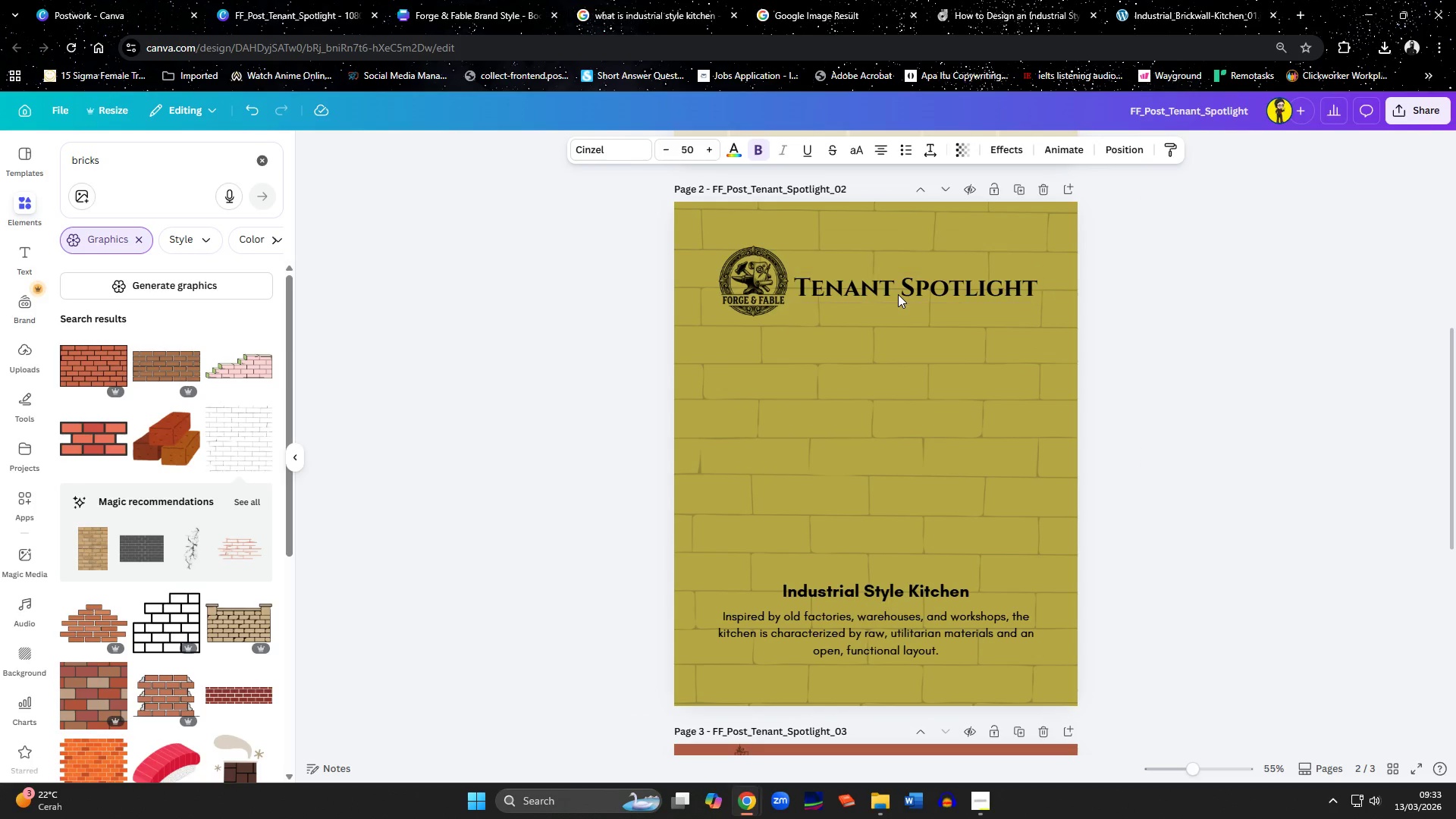 
key(ArrowUp)
 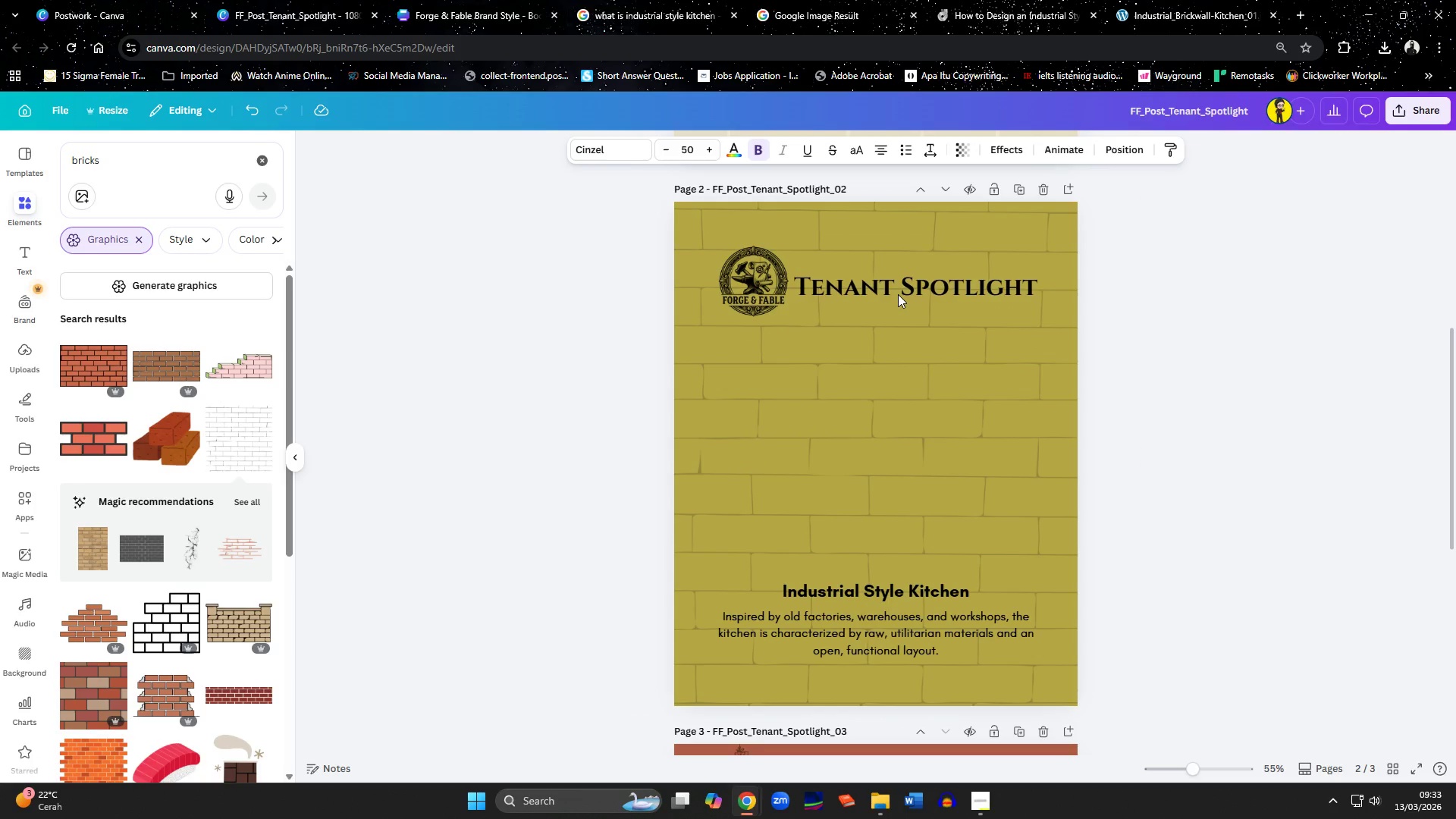 
key(ArrowUp)
 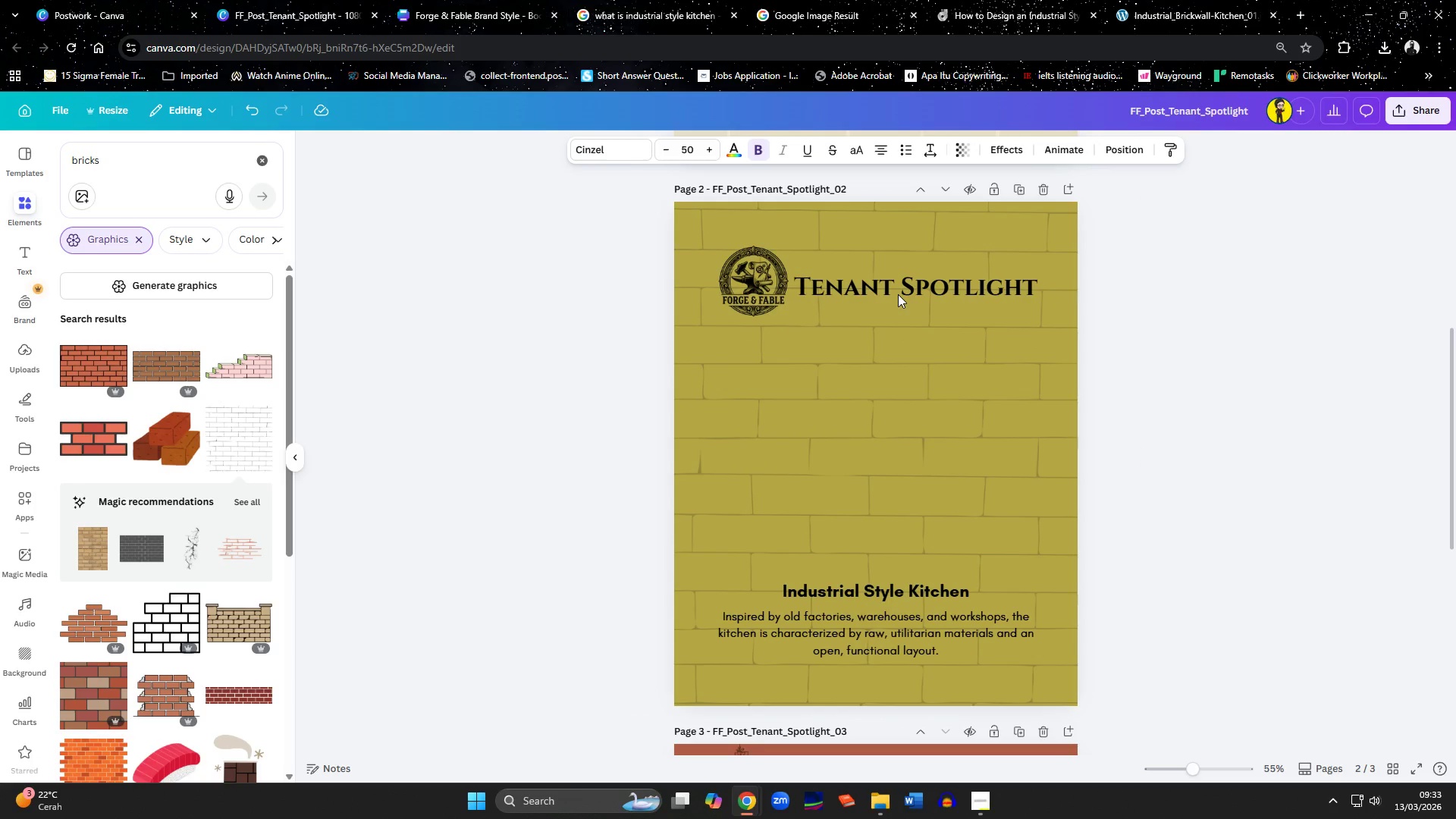 
key(ArrowUp)
 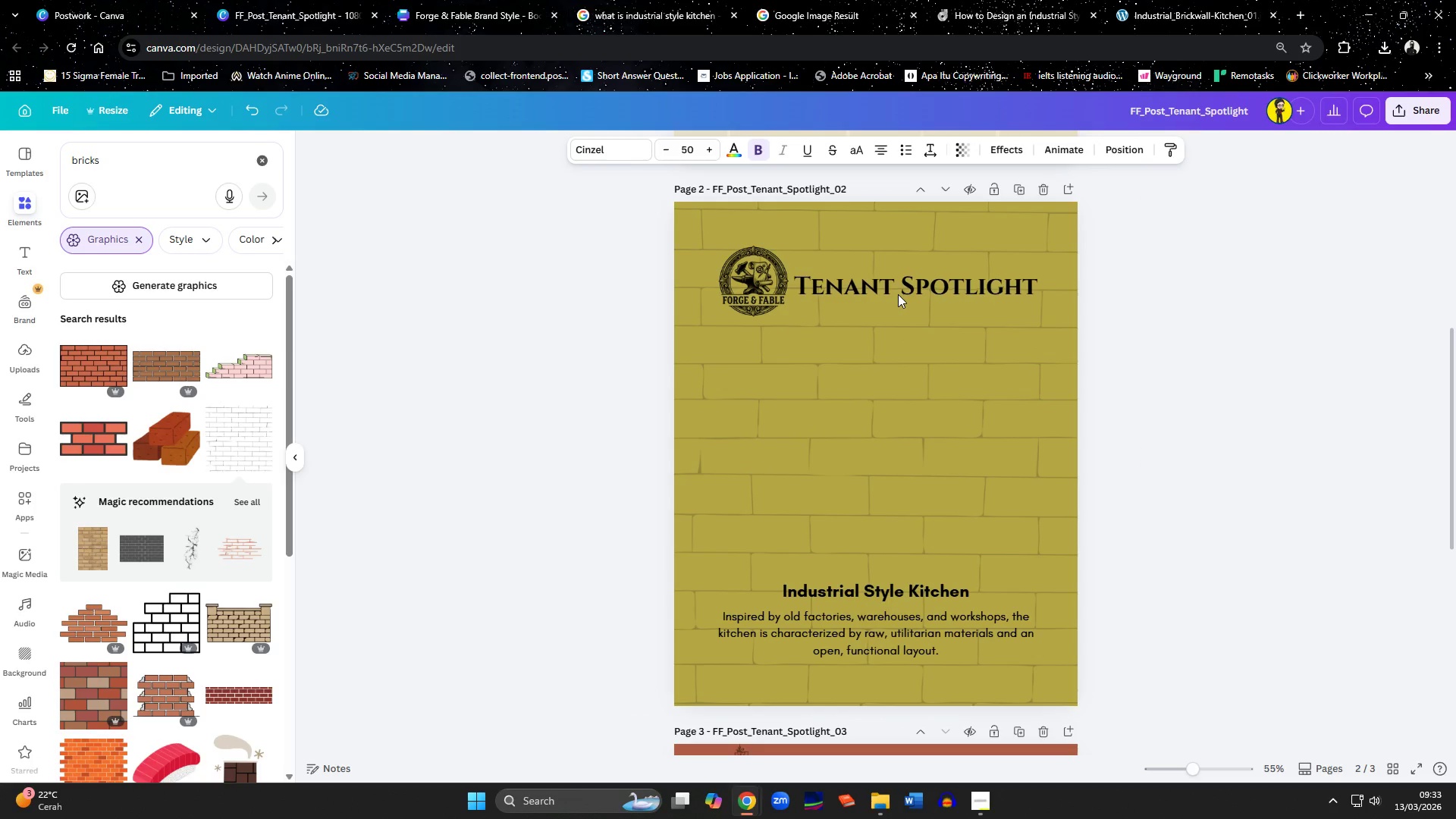 
key(ArrowUp)
 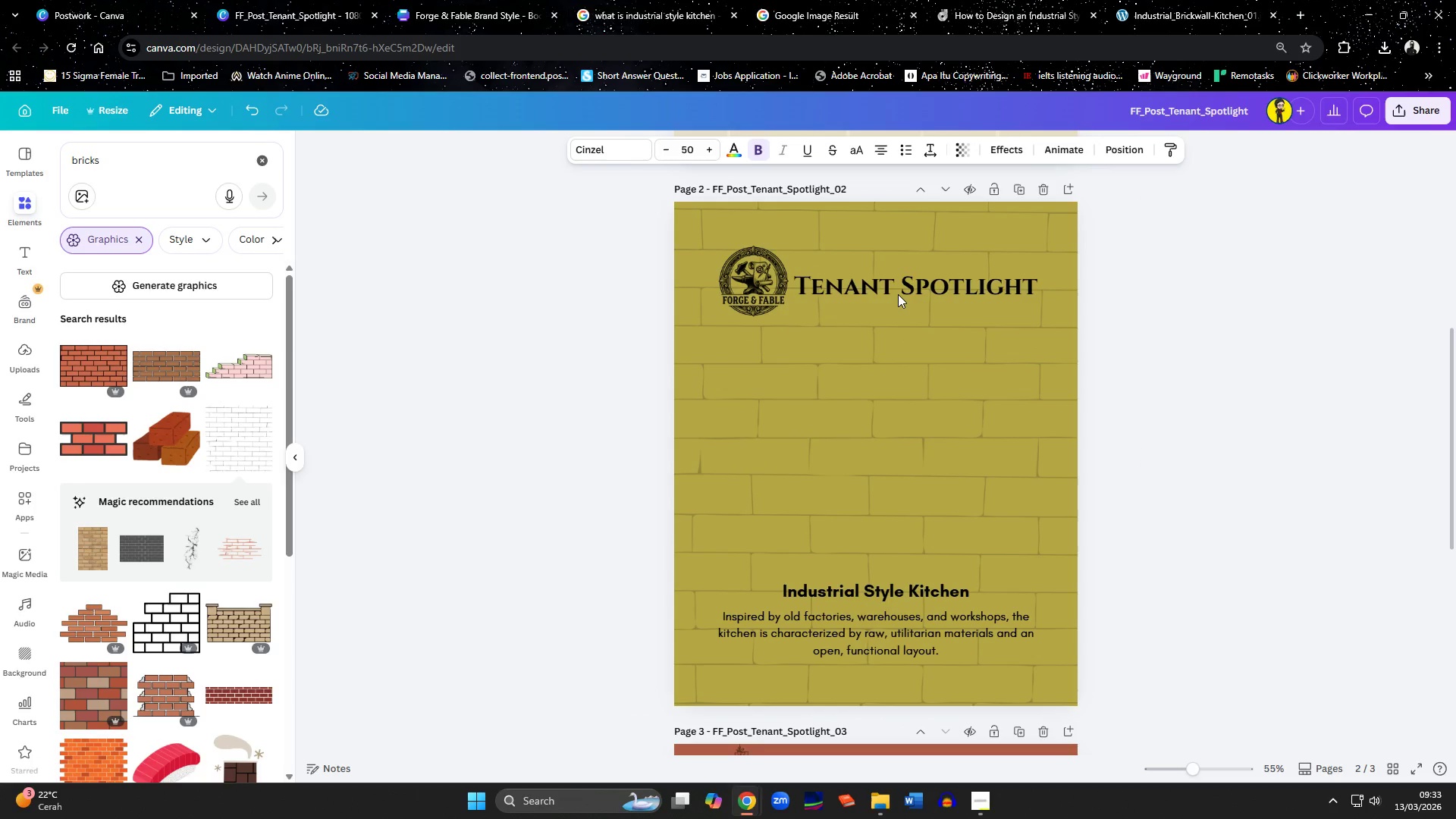 
key(ArrowUp)
 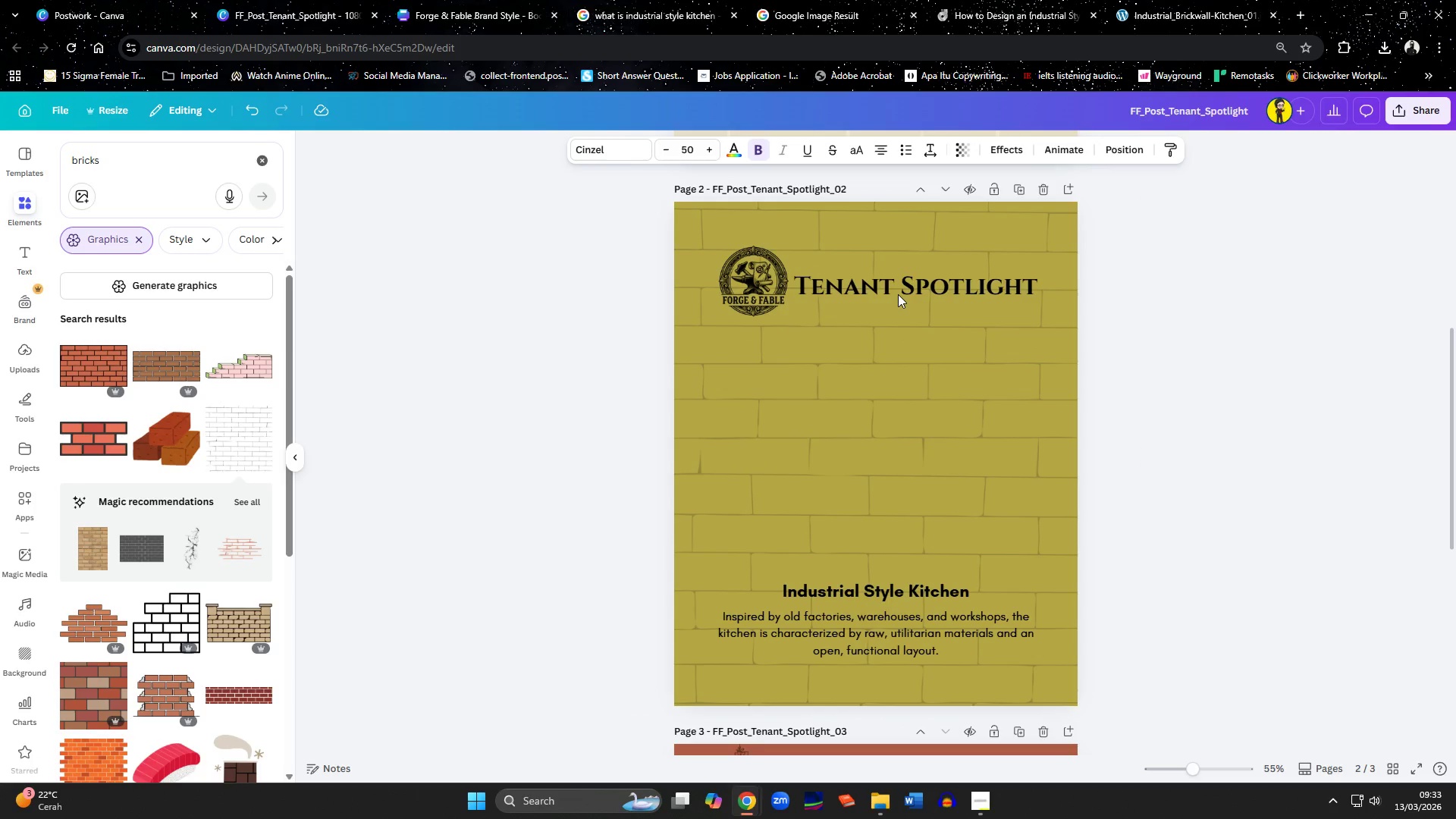 
key(ArrowUp)
 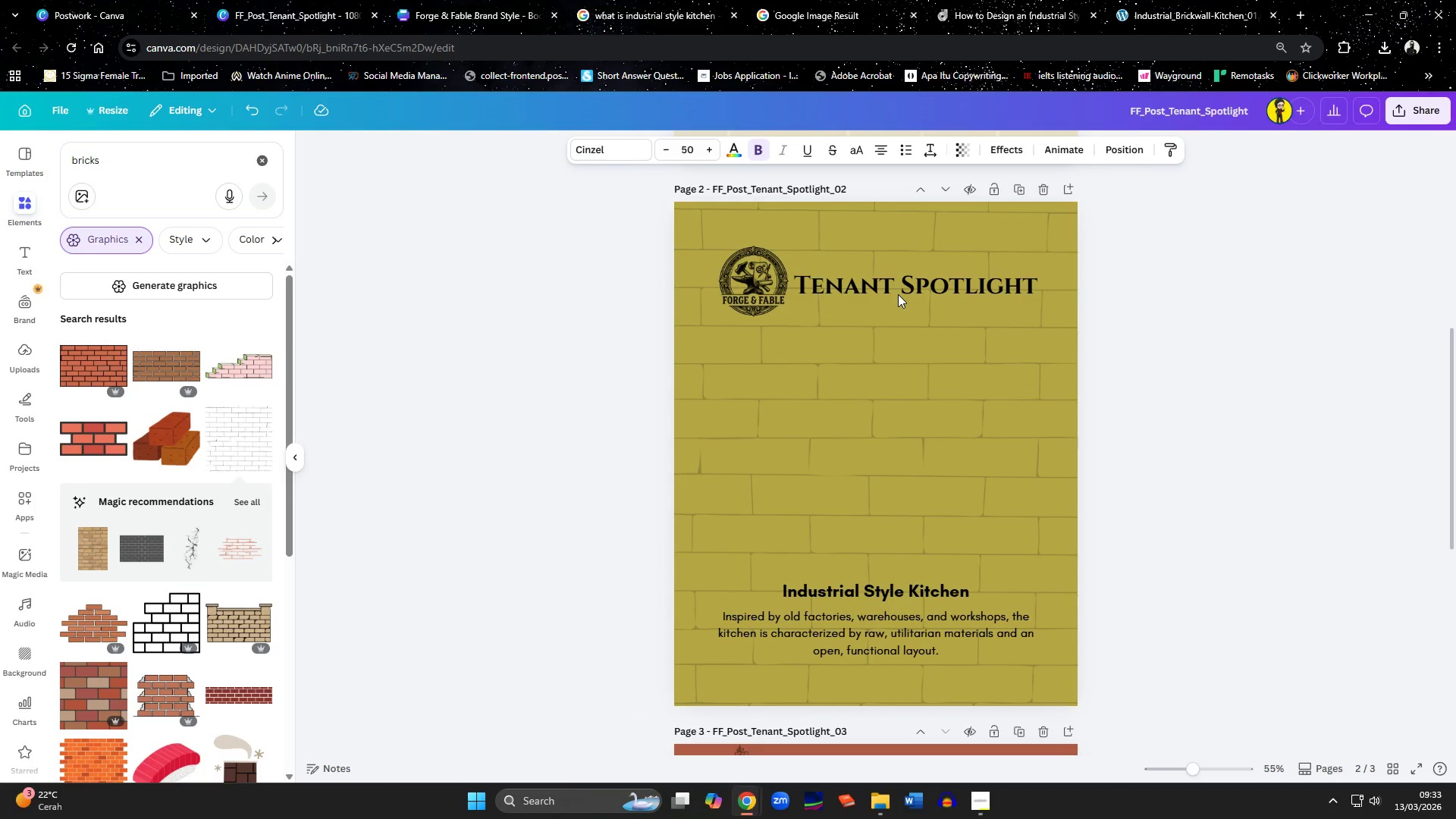 
key(ArrowUp)
 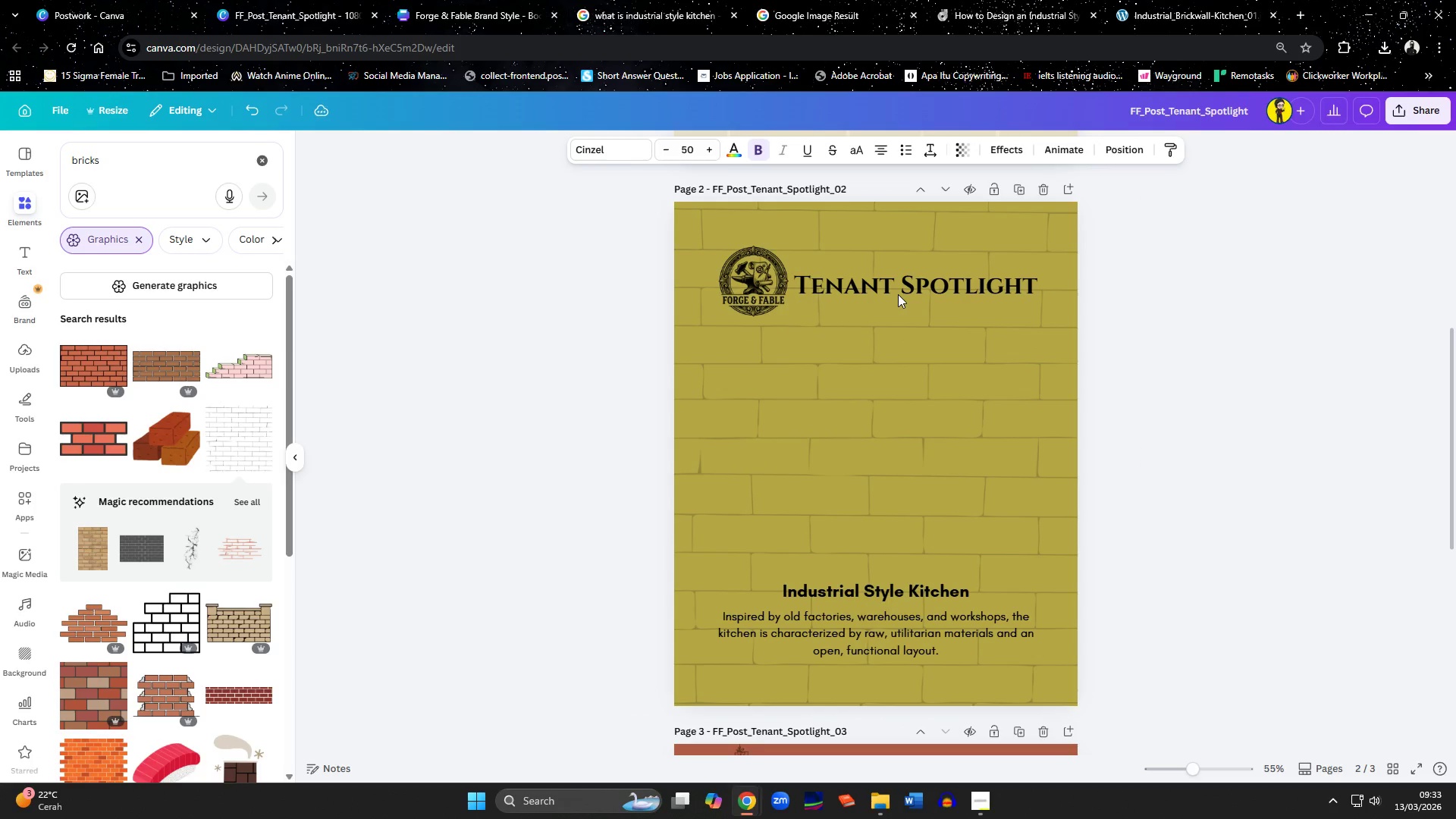 
key(ArrowUp)
 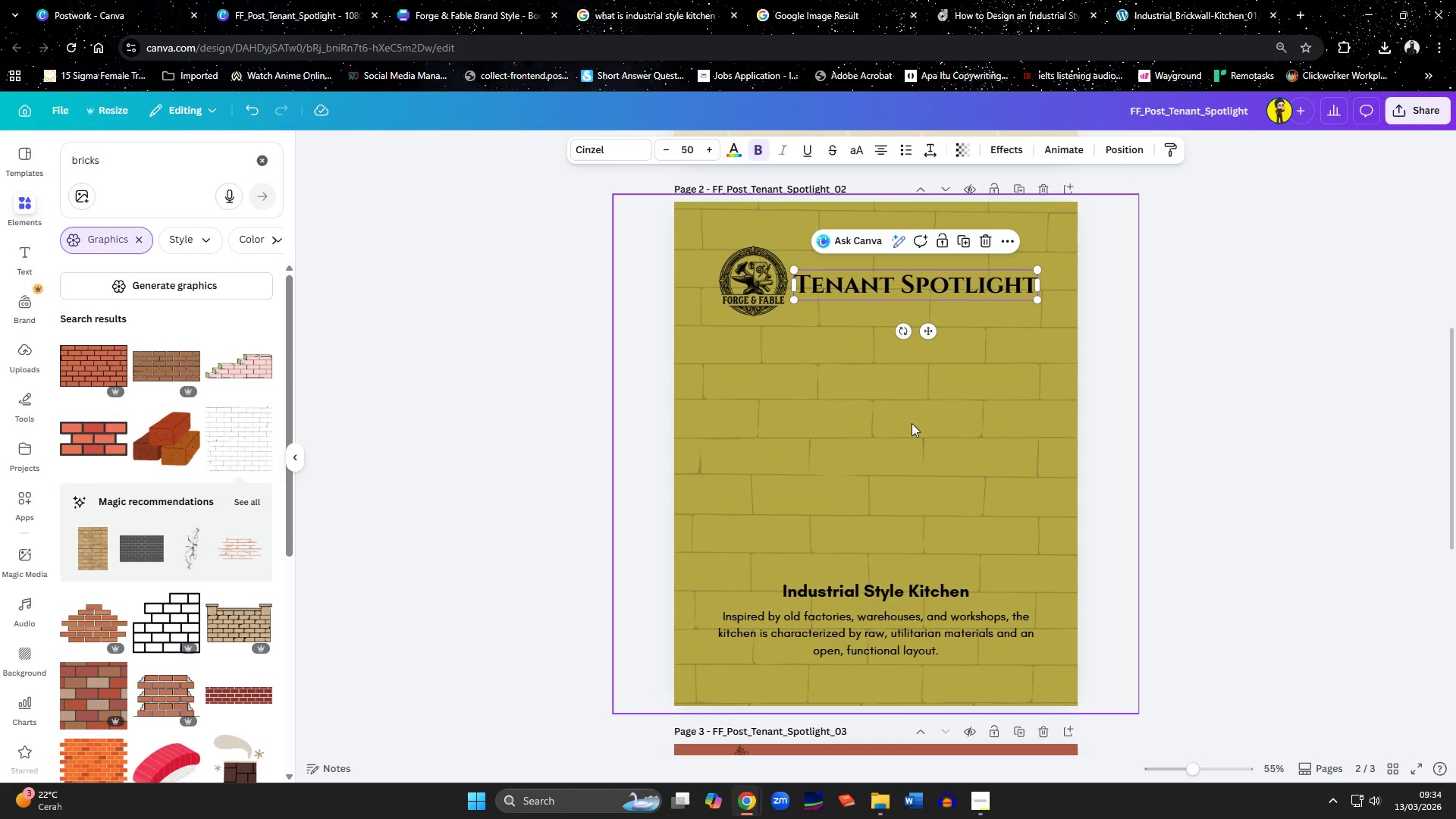 
left_click([1274, 488])
 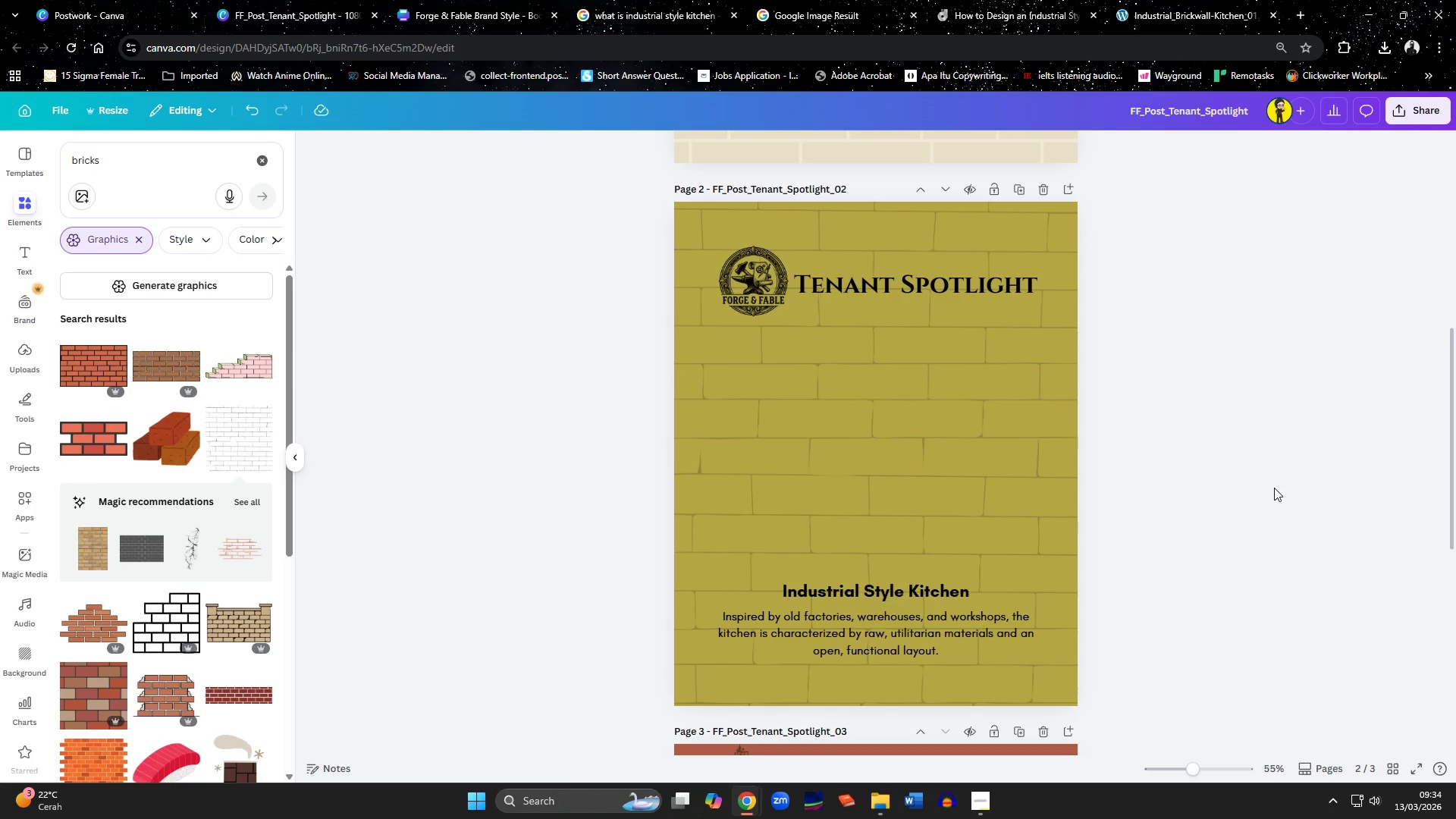 
left_click([959, 450])
 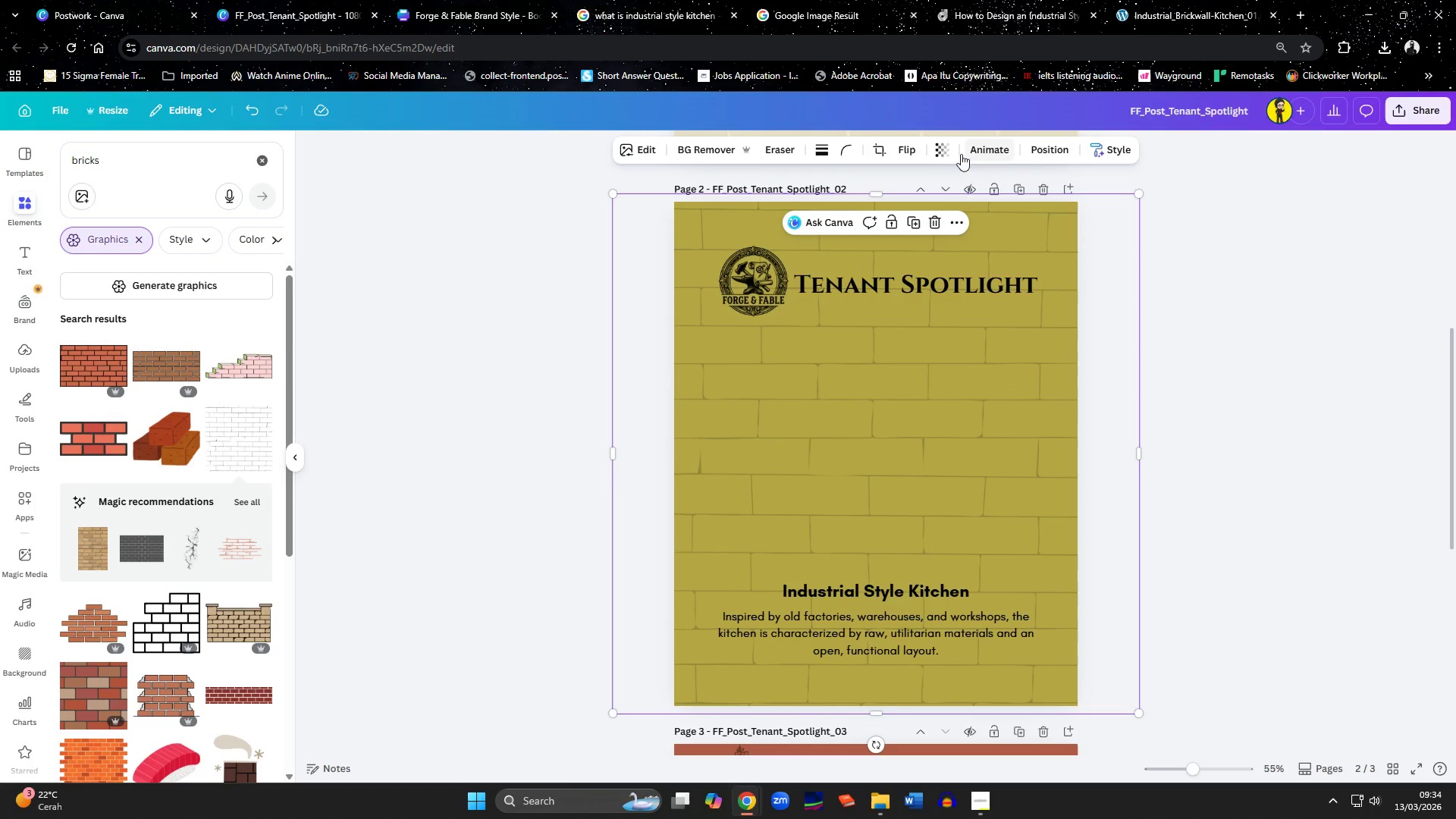 
left_click([949, 152])
 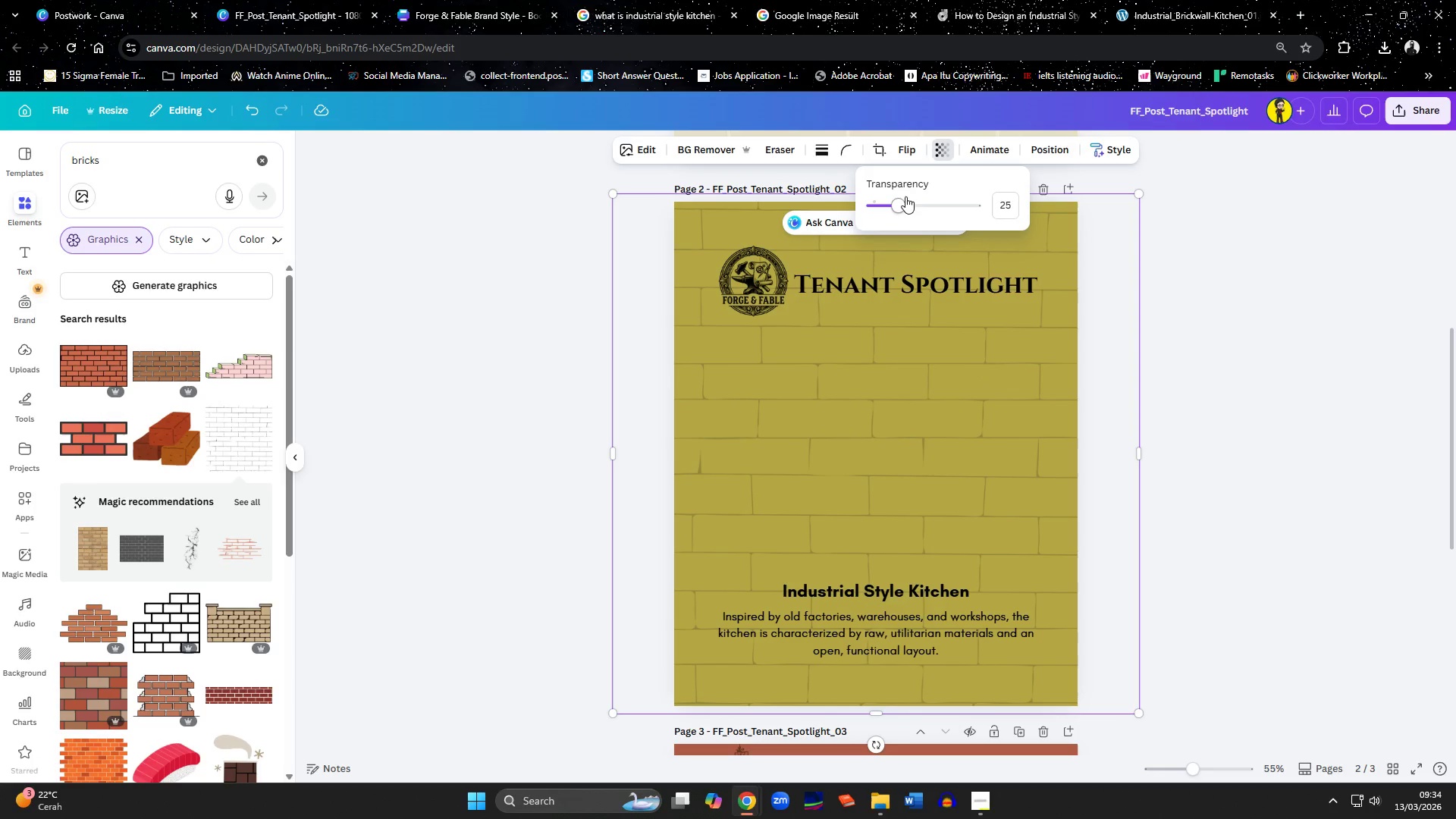 
left_click_drag(start_coordinate=[899, 203], to_coordinate=[893, 209])
 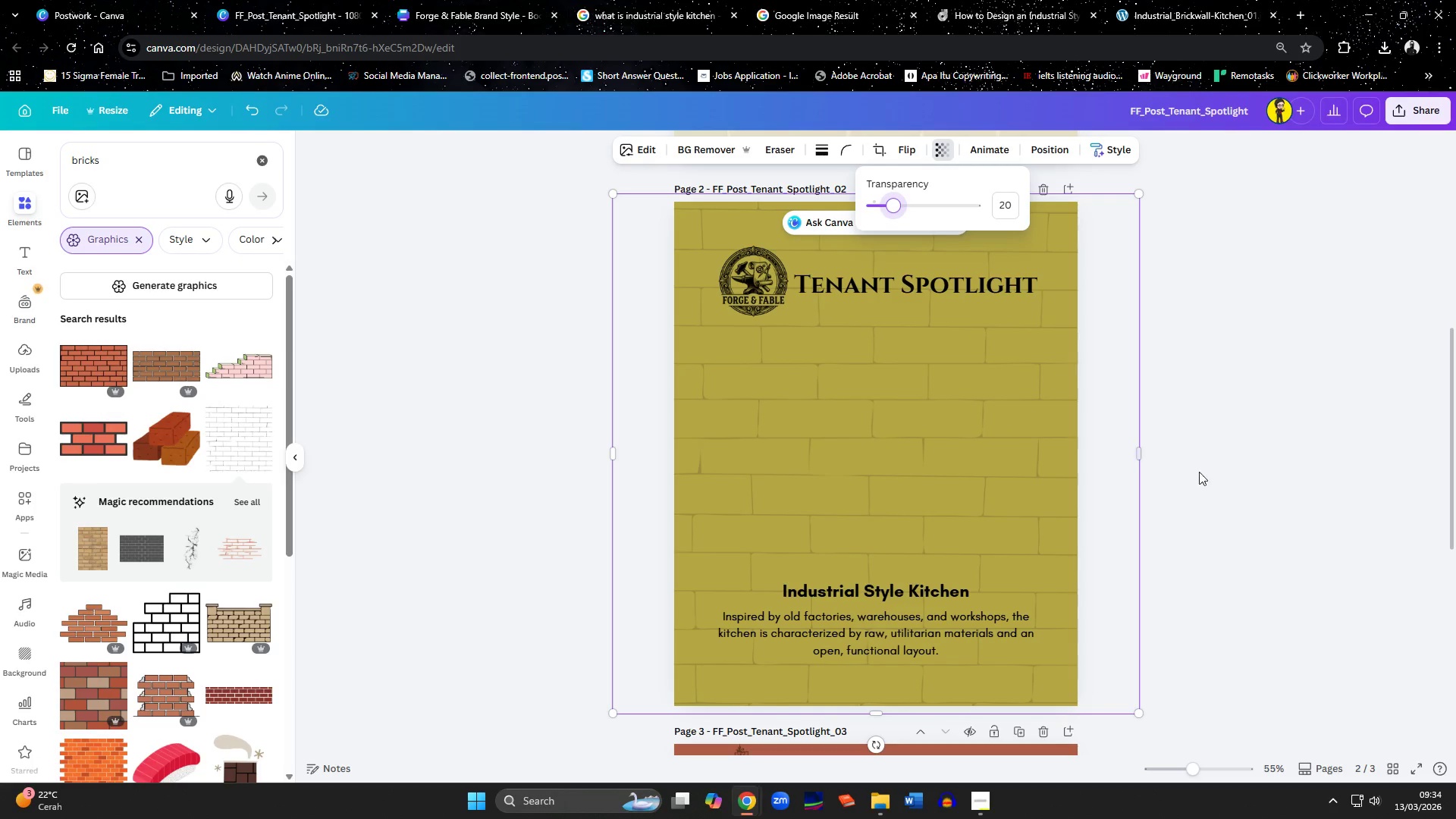 
left_click([1278, 531])
 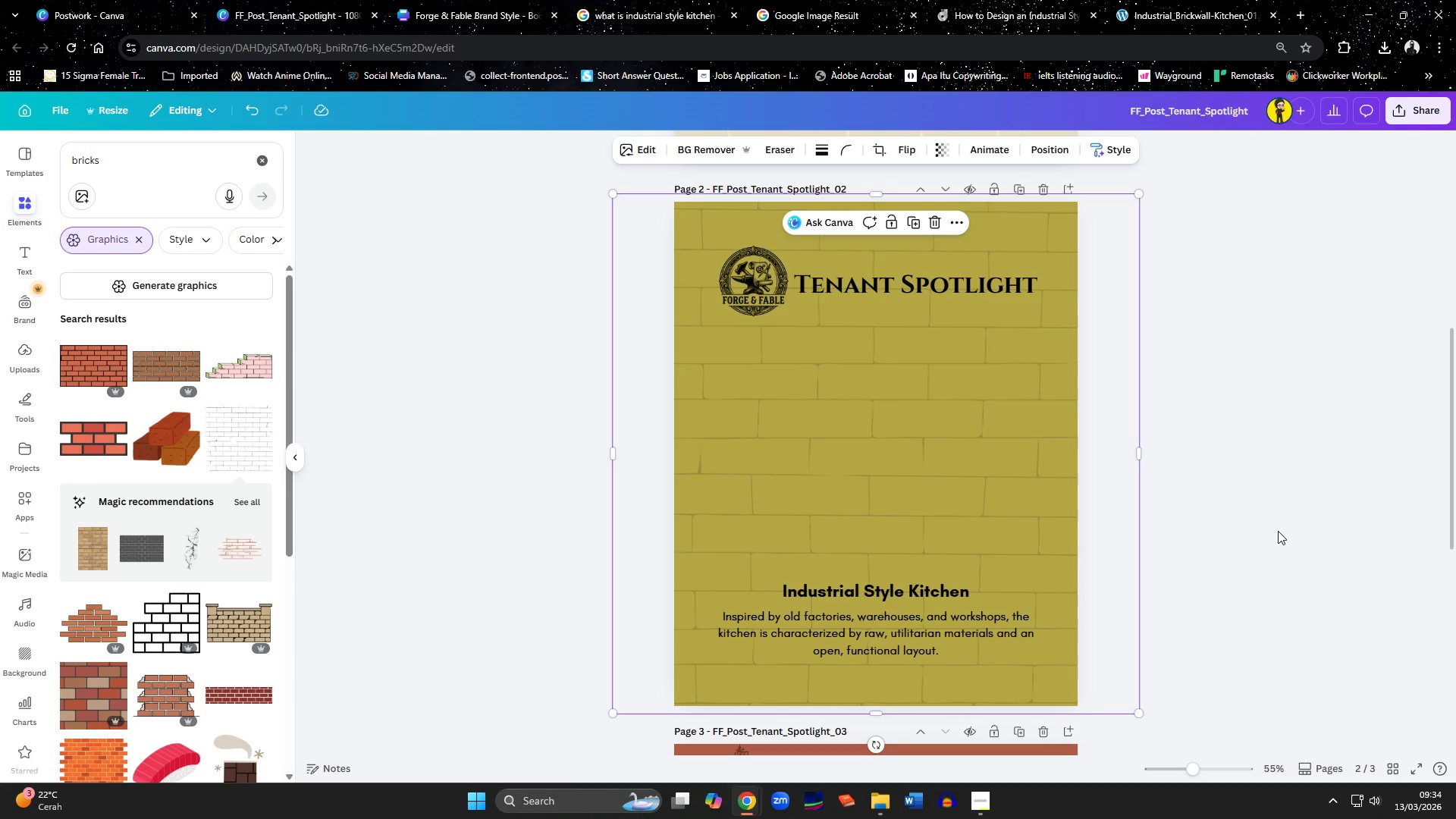 
left_click([1278, 531])
 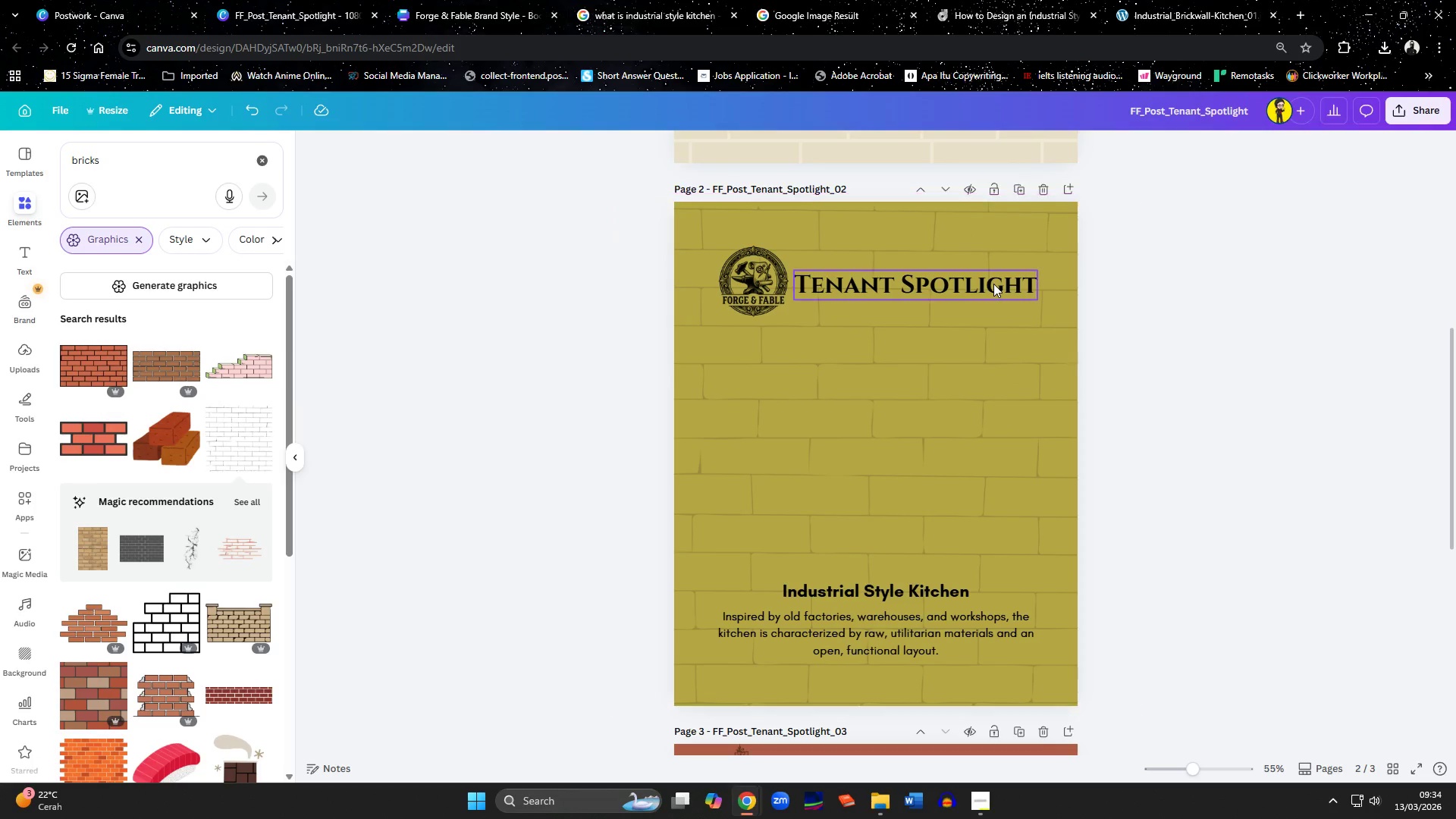 
left_click([993, 284])
 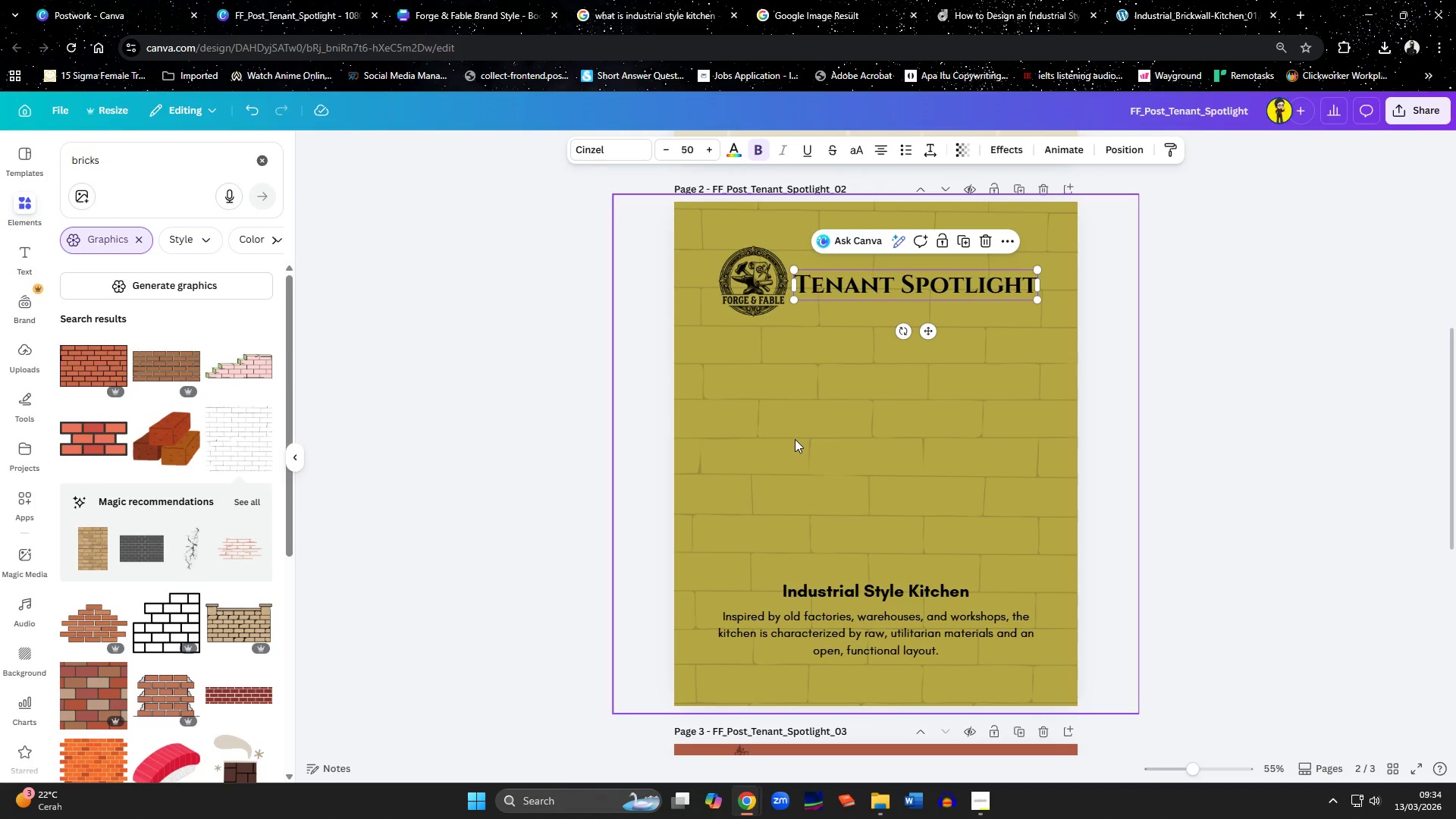 
left_click([491, 454])
 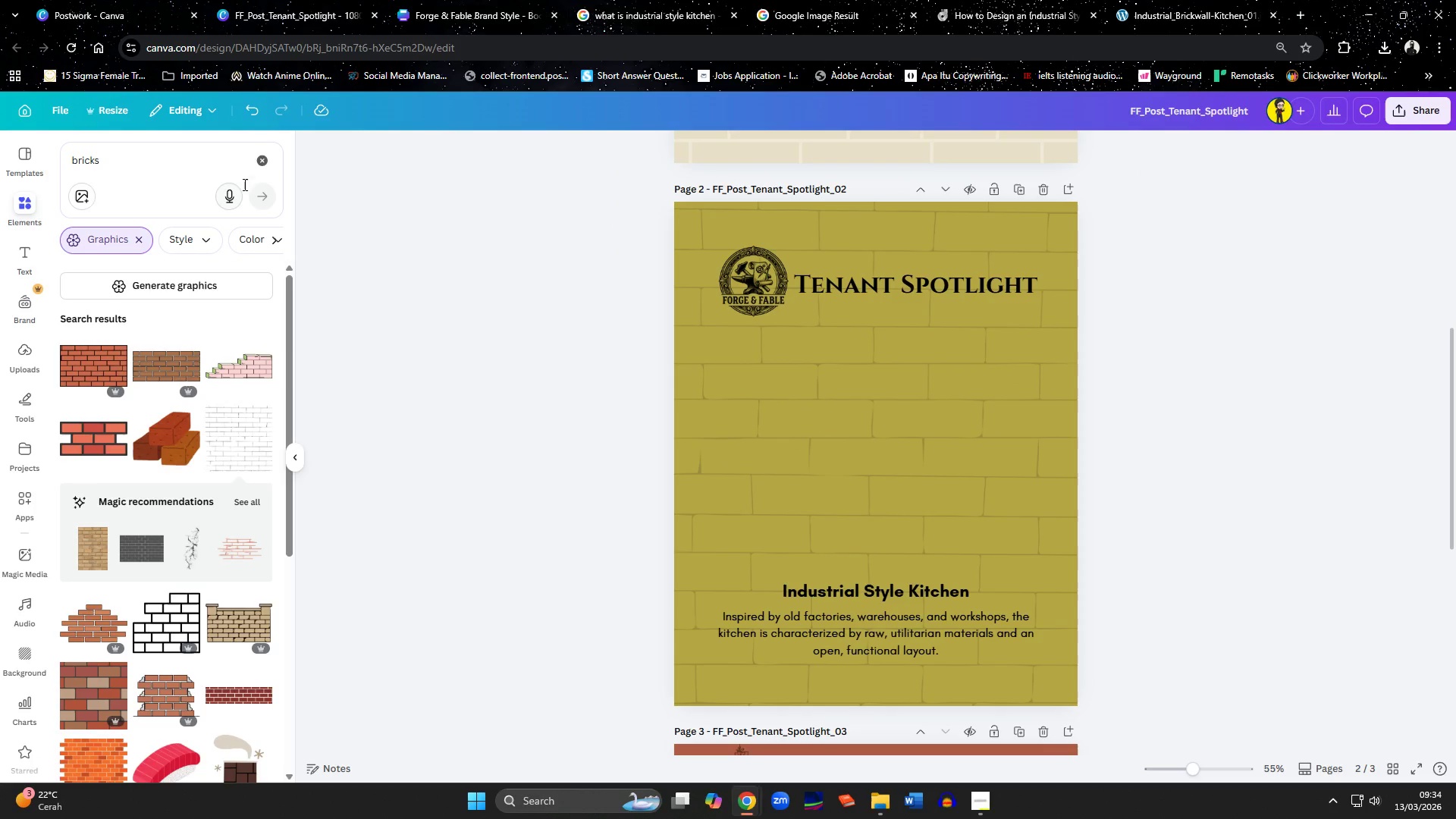 
left_click([260, 163])
 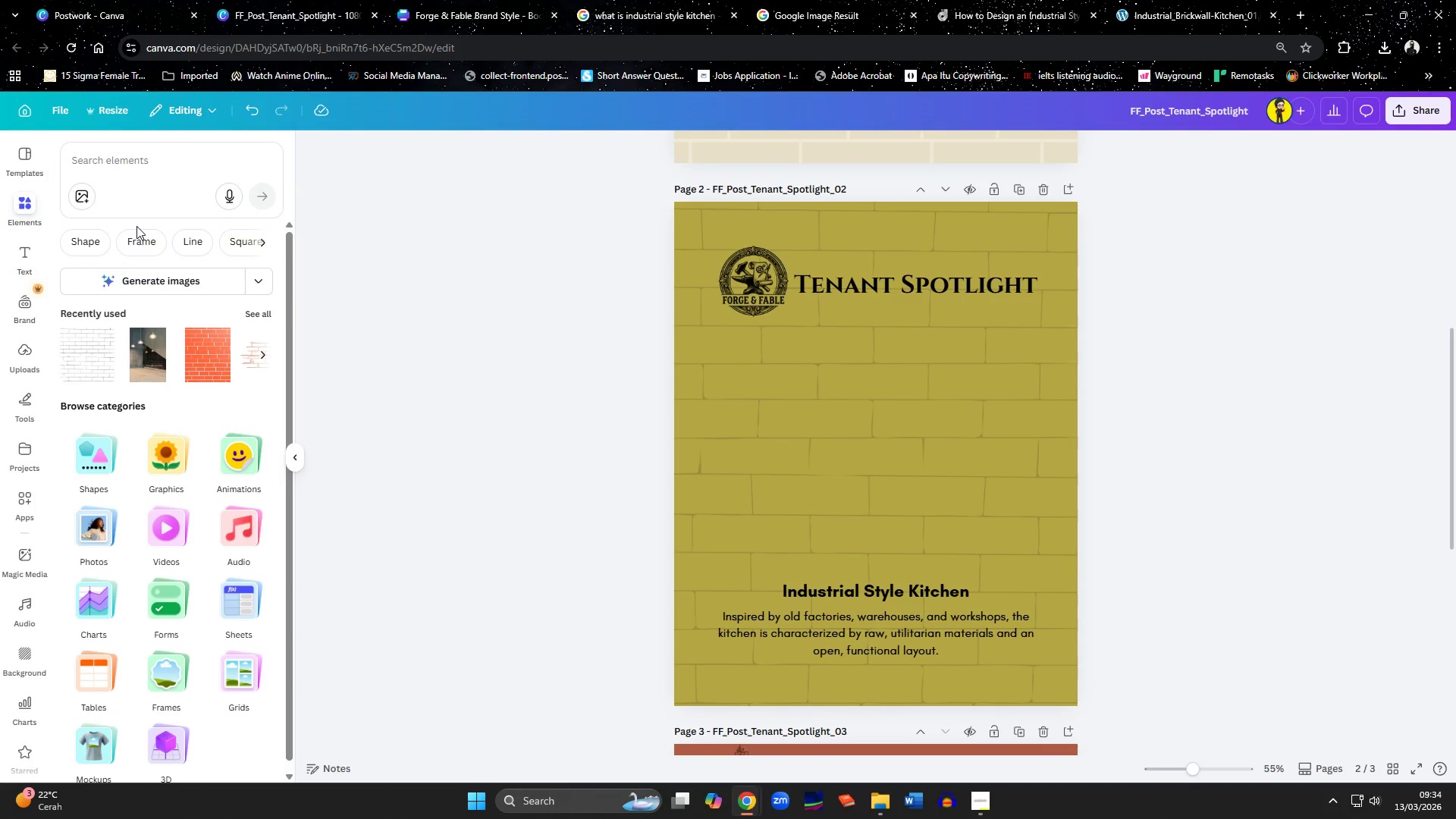 
left_click([146, 250])
 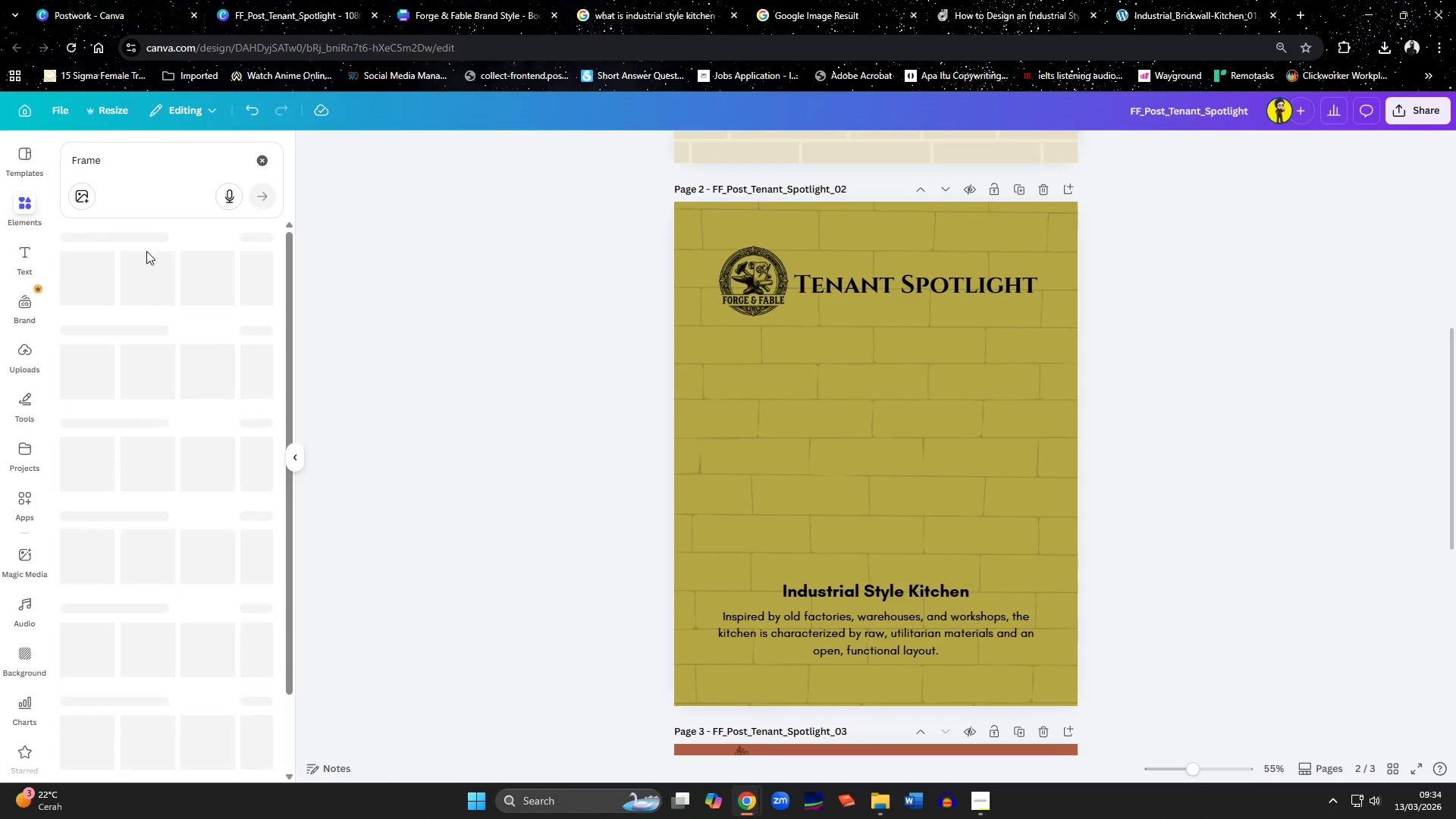 
mouse_move([249, 300])
 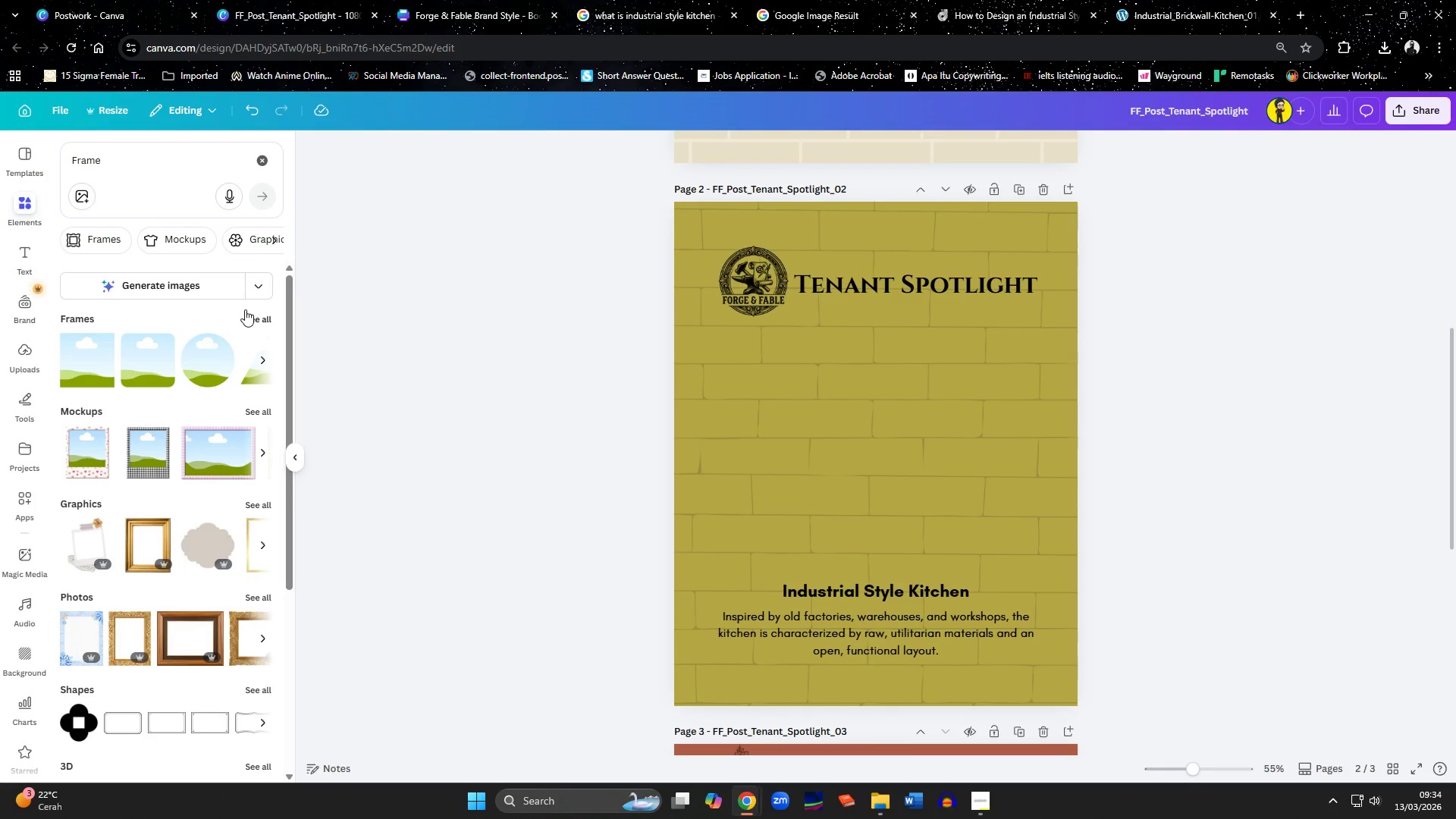 
left_click([209, 359])
 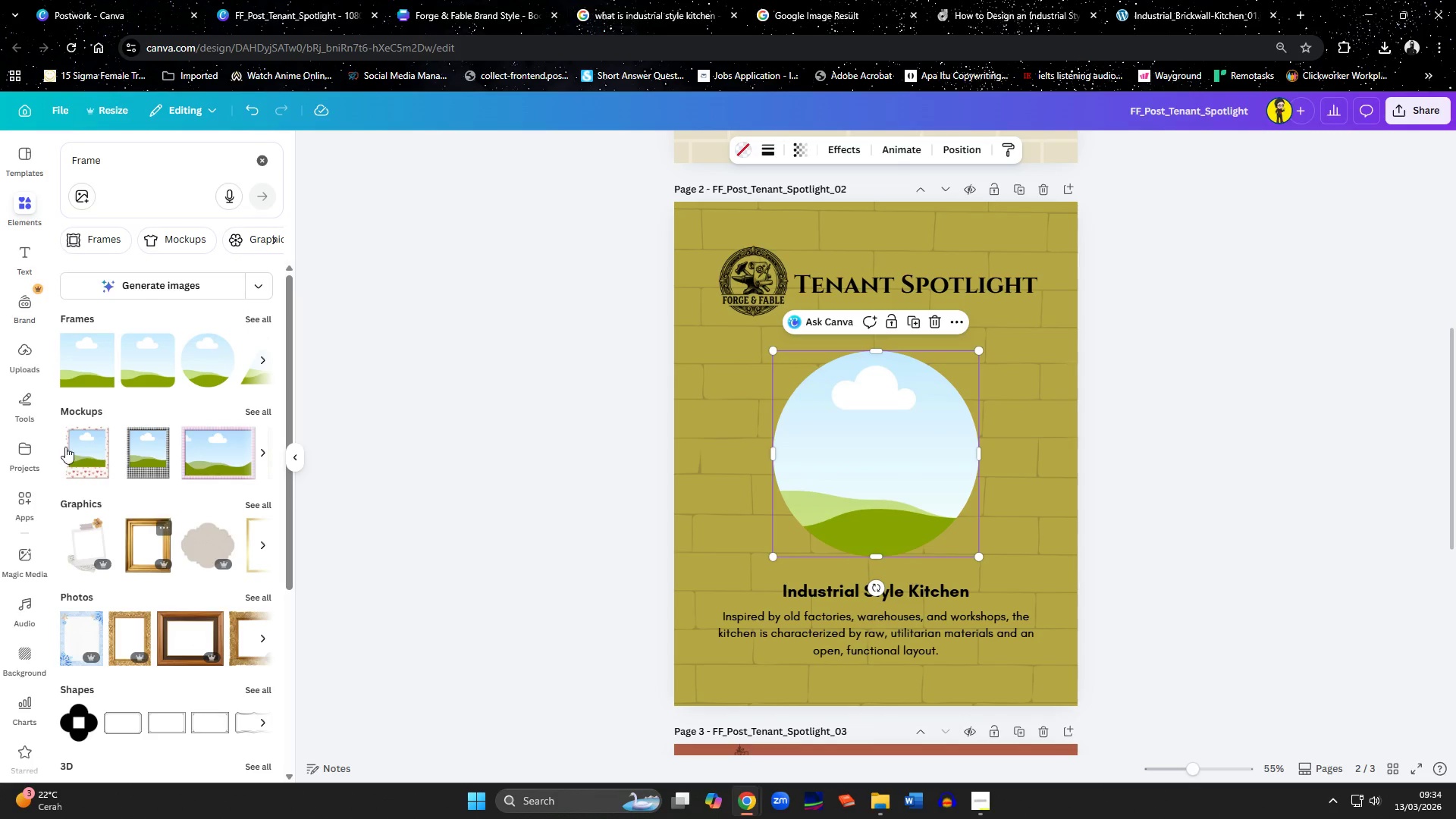 
left_click([13, 360])
 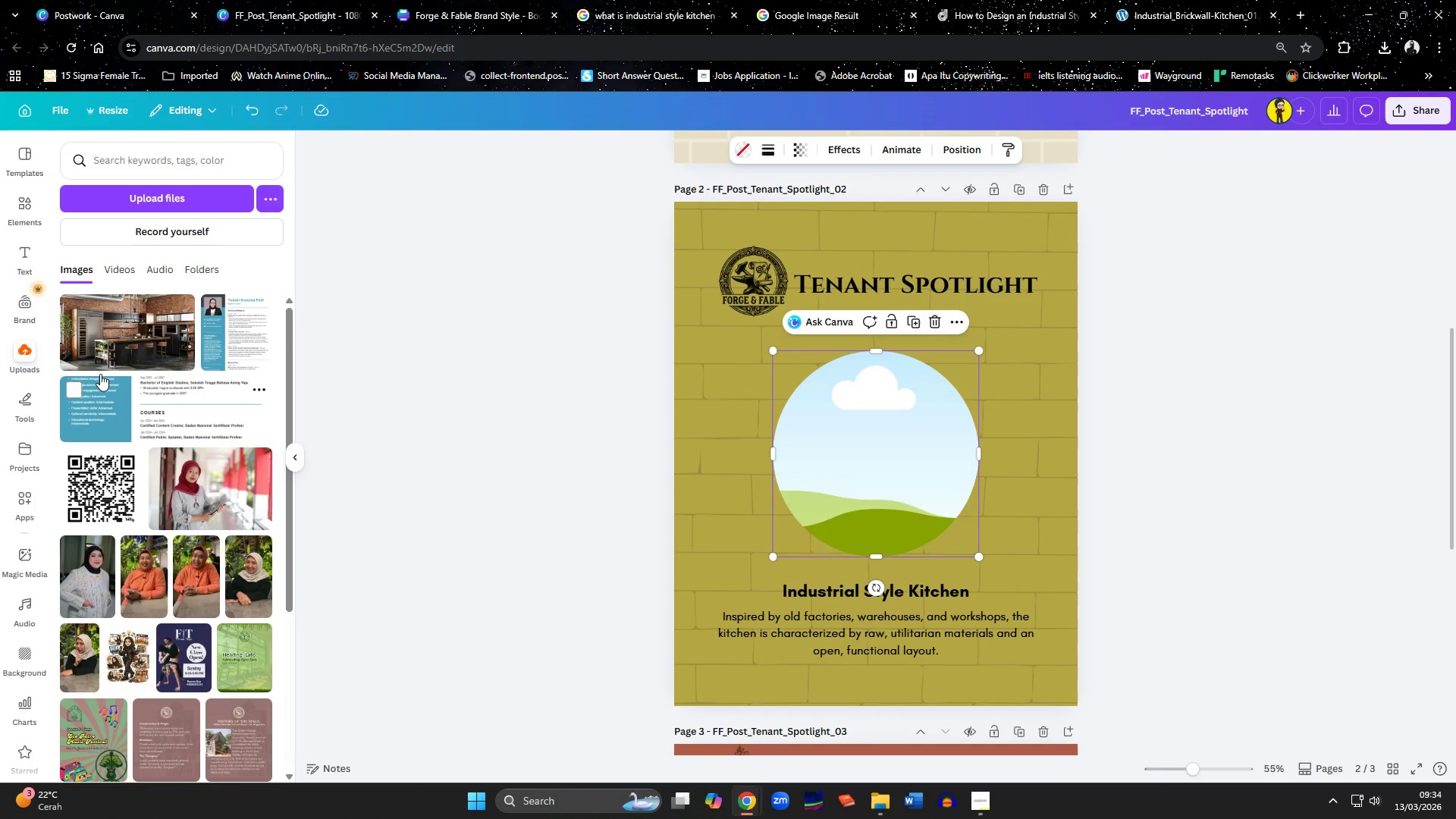 
left_click_drag(start_coordinate=[105, 351], to_coordinate=[814, 435])
 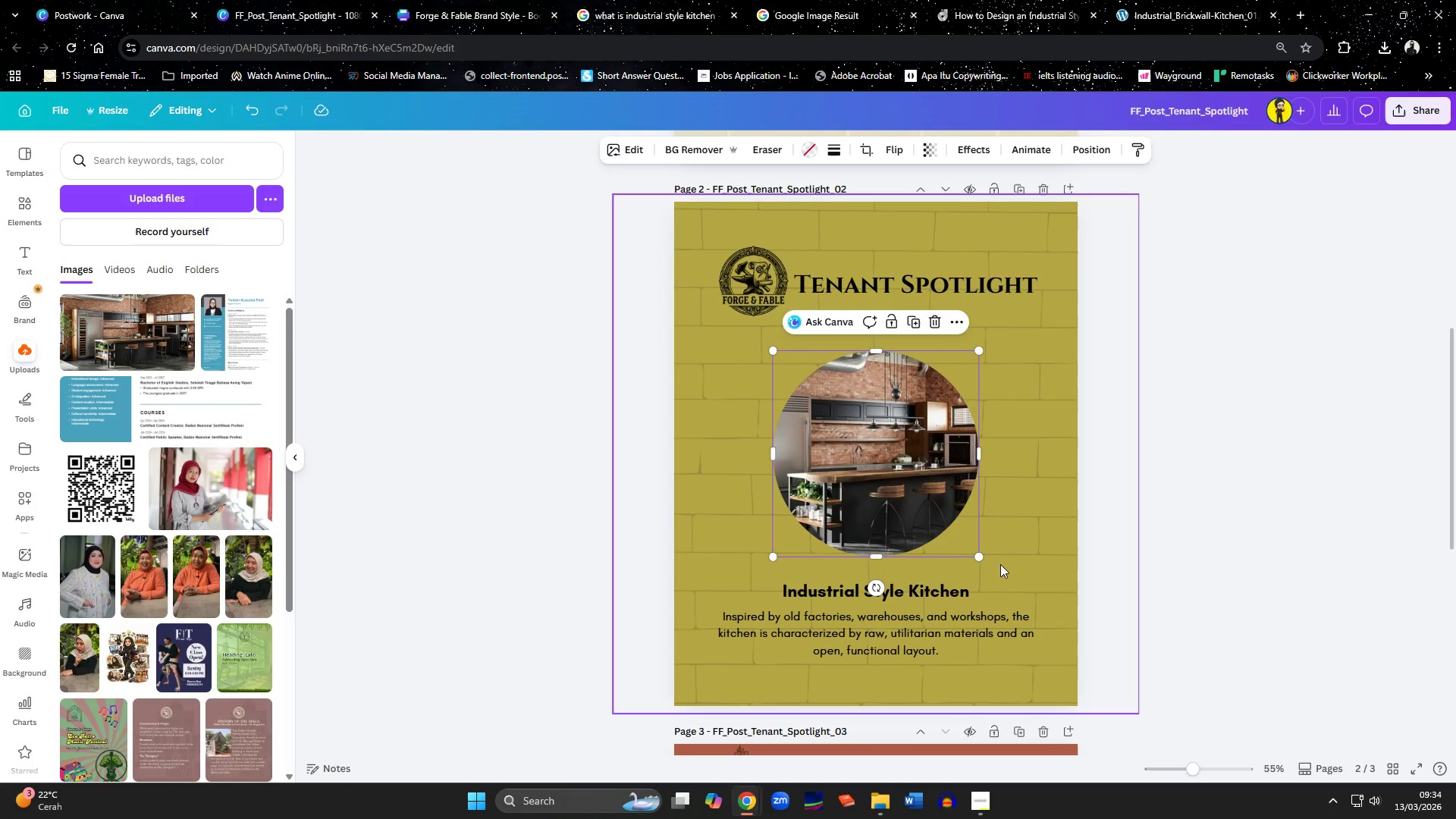 
left_click_drag(start_coordinate=[977, 557], to_coordinate=[1209, 694])
 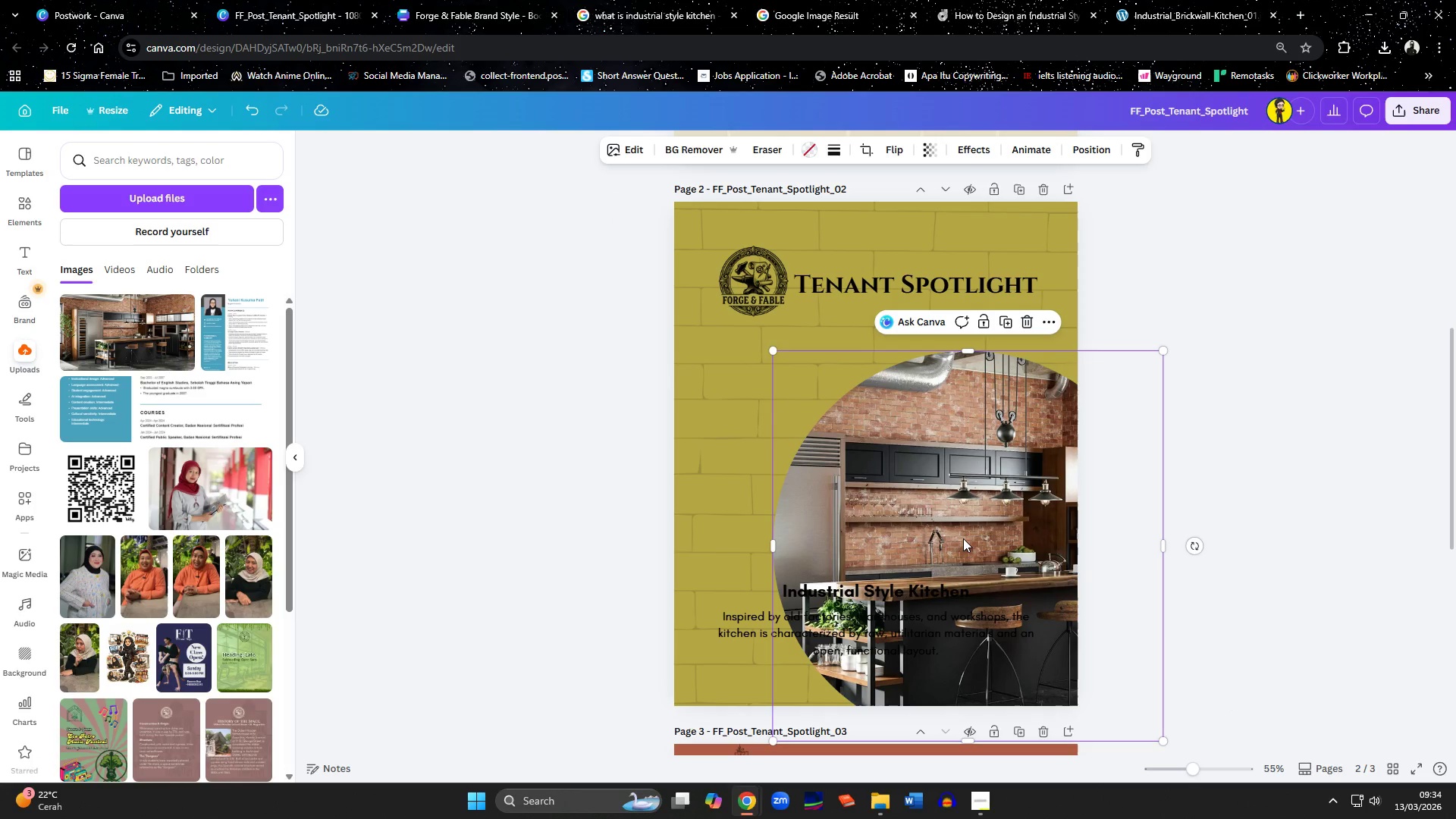 
left_click_drag(start_coordinate=[963, 538], to_coordinate=[785, 502])
 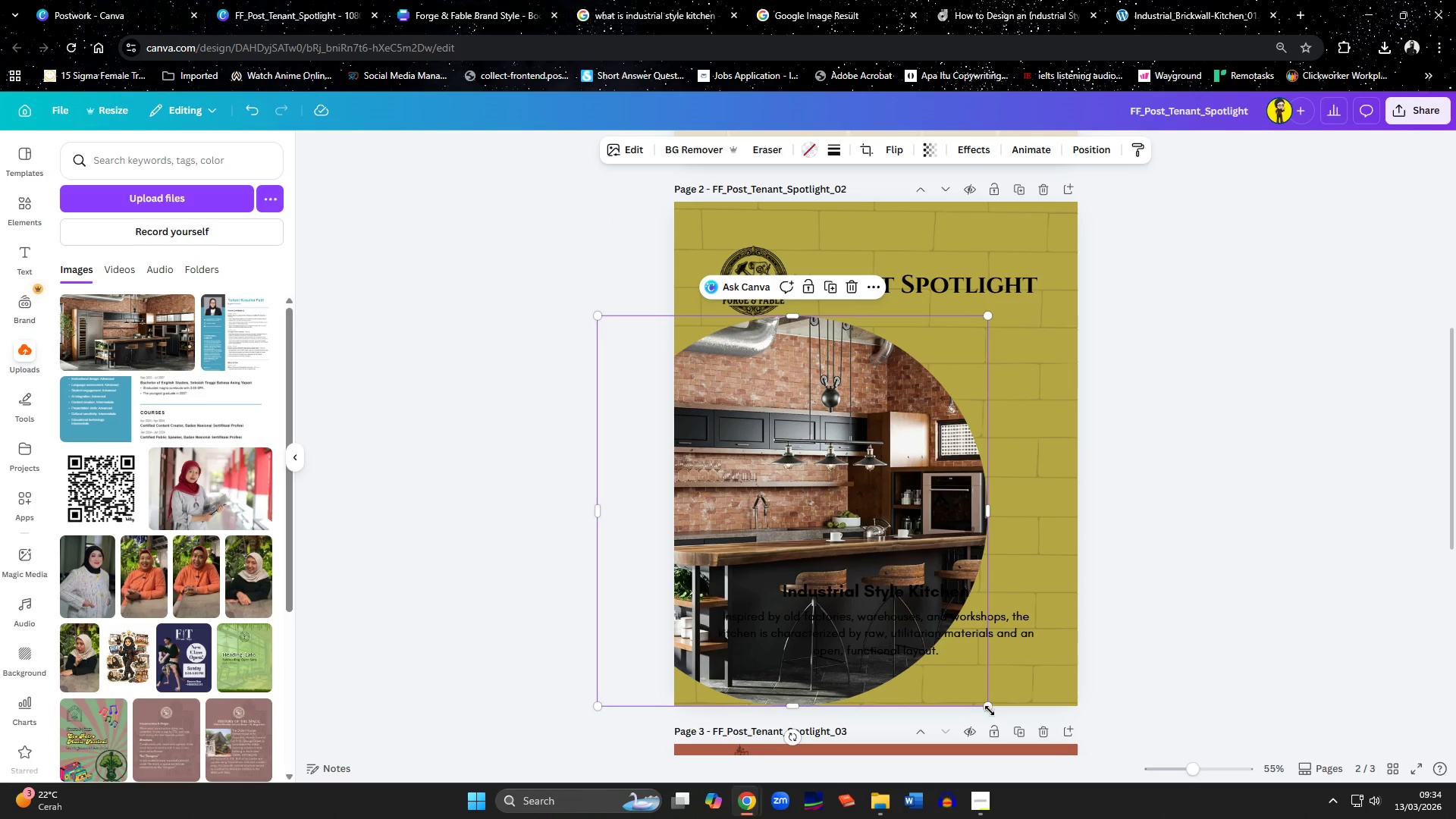 
left_click_drag(start_coordinate=[986, 704], to_coordinate=[864, 635])
 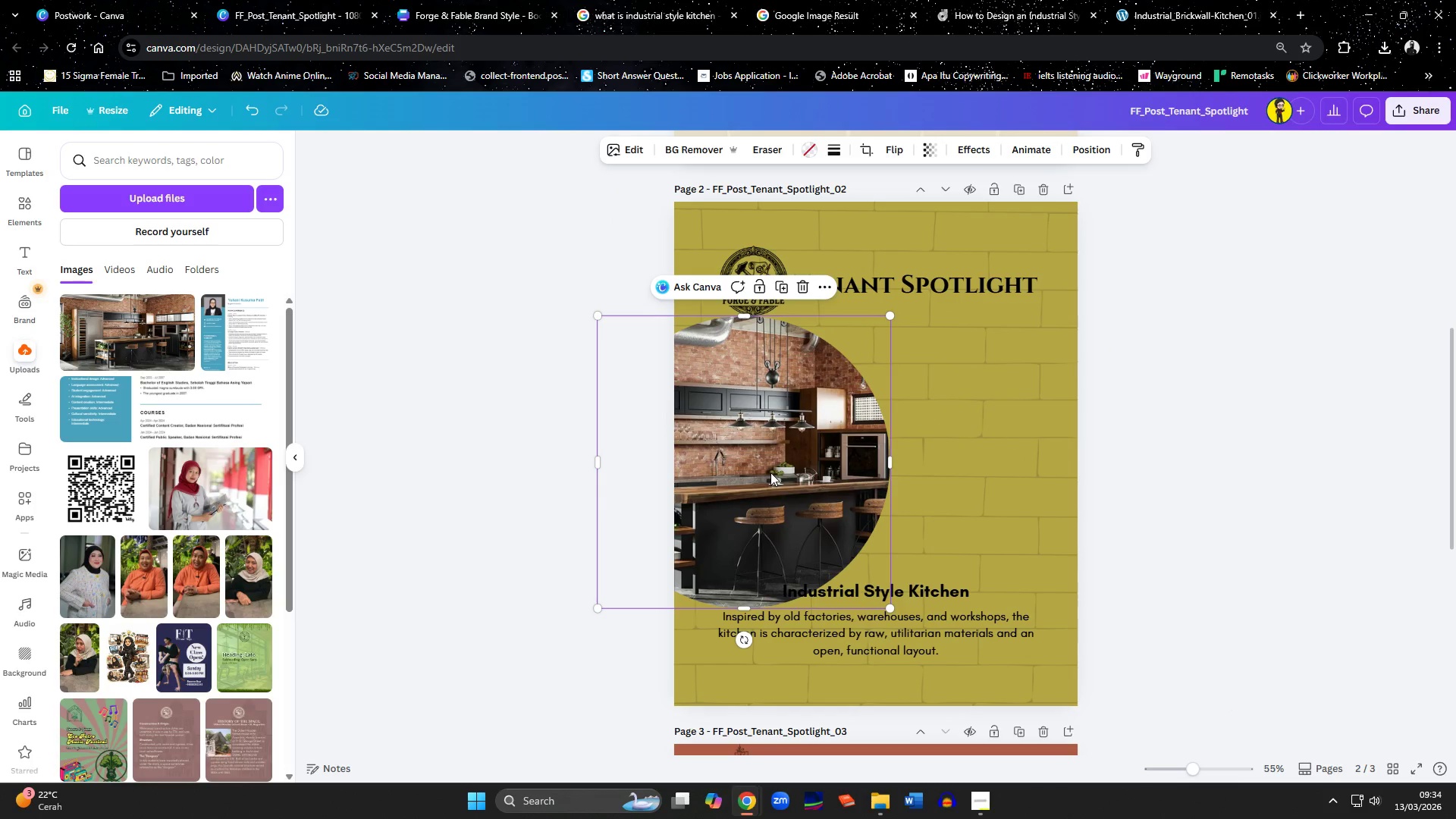 
left_click_drag(start_coordinate=[770, 472], to_coordinate=[795, 495])
 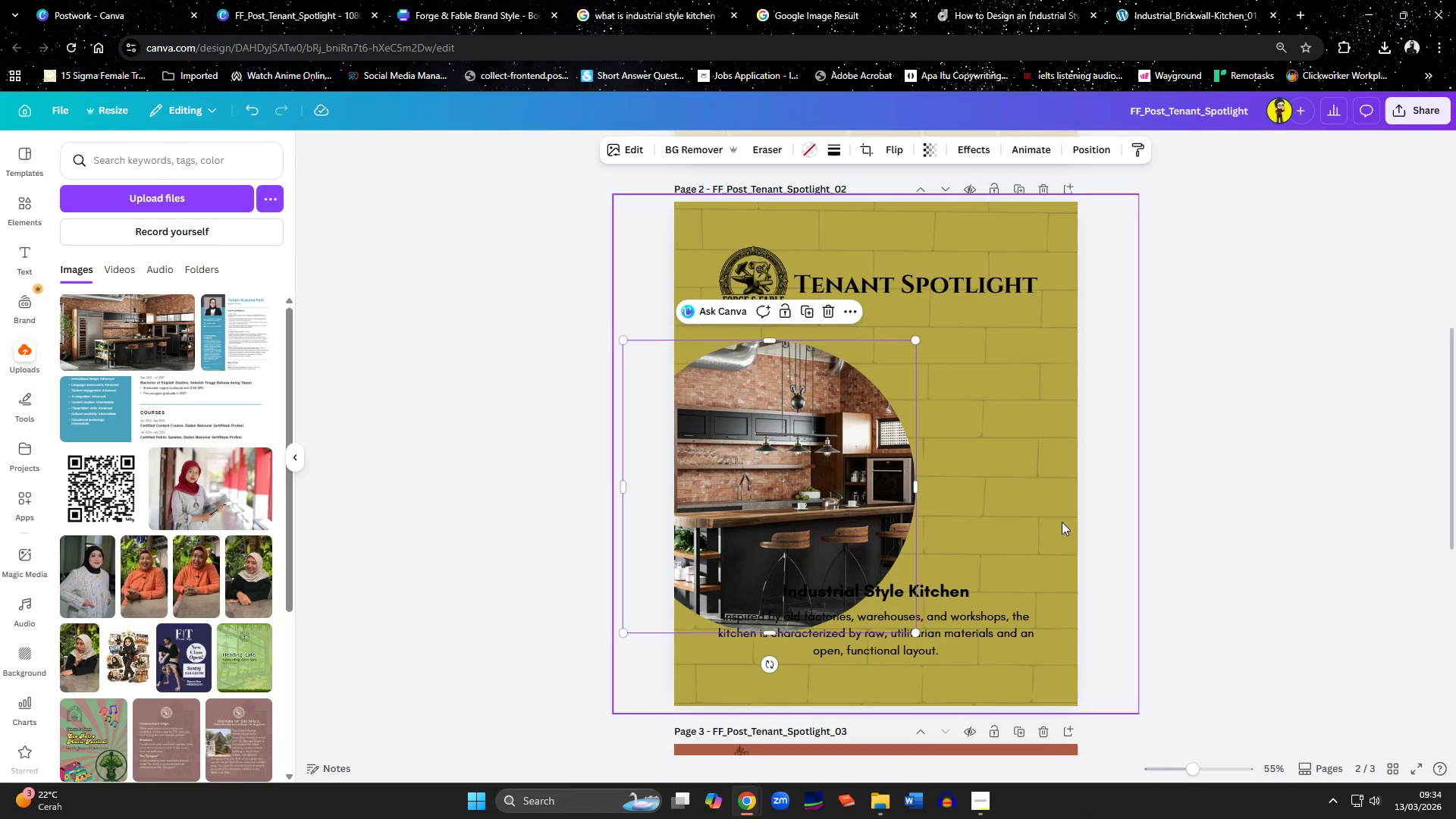 
left_click([1192, 573])
 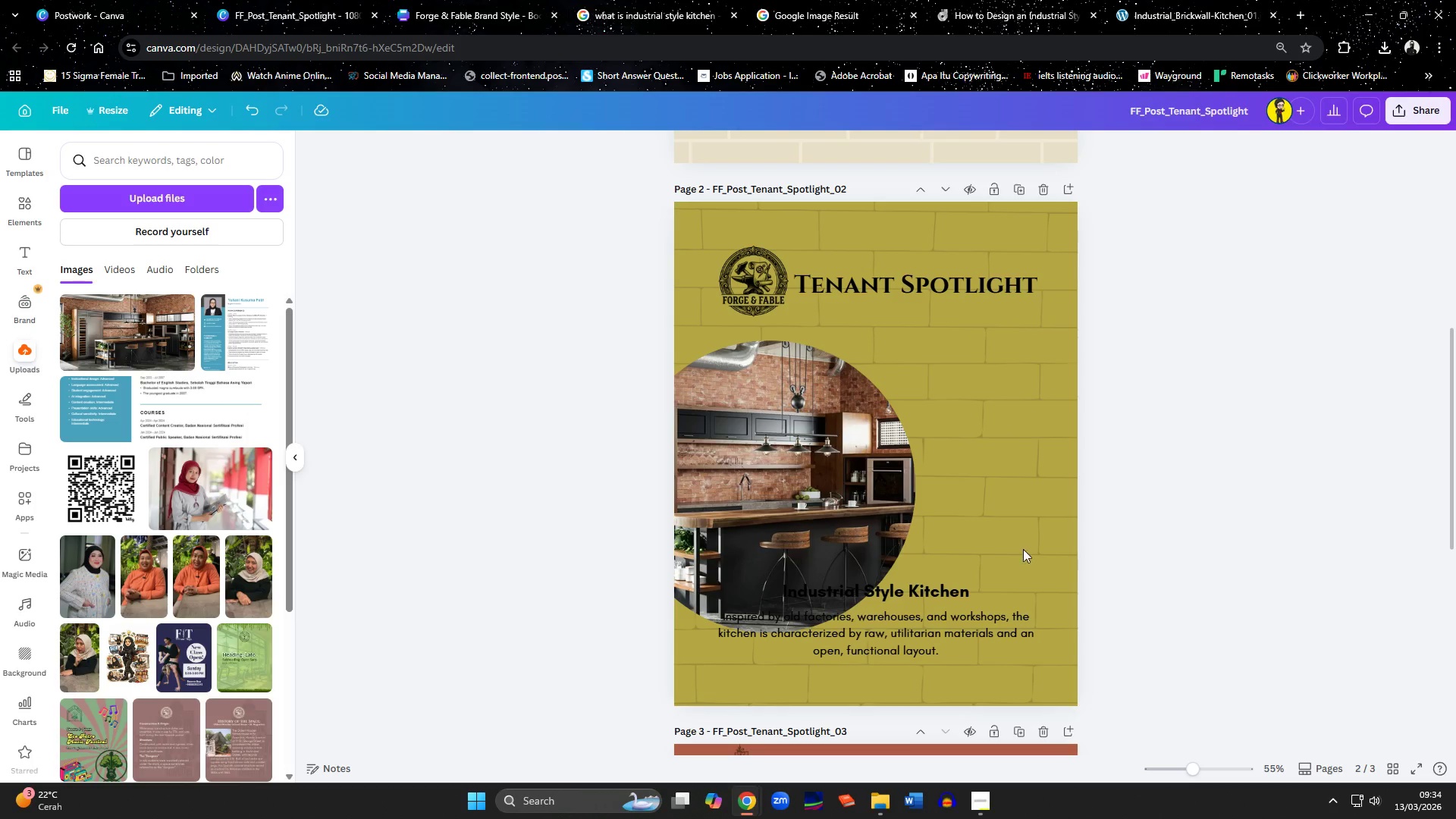 
left_click_drag(start_coordinate=[800, 476], to_coordinate=[780, 475])
 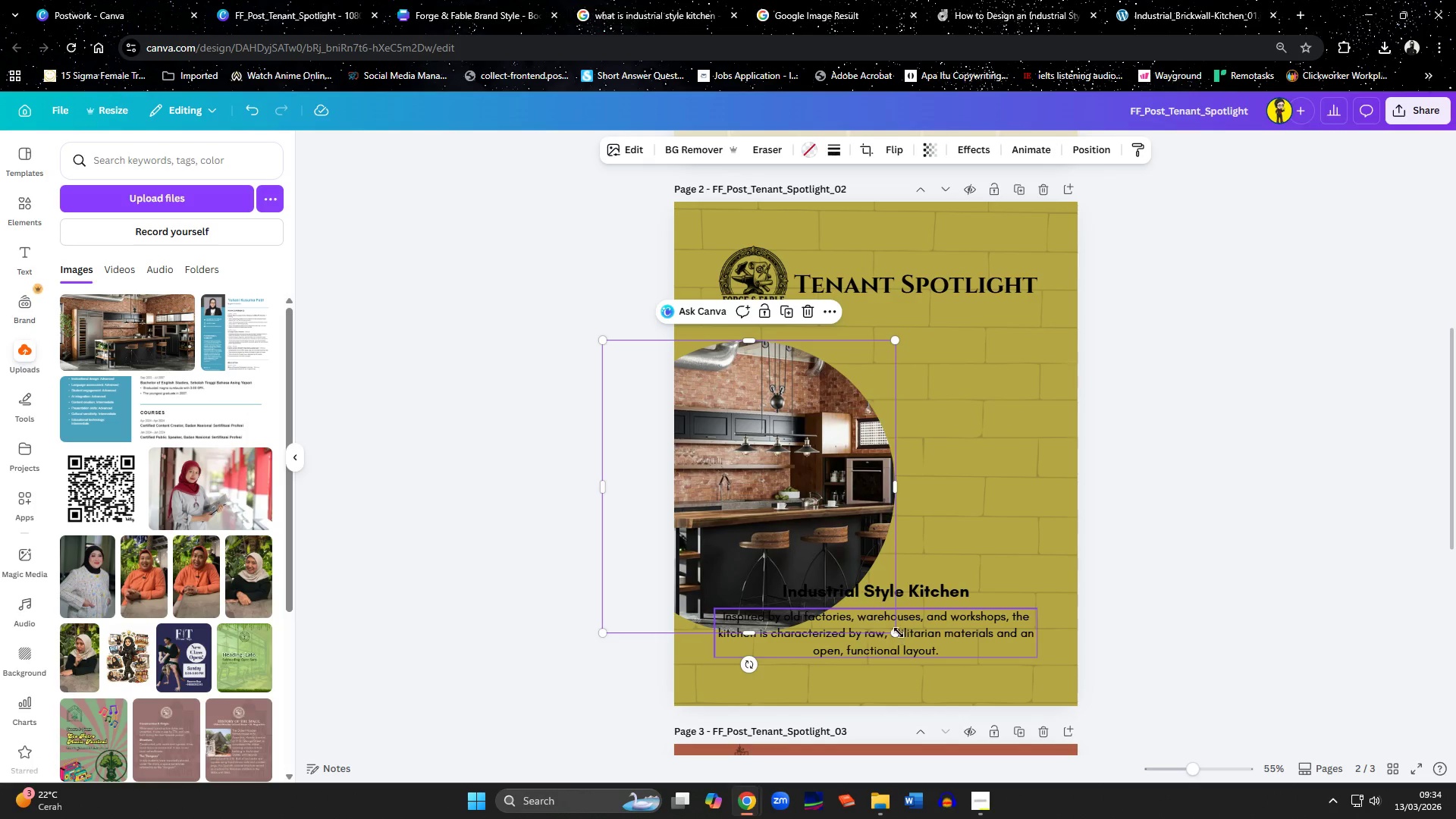 
left_click_drag(start_coordinate=[895, 633], to_coordinate=[913, 650])
 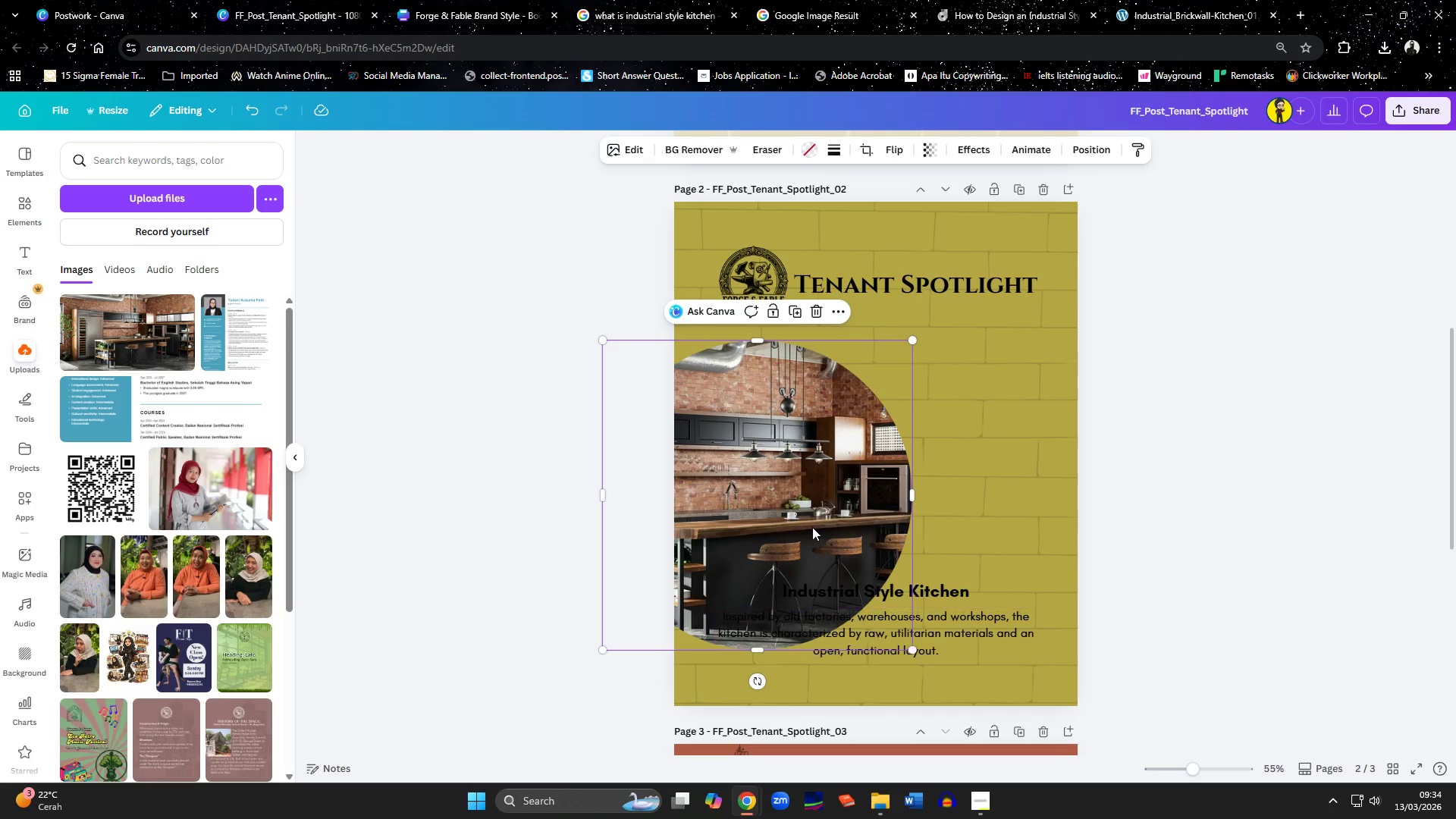 
left_click_drag(start_coordinate=[811, 527], to_coordinate=[814, 524])
 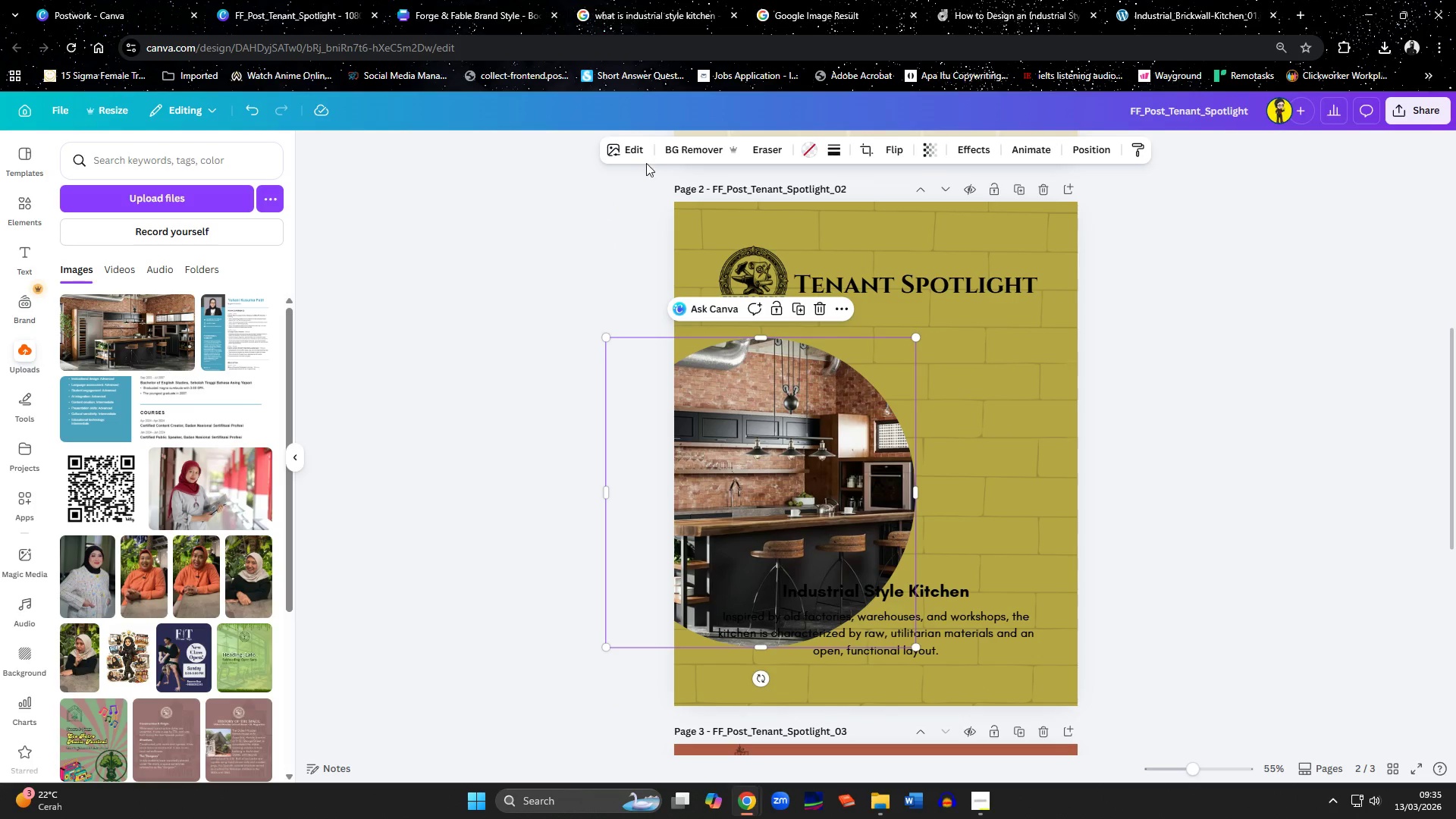 
left_click([632, 149])
 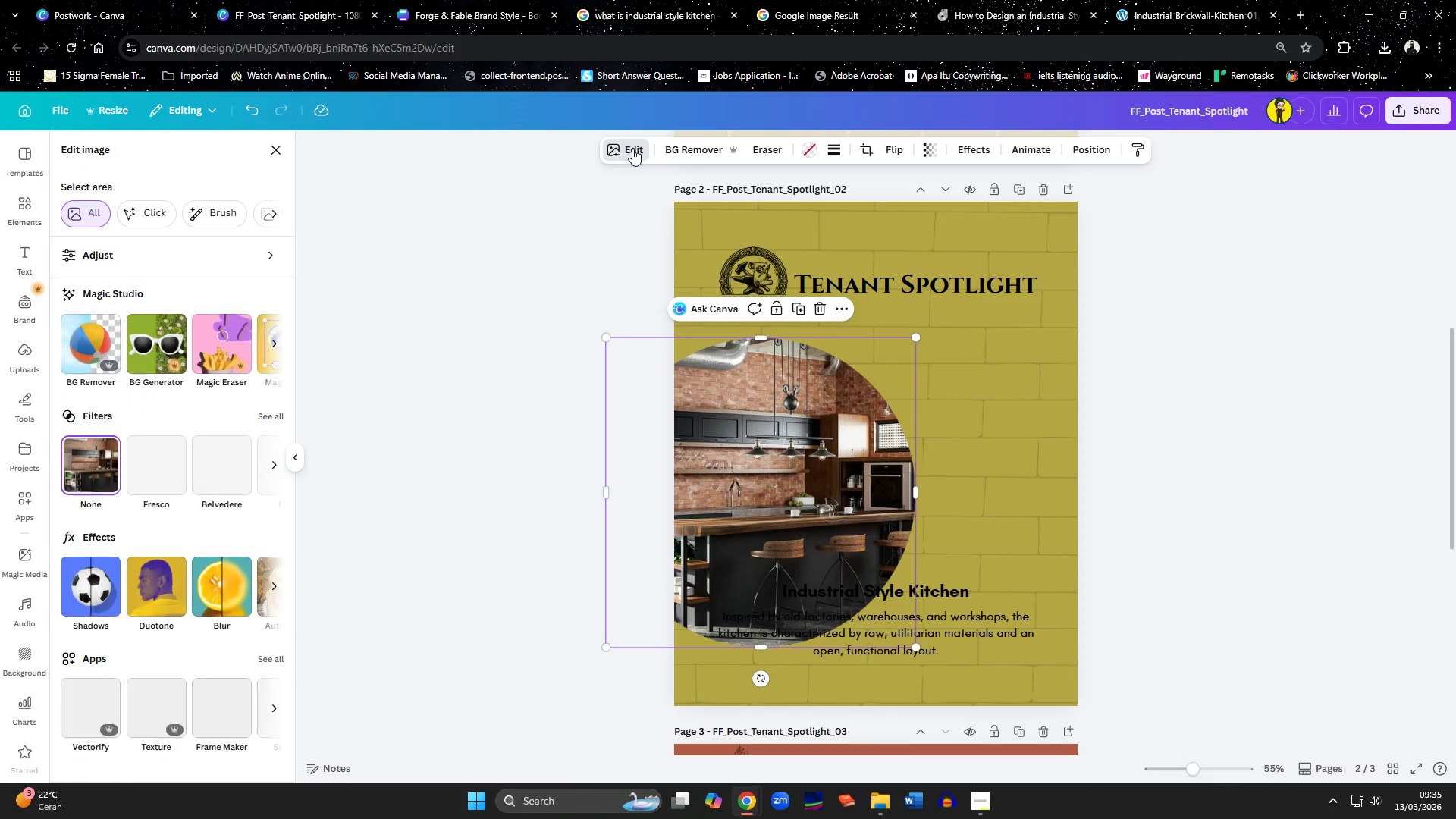 
left_click([726, 454])
 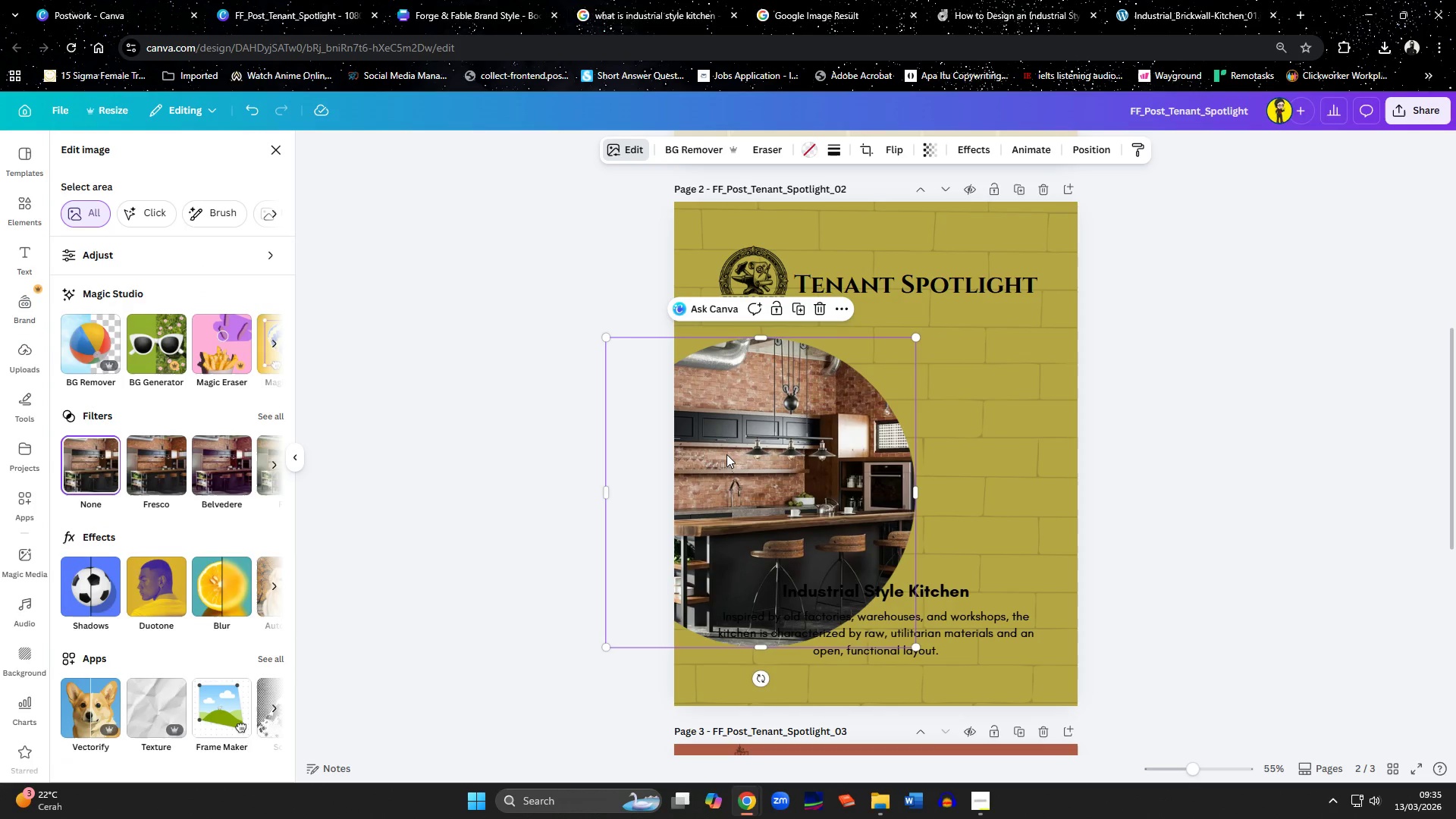 
key(Delete)
 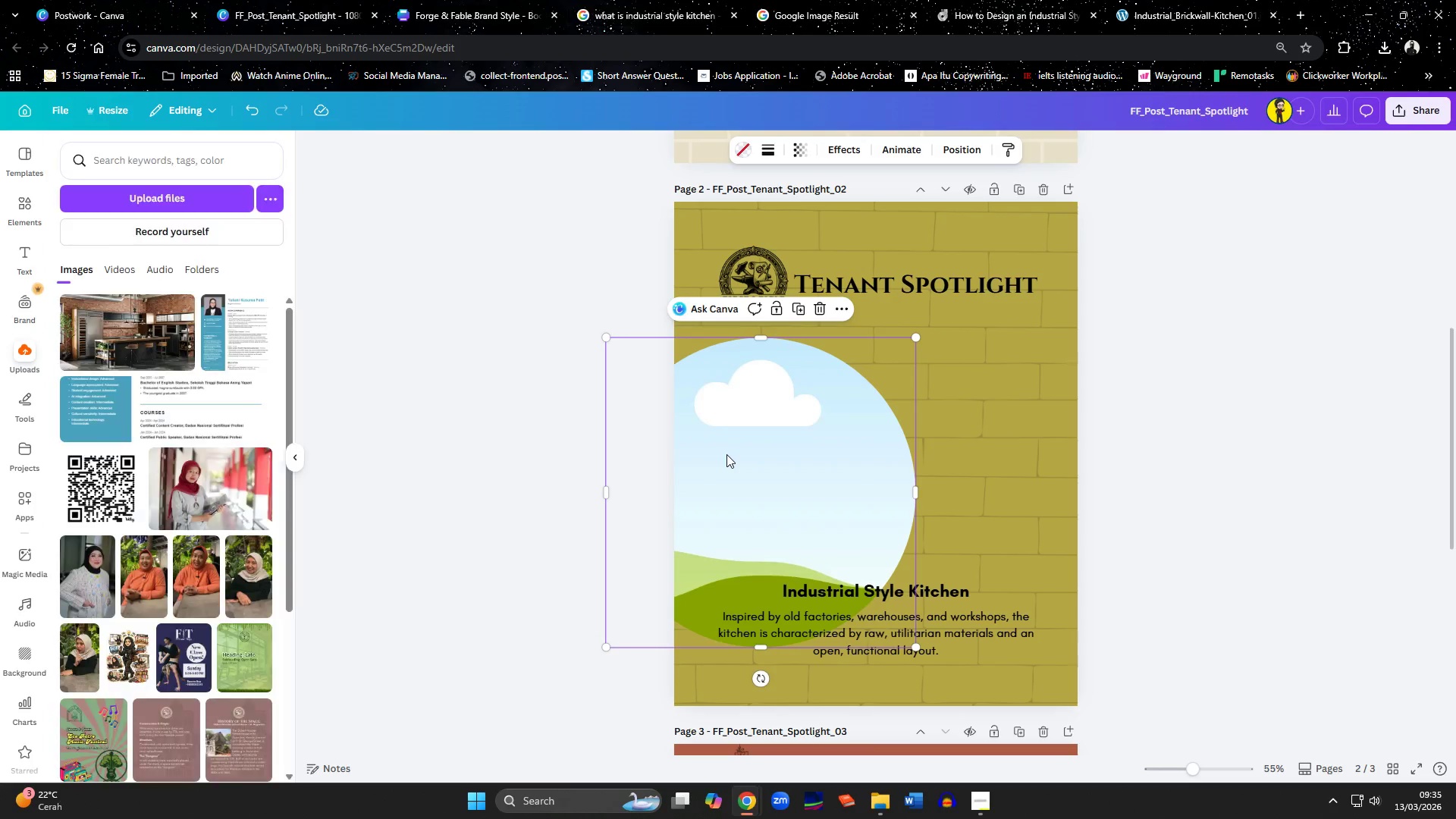 
key(Delete)
 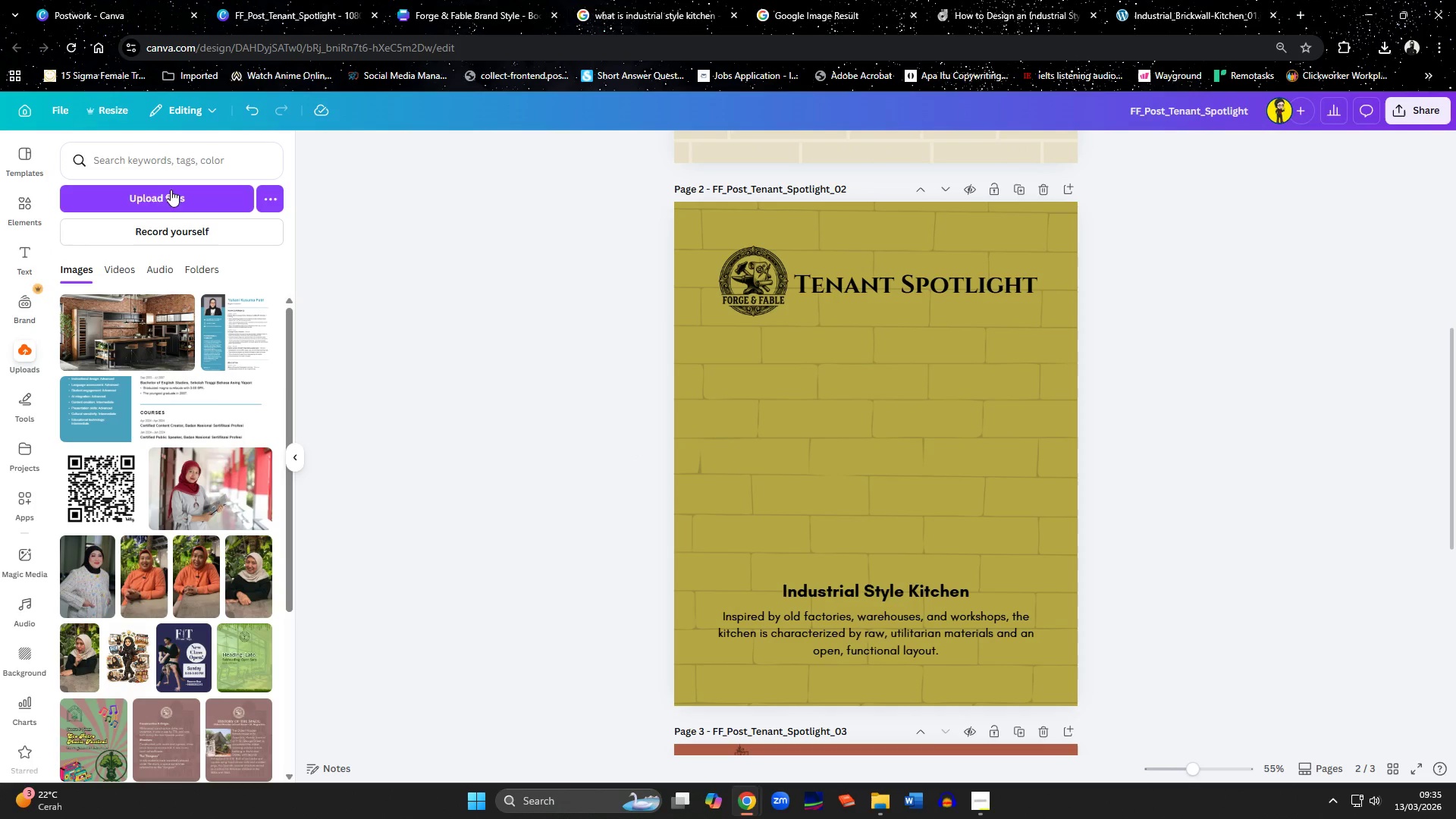 
left_click([21, 214])
 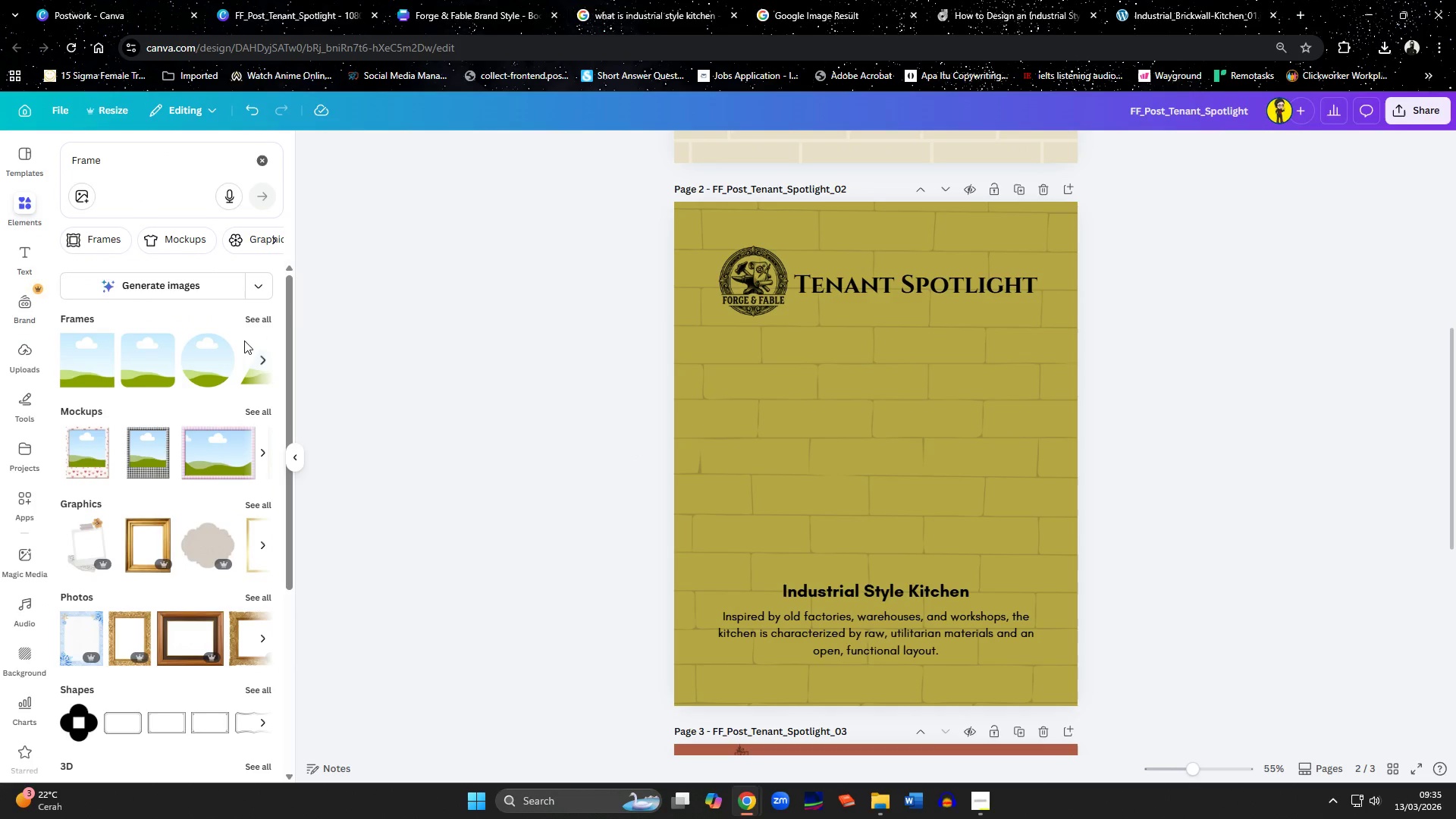 
left_click([253, 319])
 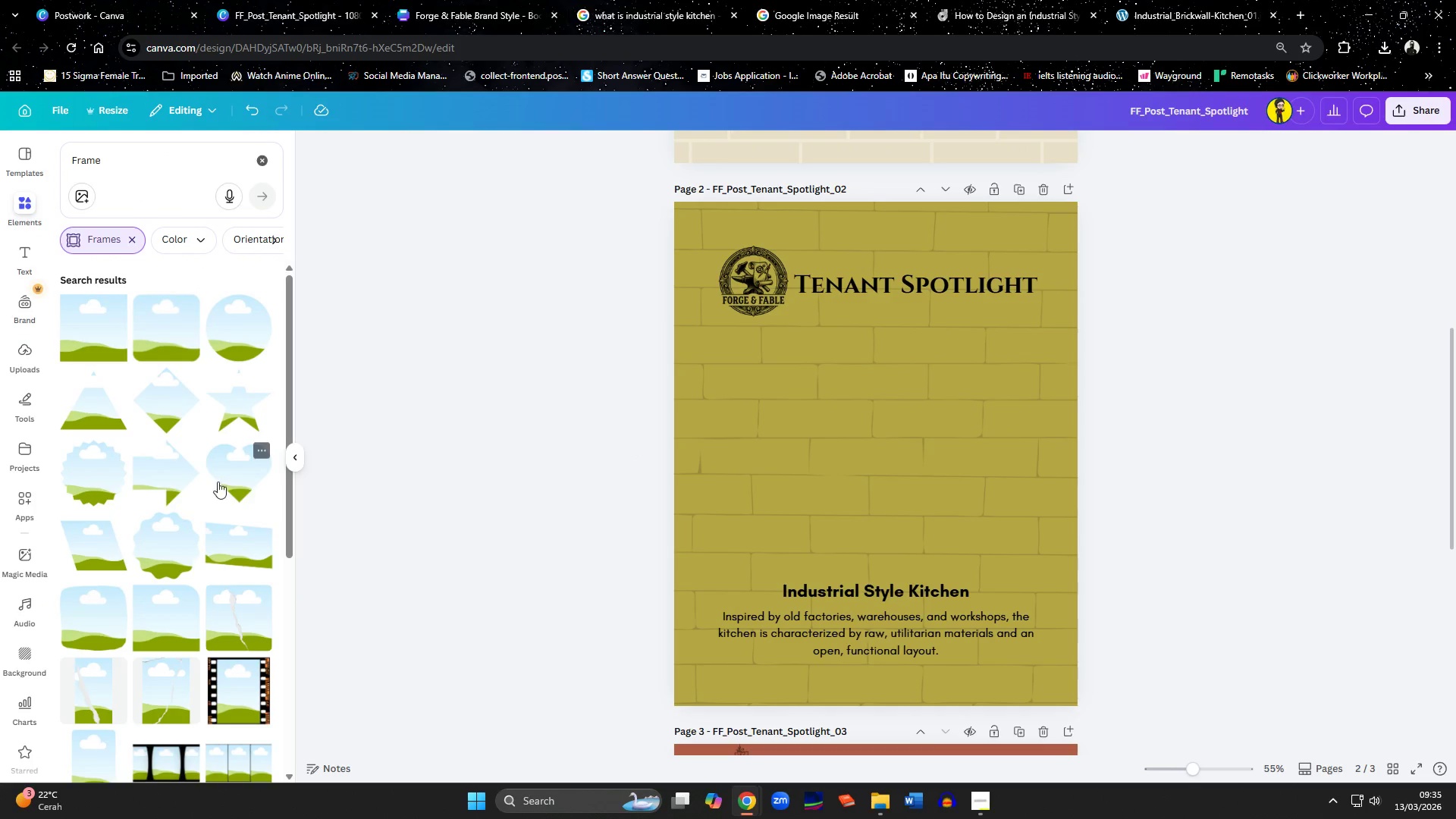 
scroll: coordinate [173, 611], scroll_direction: down, amount: 11.0
 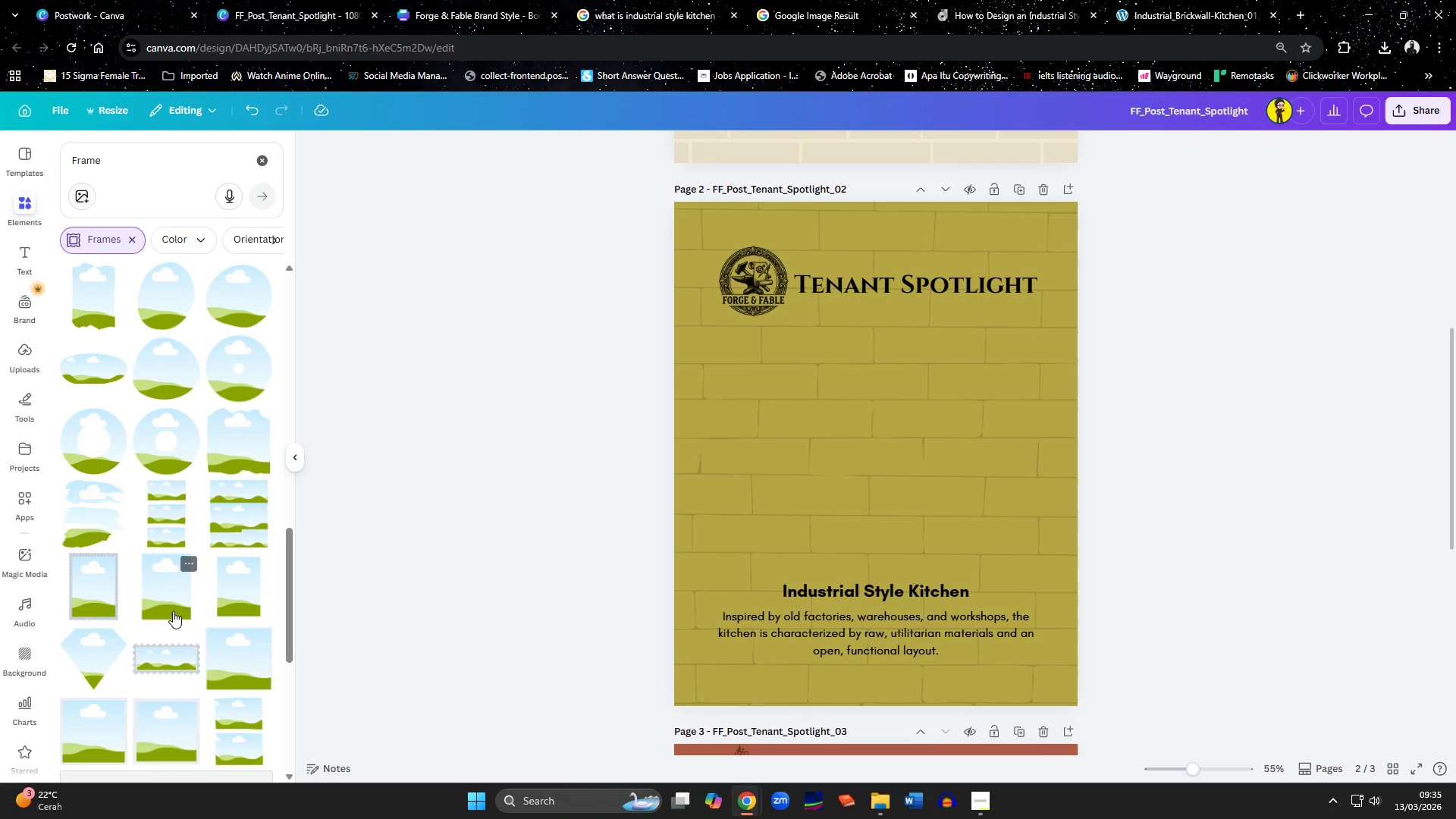 
scroll: coordinate [209, 505], scroll_direction: down, amount: 15.0
 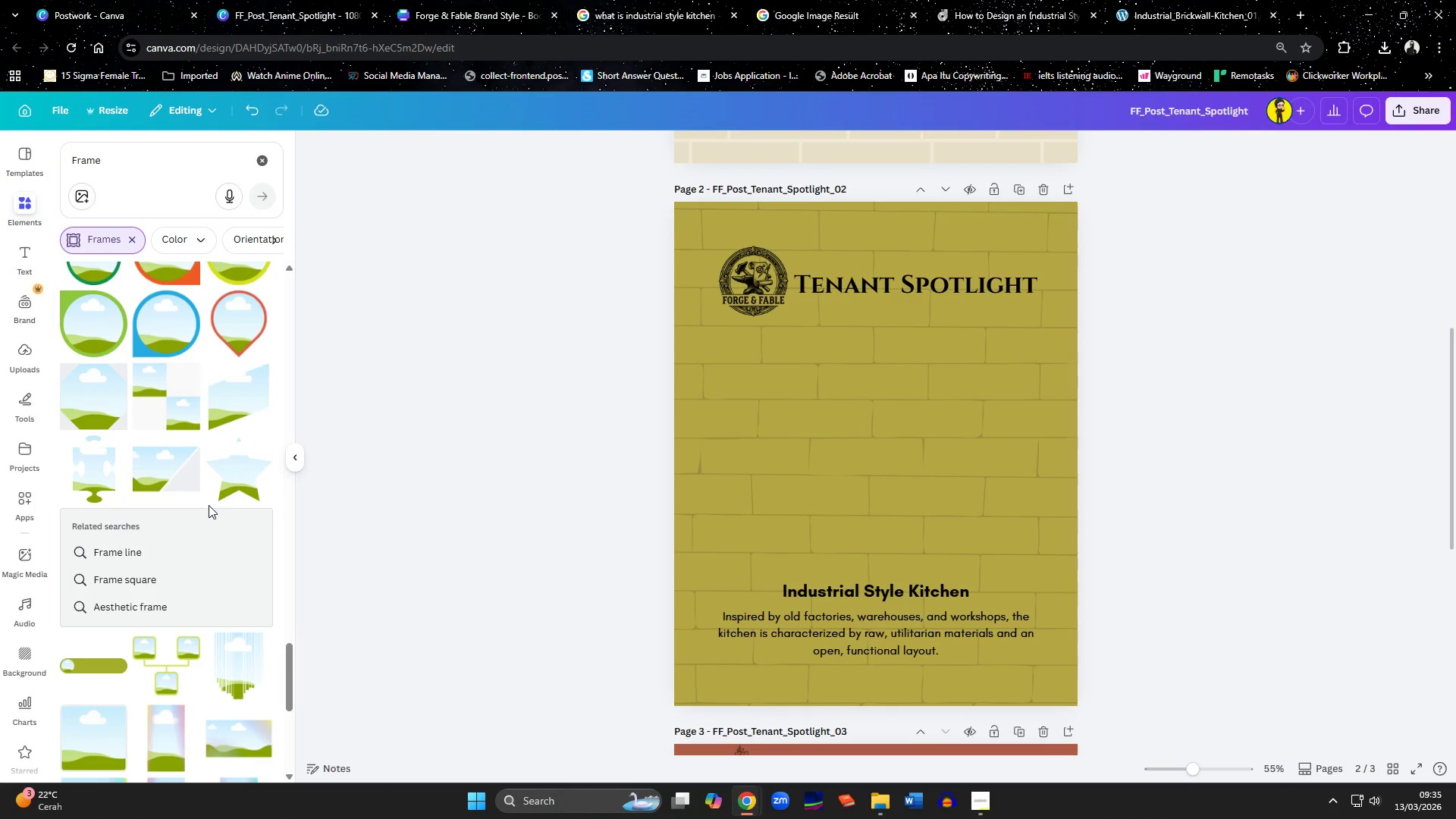 
scroll: coordinate [209, 505], scroll_direction: down, amount: 3.0
 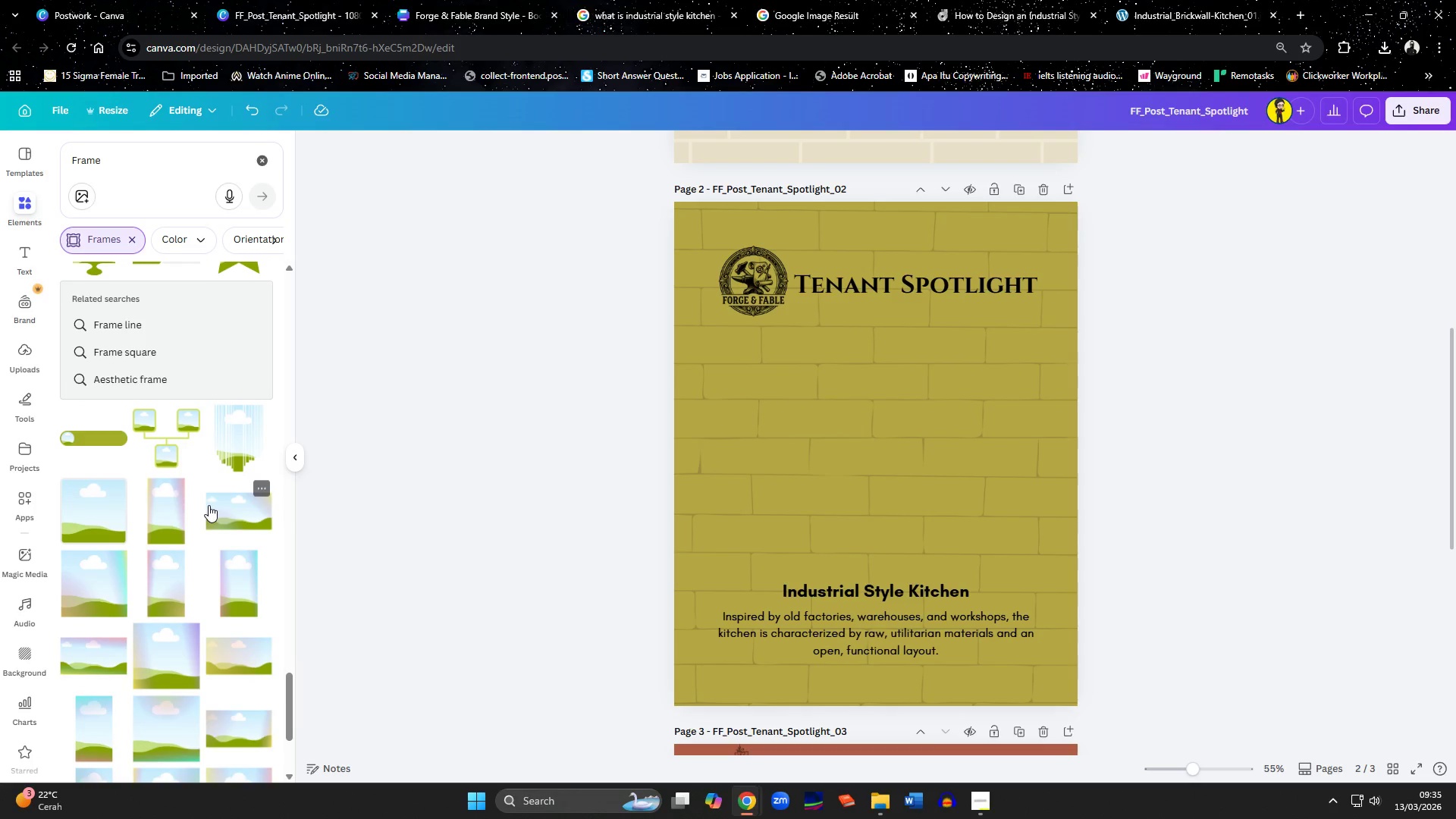 
left_click([234, 513])
 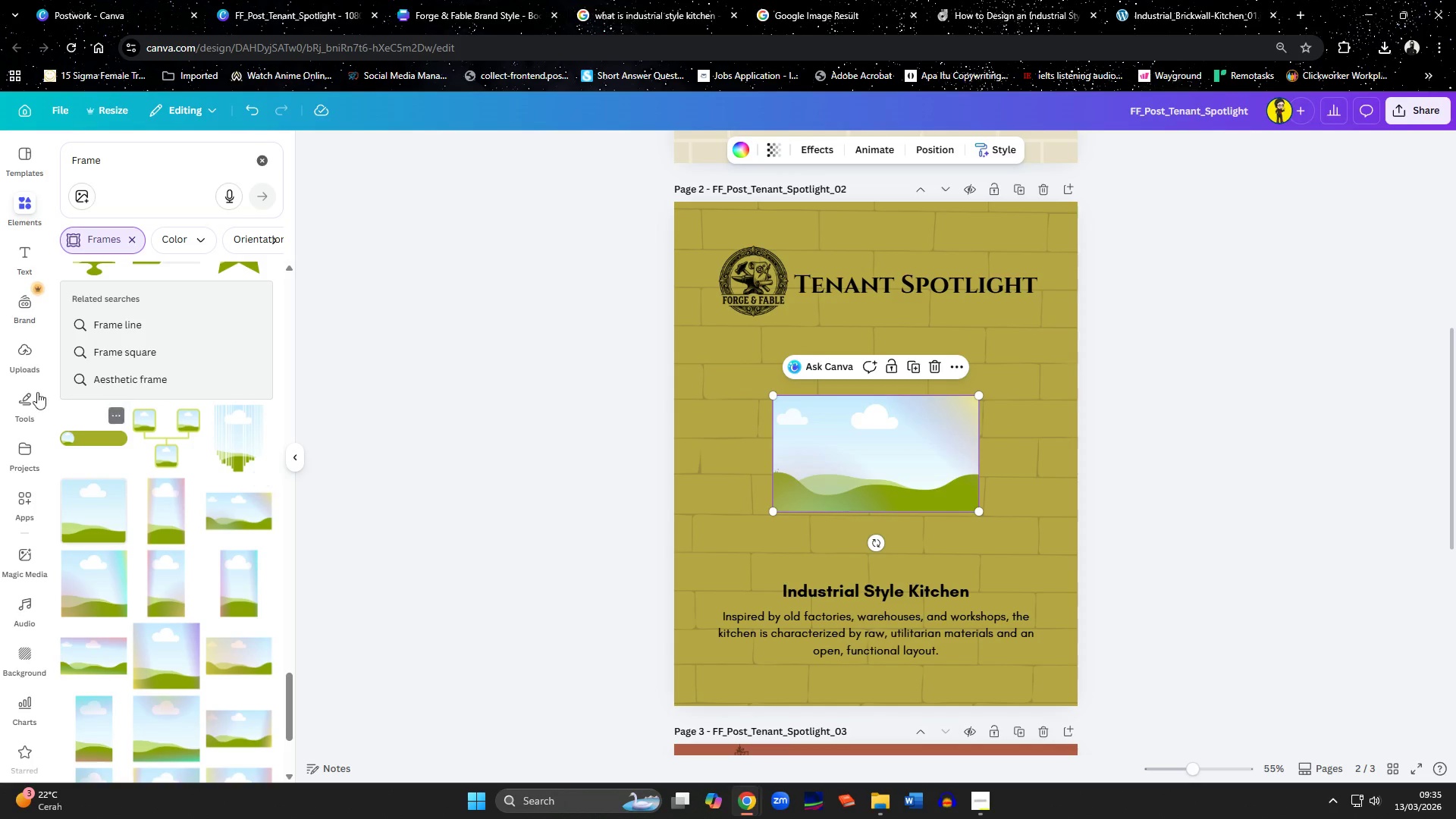 
left_click([14, 359])
 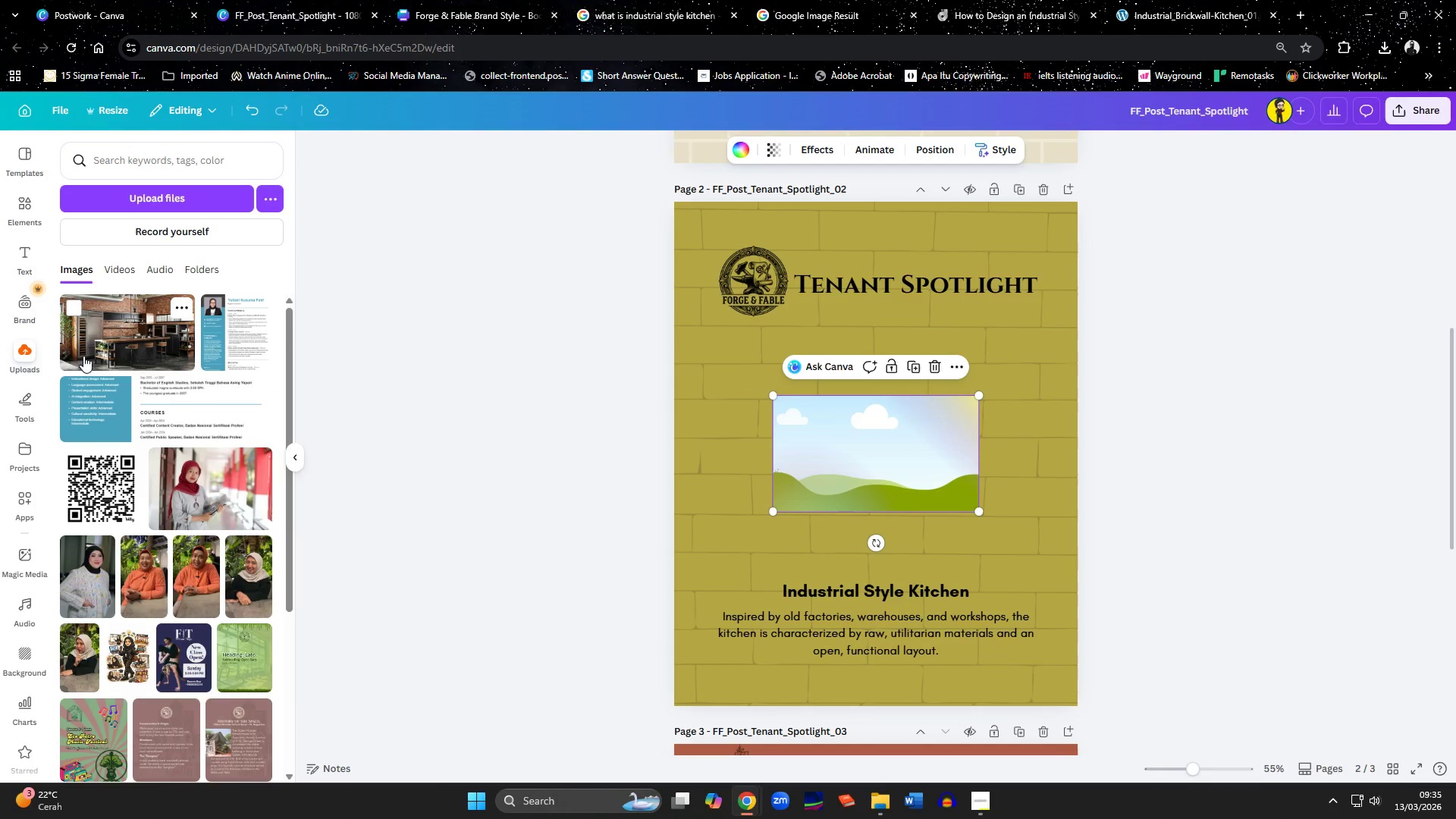 
left_click([111, 348])
 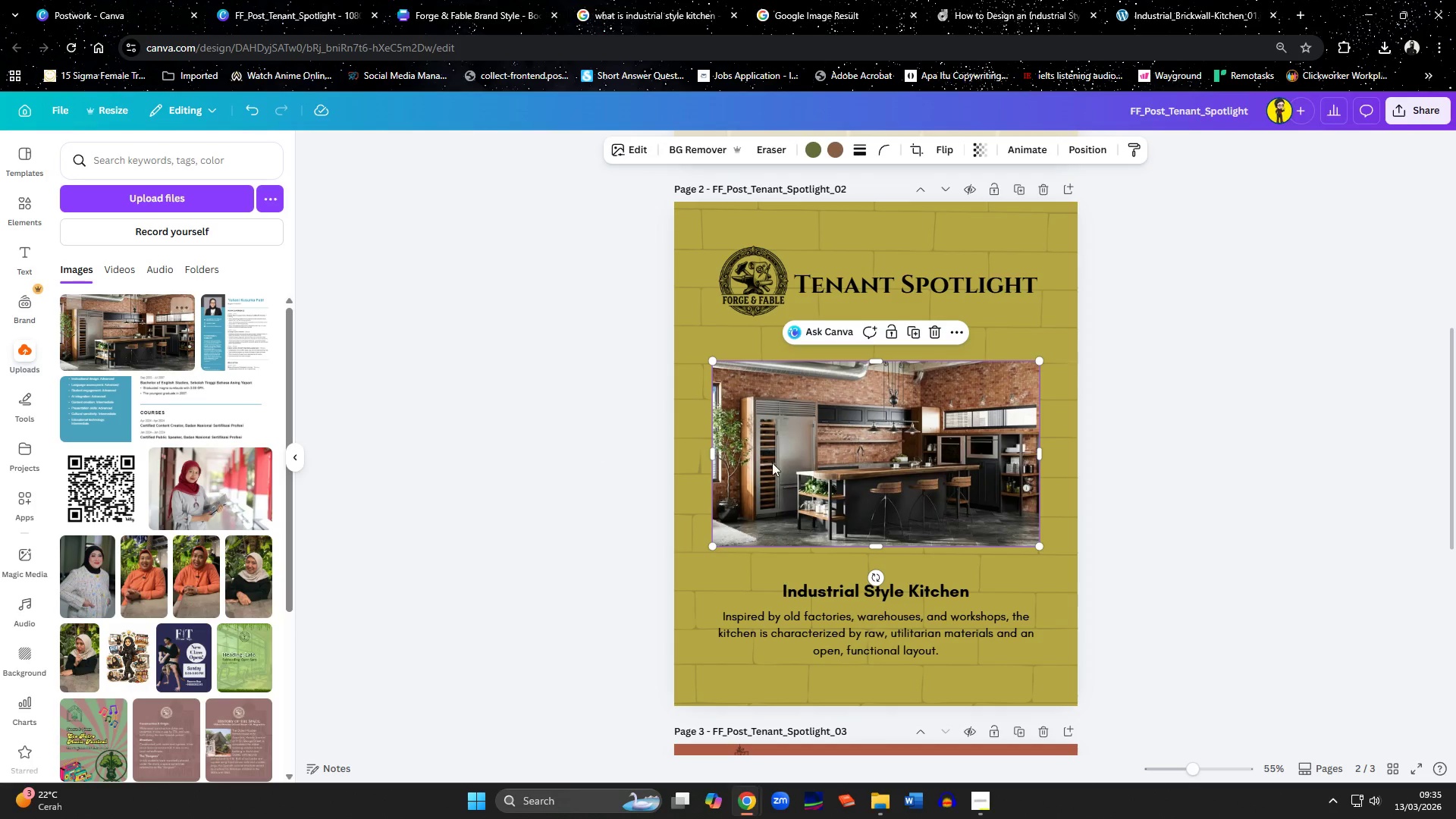 
left_click_drag(start_coordinate=[864, 479], to_coordinate=[886, 490])
 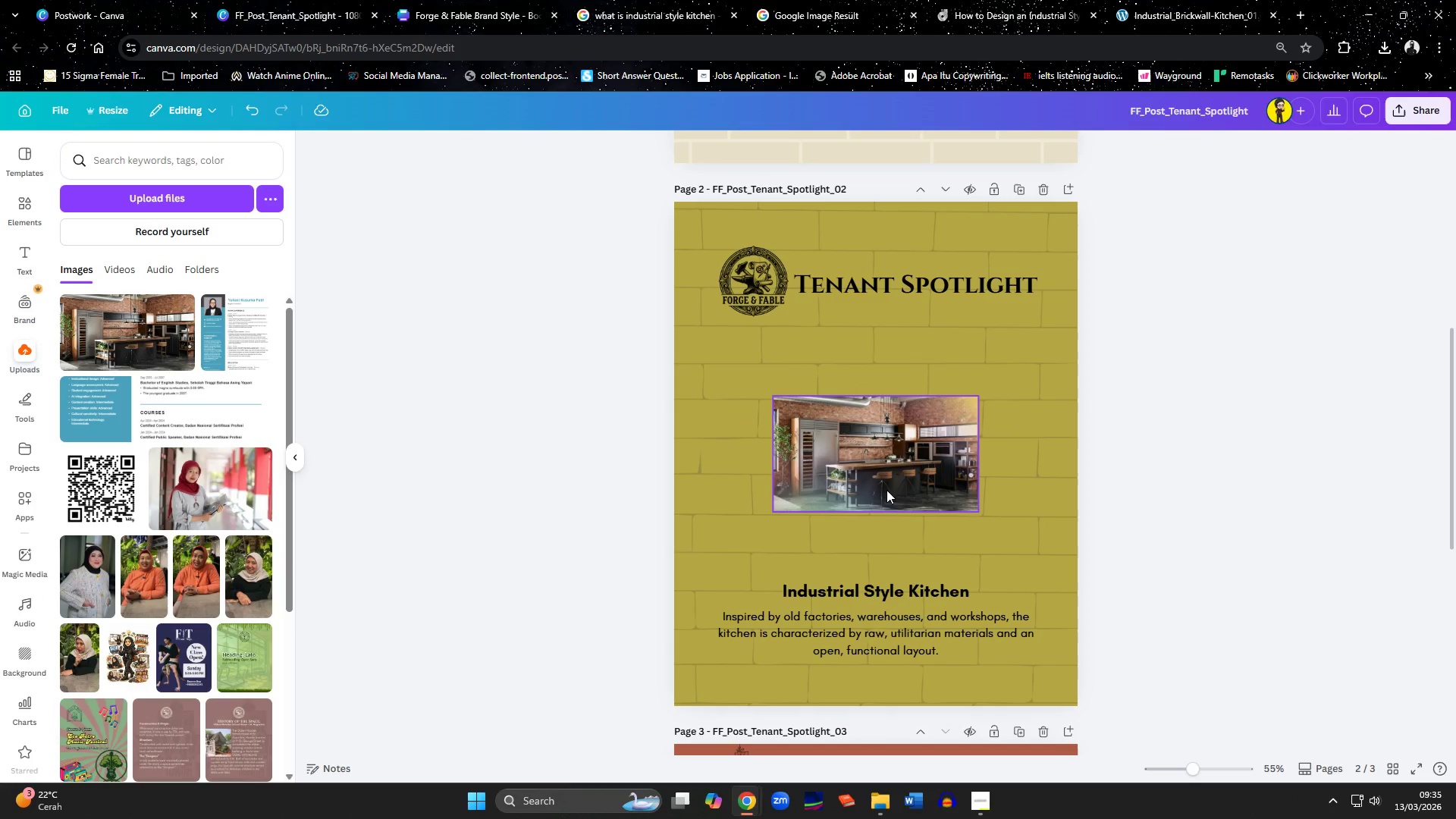 
left_click_drag(start_coordinate=[886, 488], to_coordinate=[758, 491])
 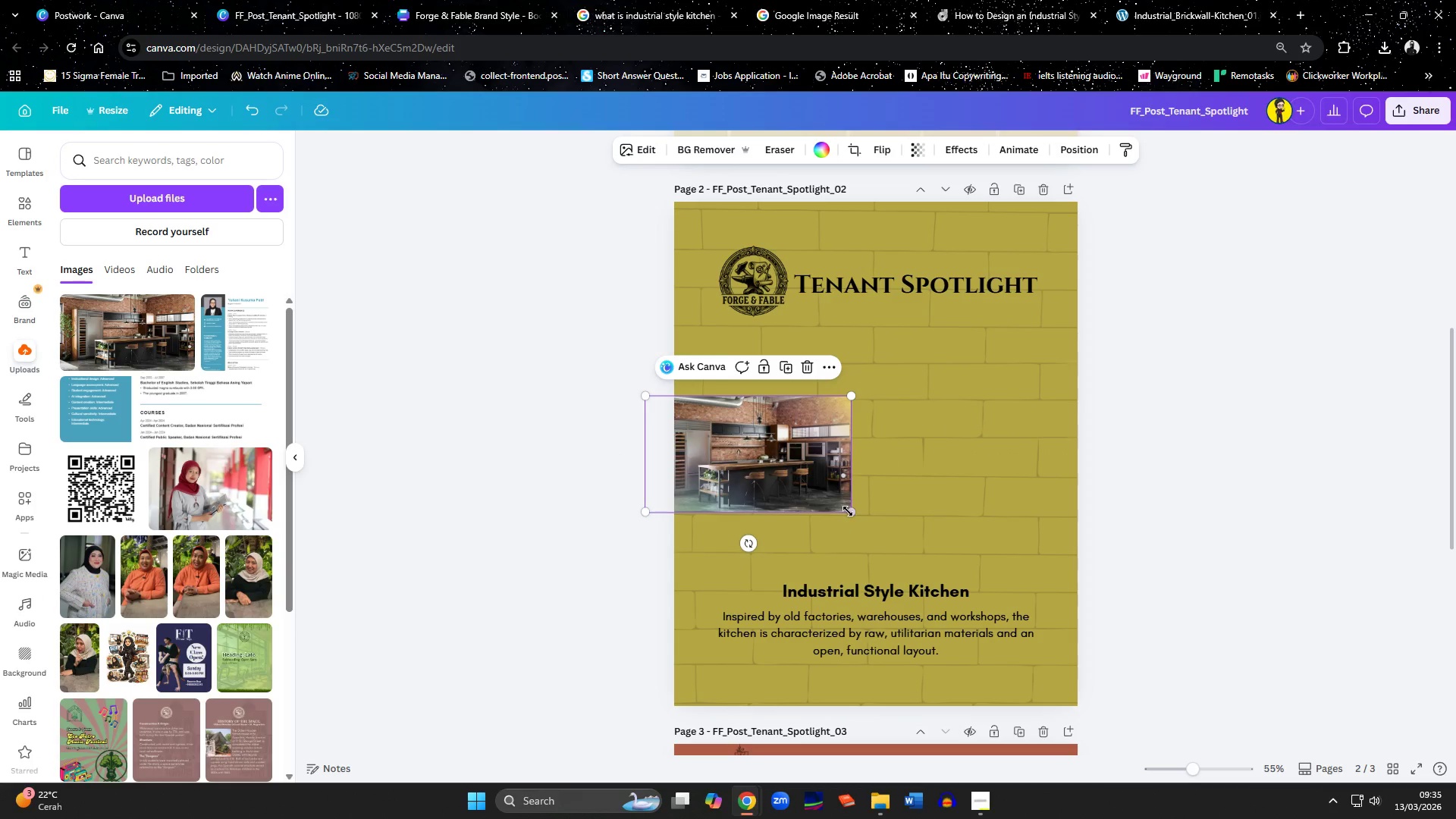 
left_click_drag(start_coordinate=[849, 511], to_coordinate=[971, 616])
 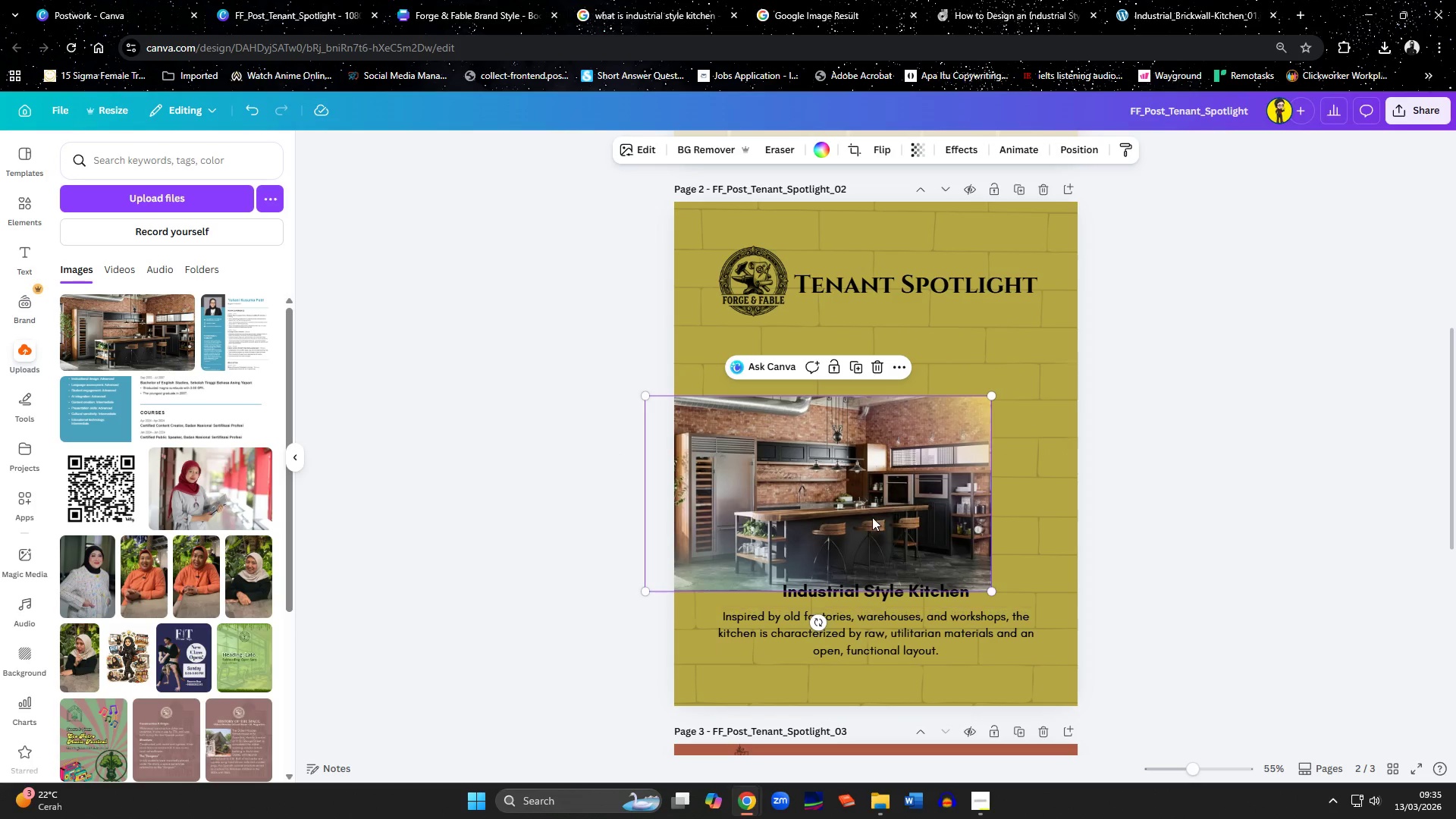 
left_click_drag(start_coordinate=[871, 517], to_coordinate=[792, 479])
 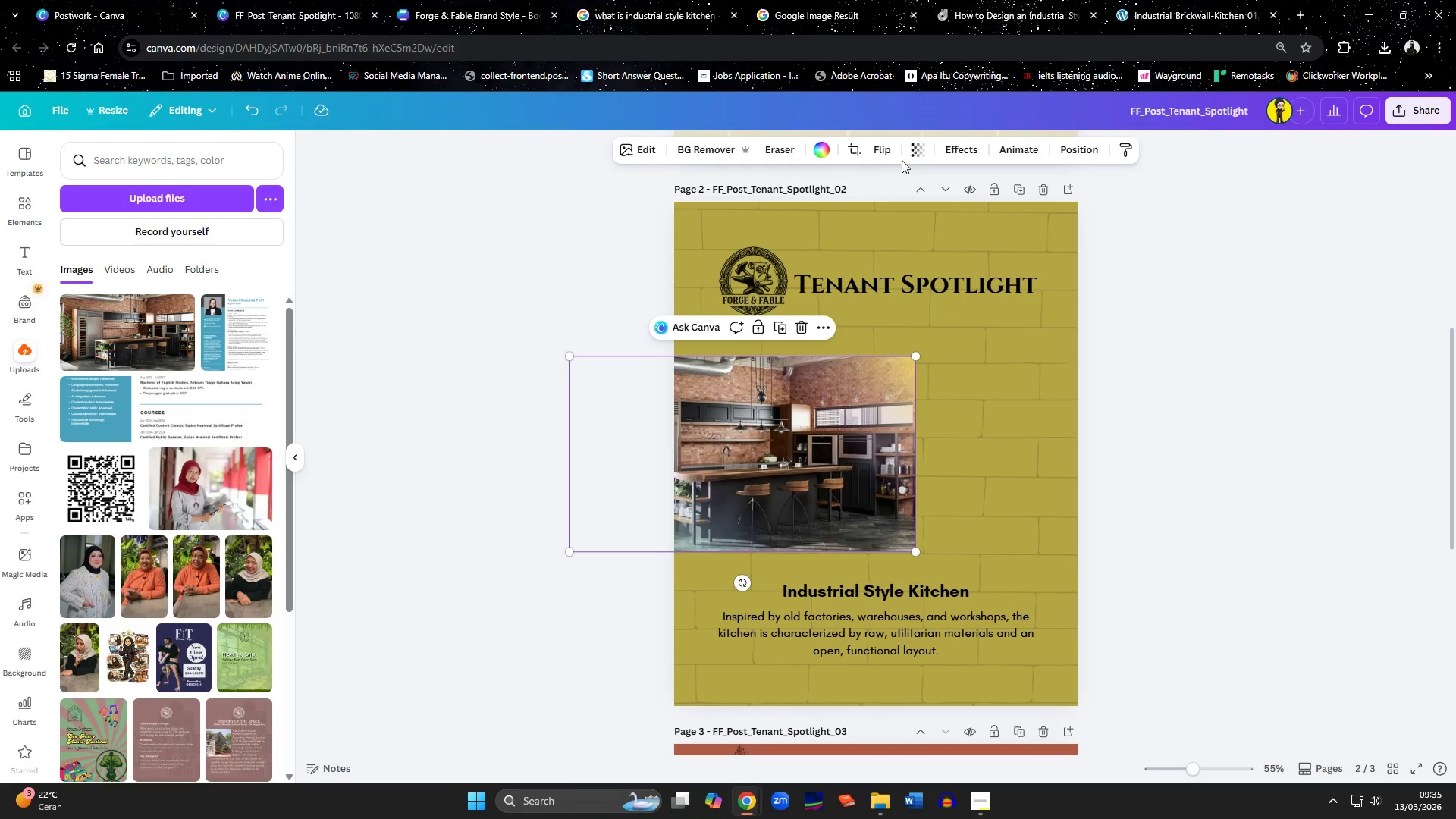 
left_click([767, 484])
 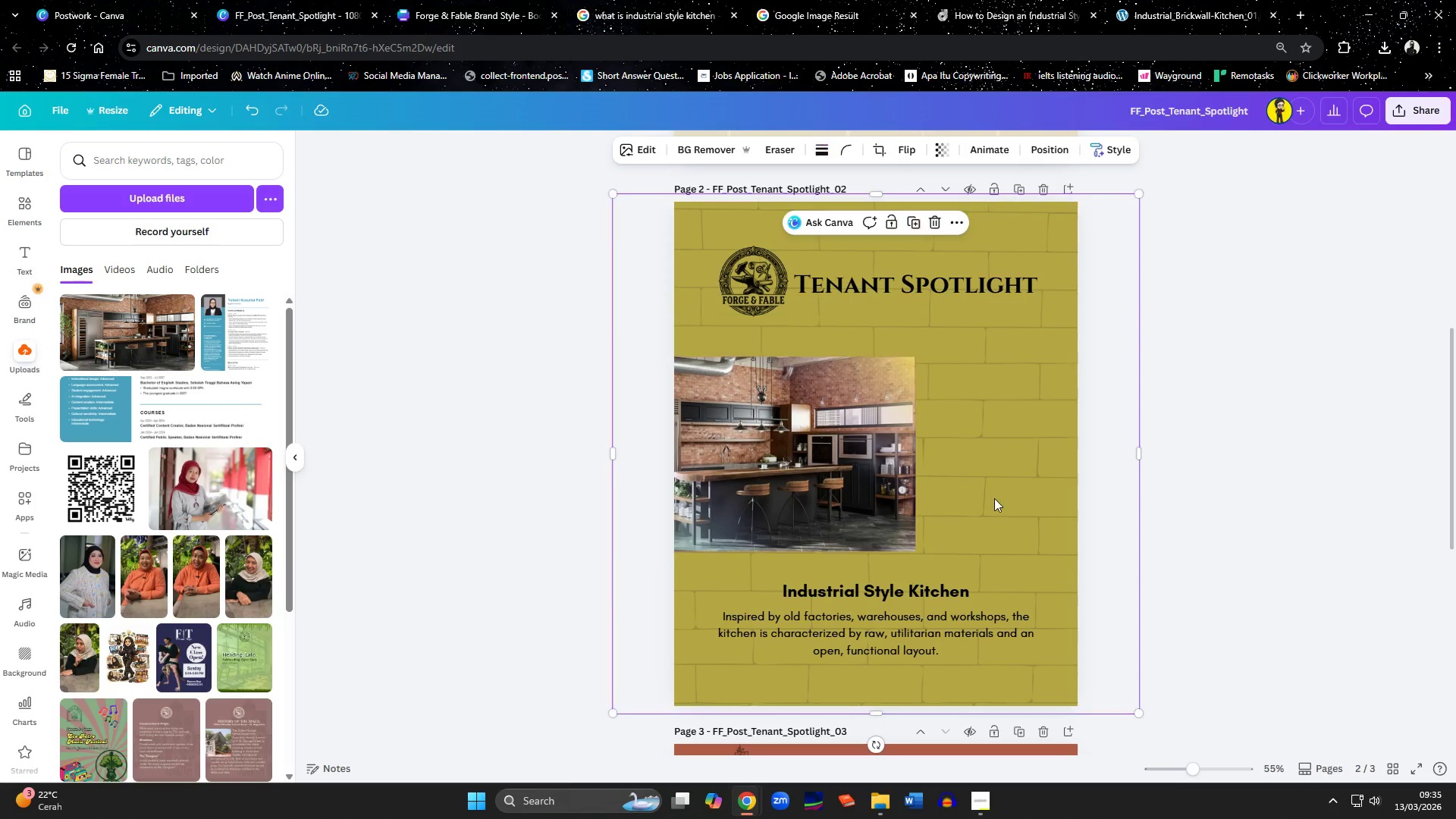 
double_click([823, 453])
 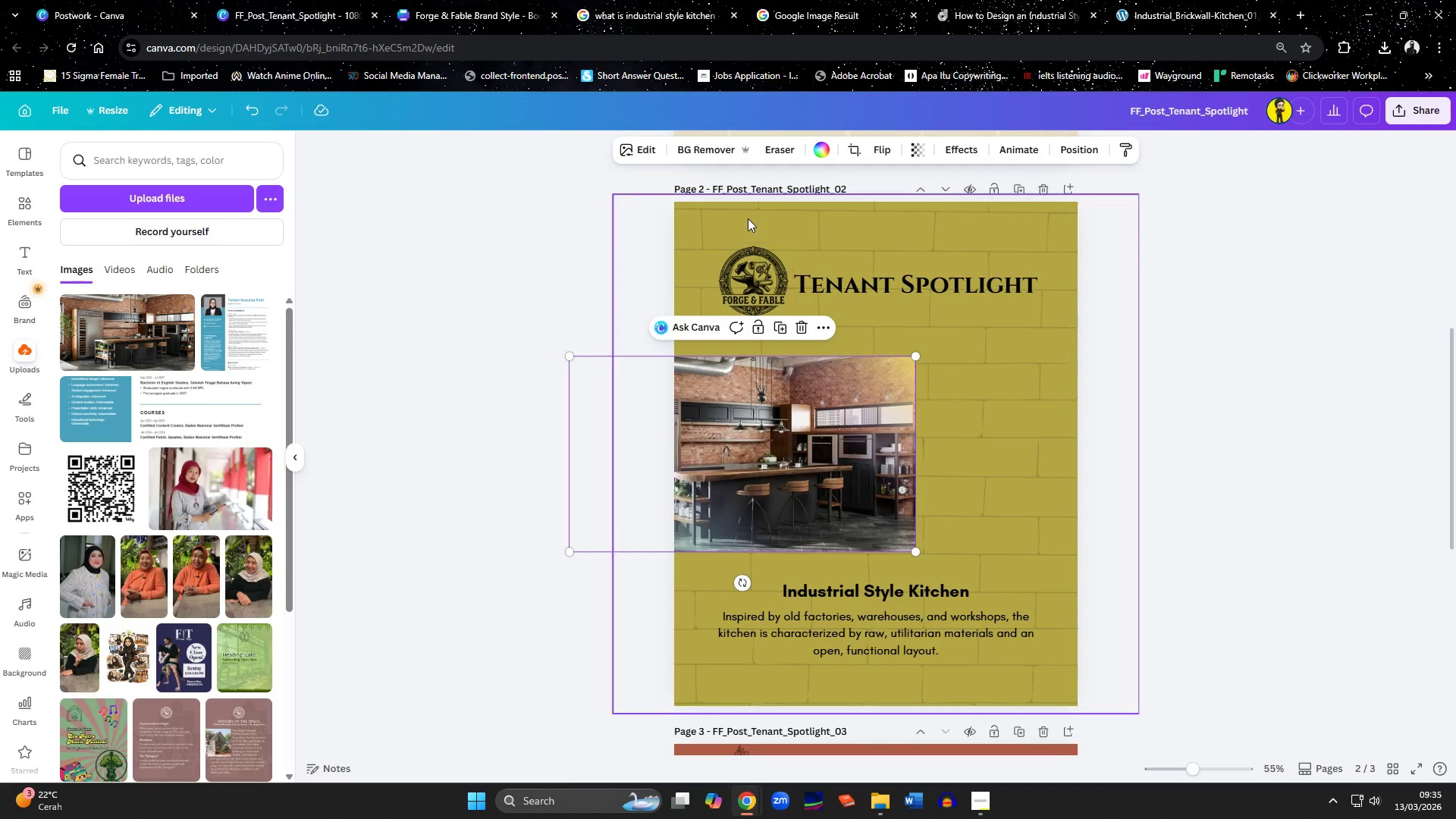 
left_click([1042, 483])
 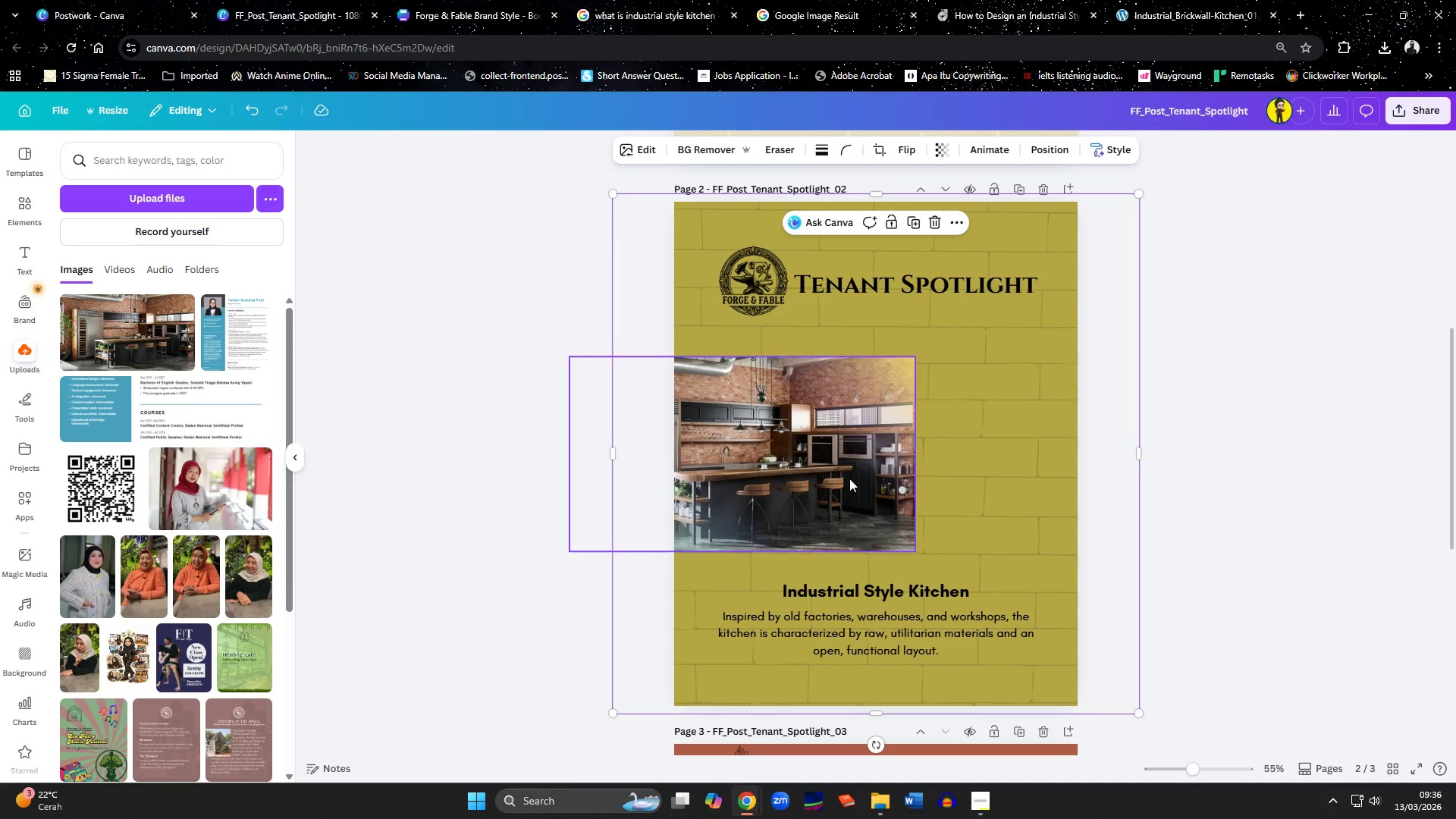 
left_click([847, 479])
 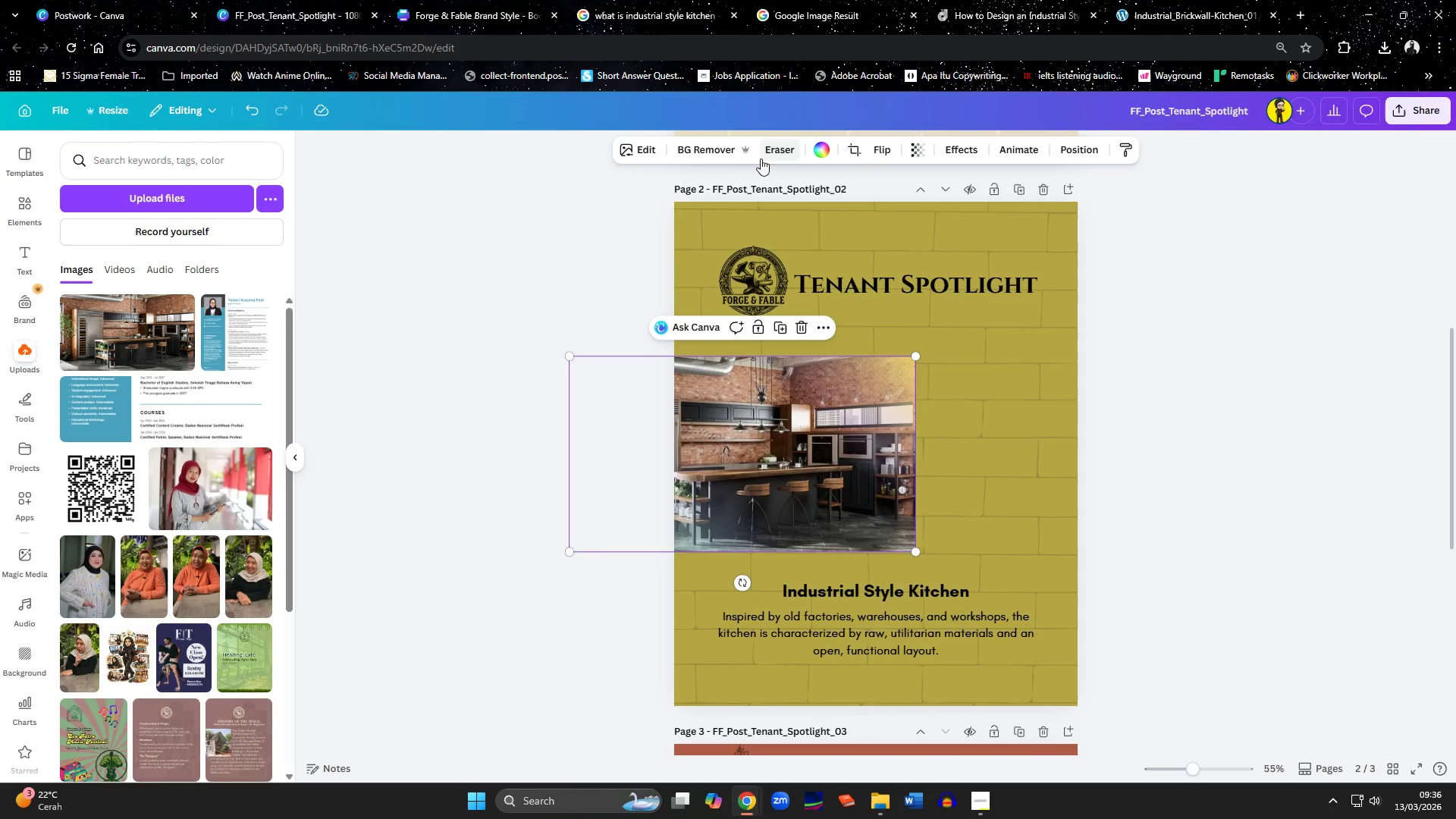 
left_click([636, 148])
 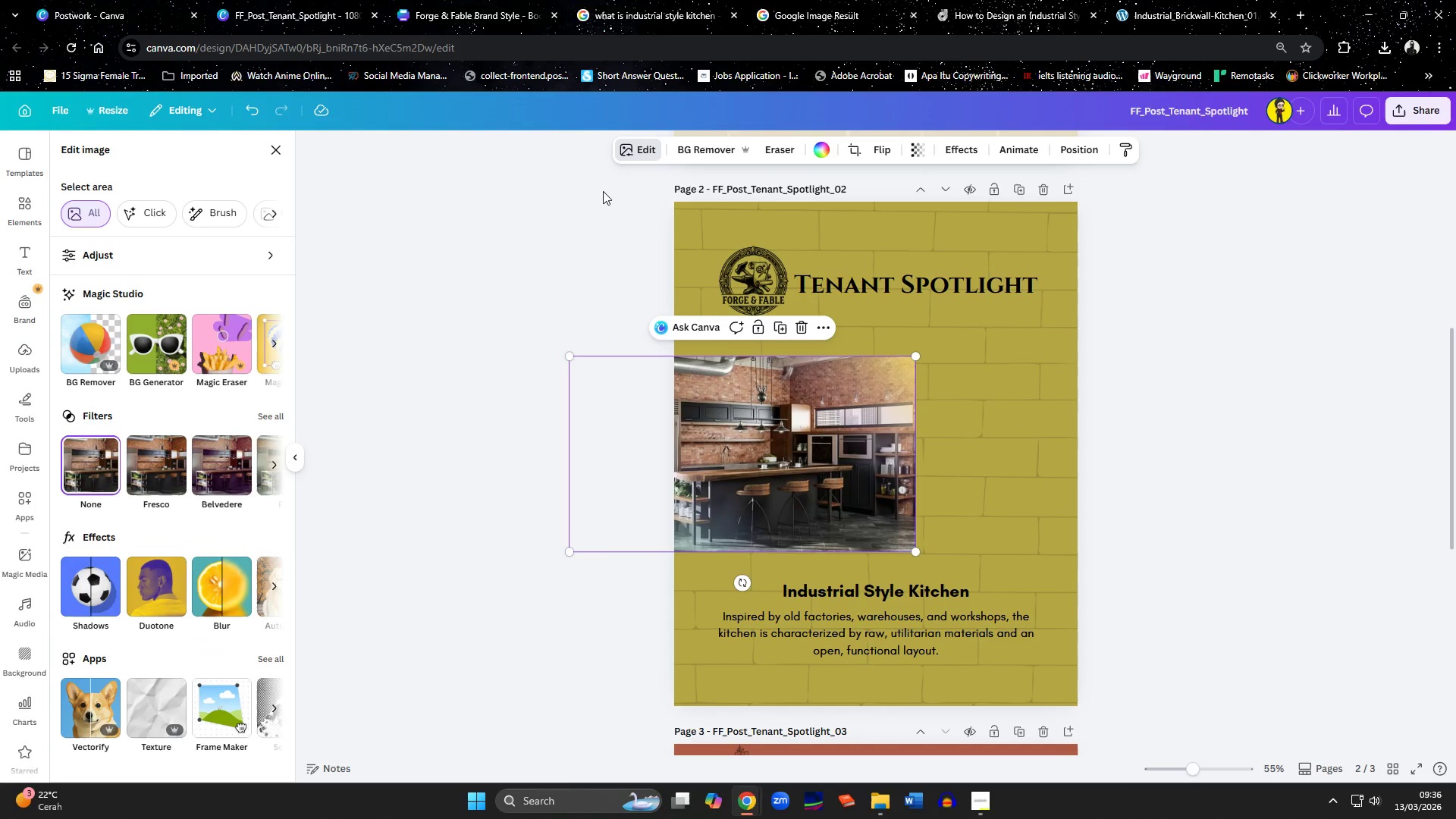 
left_click([93, 583])
 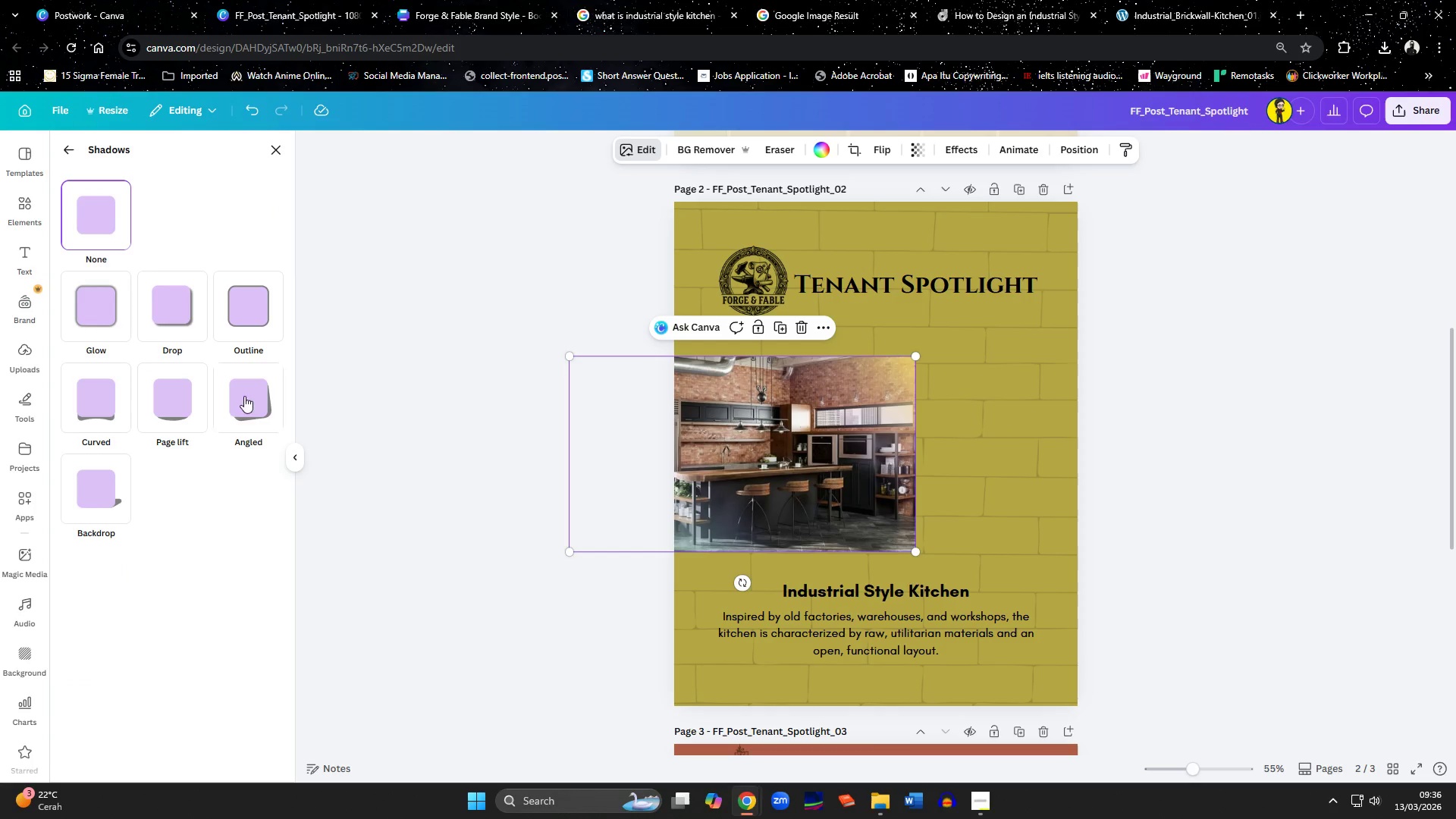 
left_click([259, 322])
 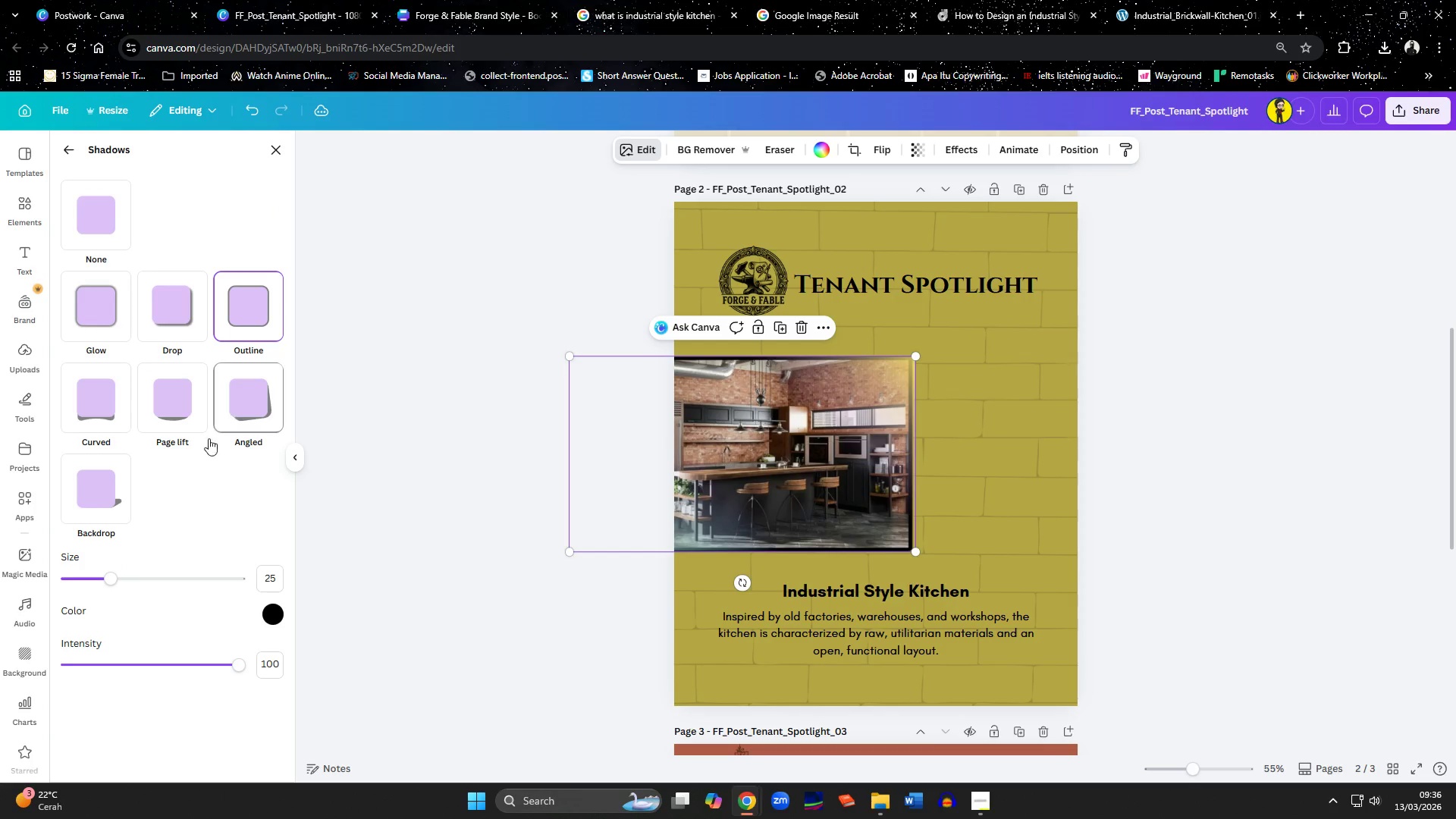 
left_click([268, 621])
 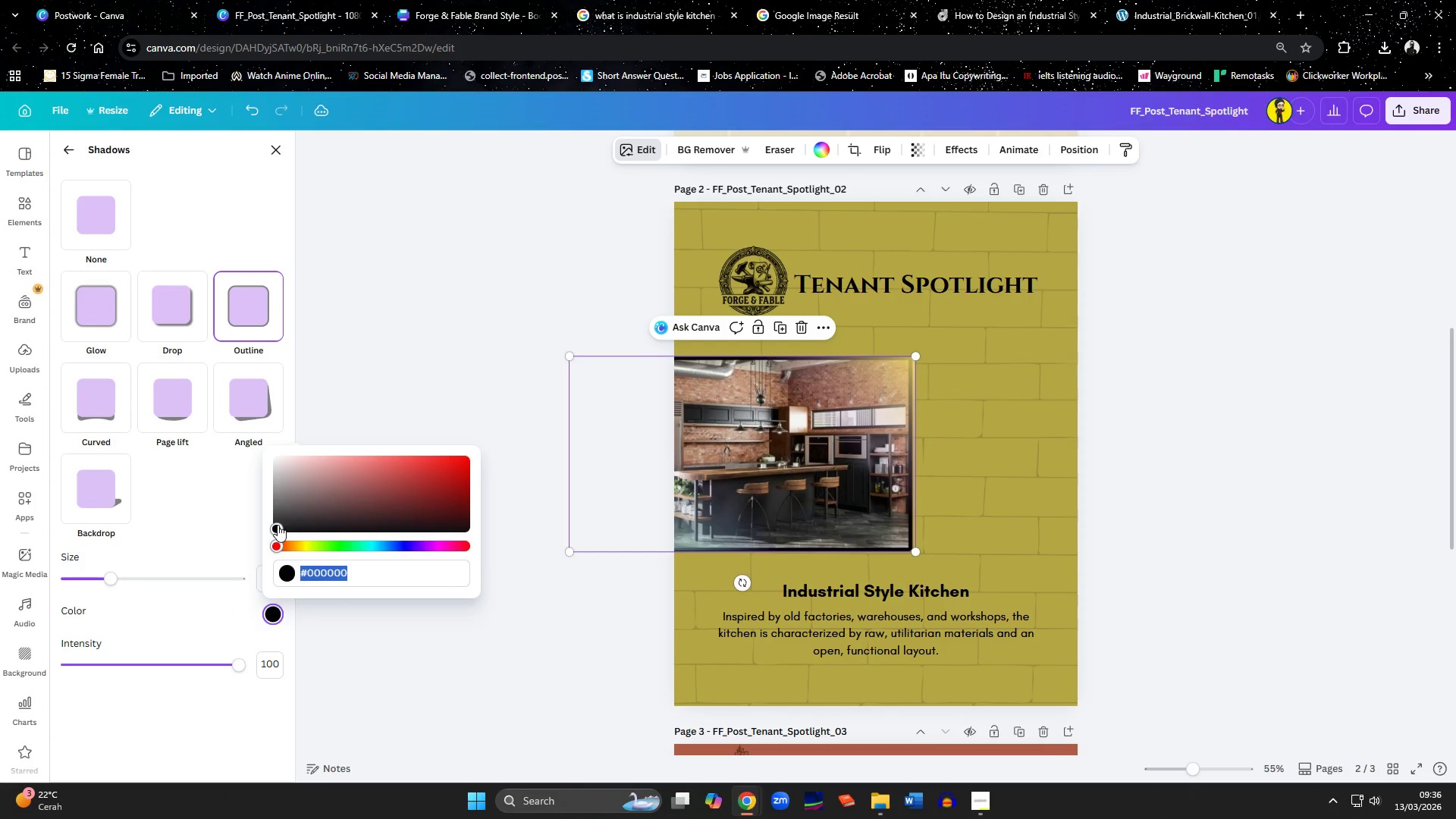 
scroll: coordinate [785, 570], scroll_direction: down, amount: 8.0
 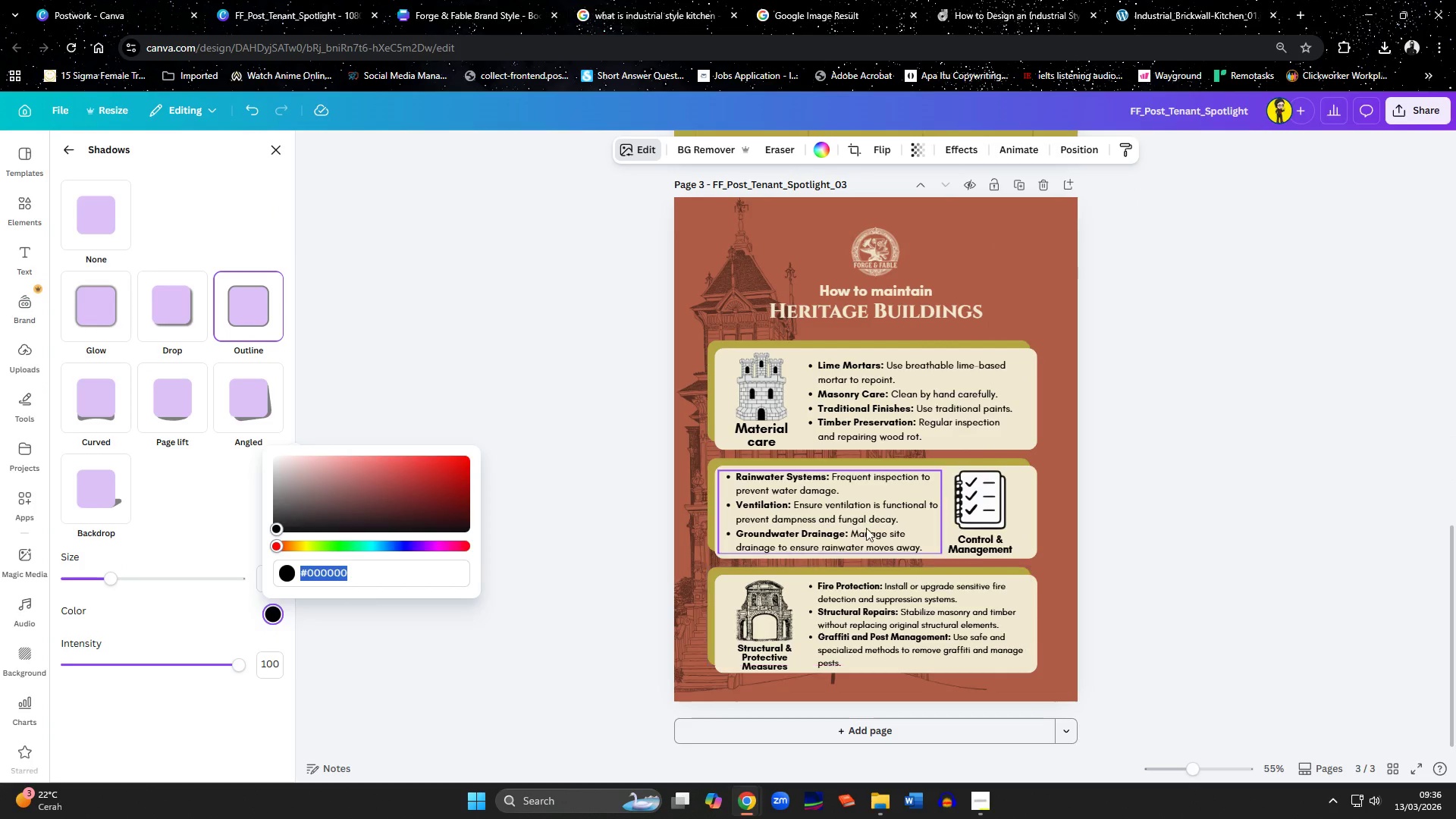 
scroll: coordinate [932, 500], scroll_direction: up, amount: 12.0
 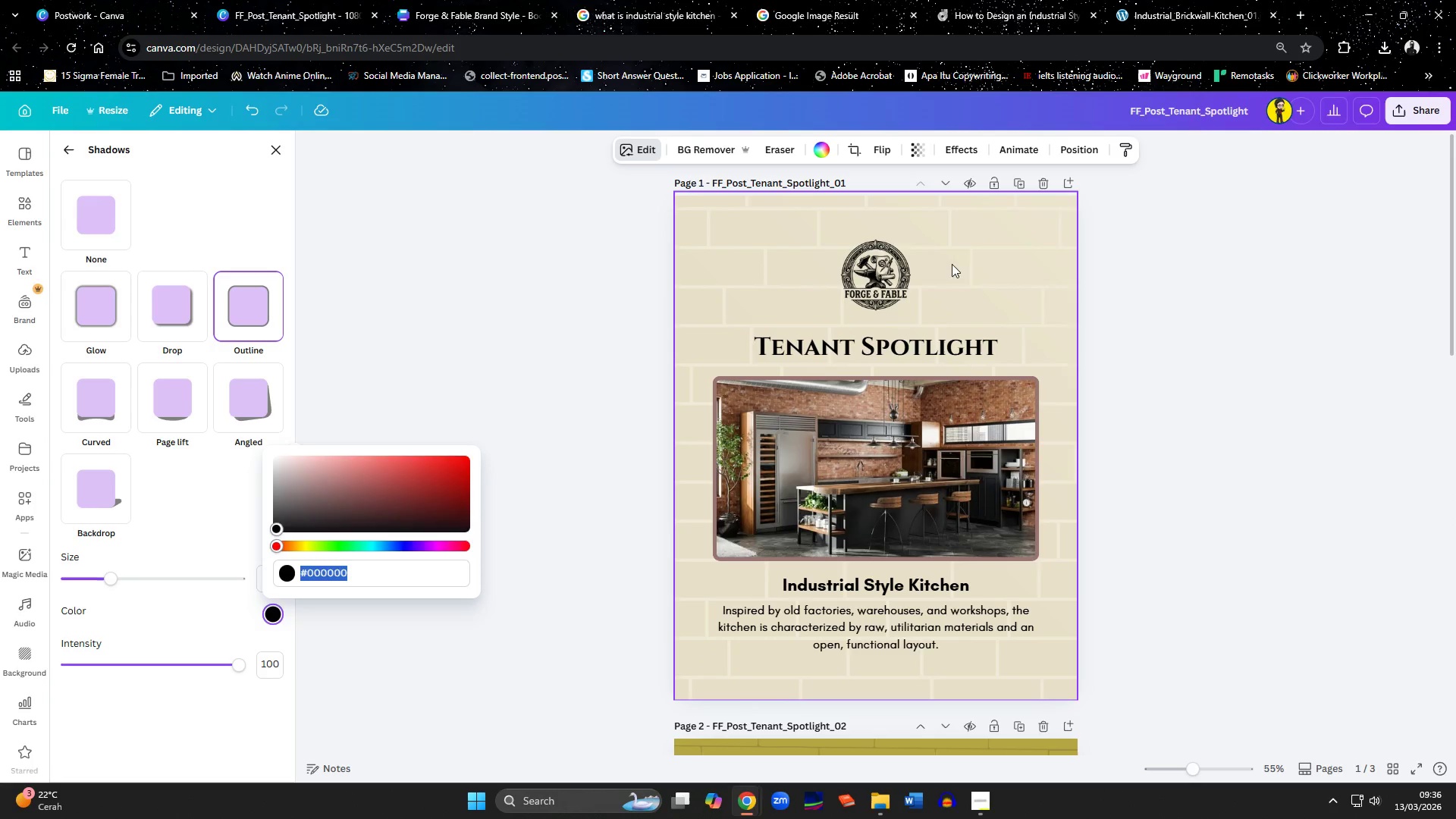 
left_click([957, 254])
 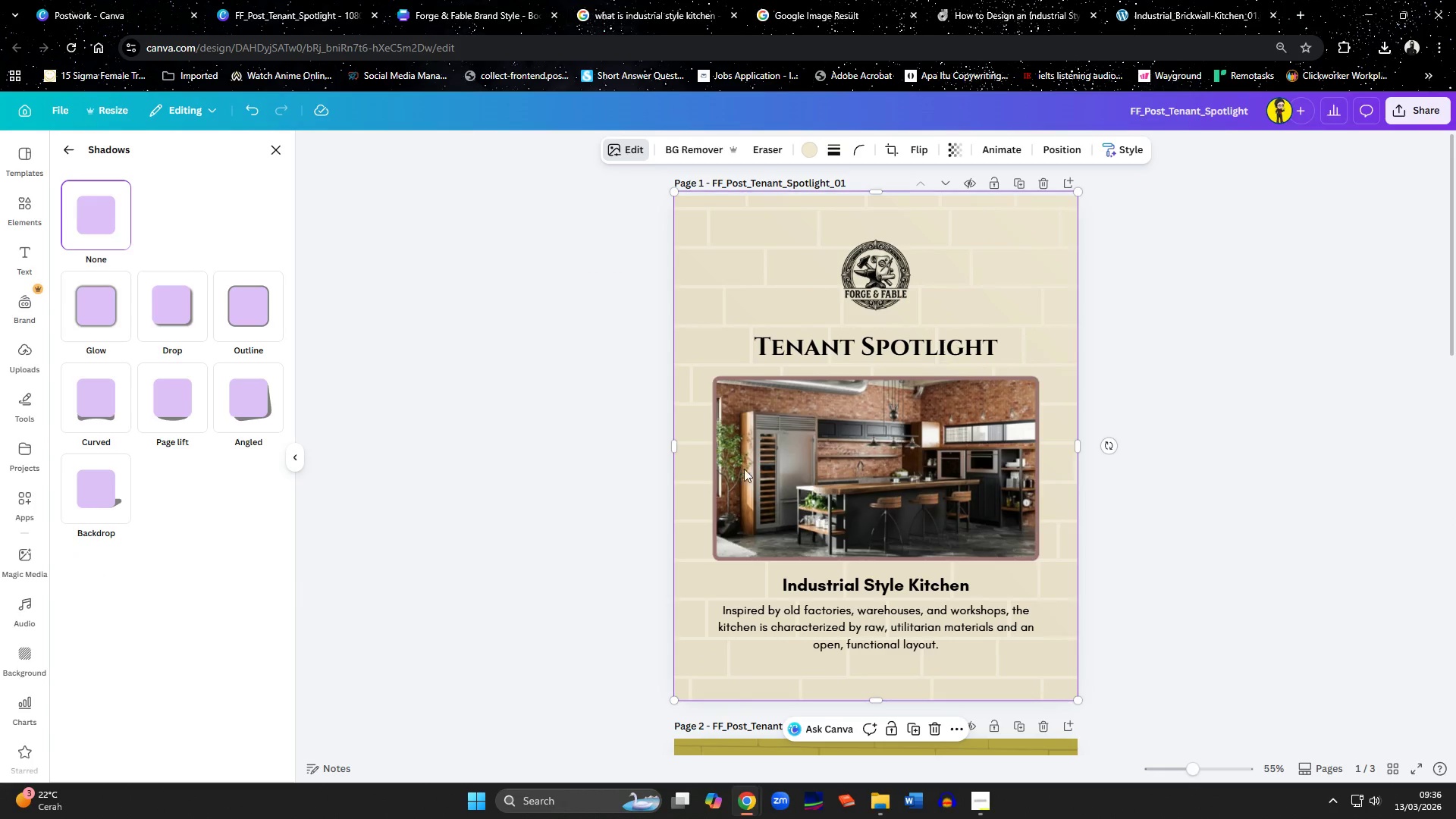 
scroll: coordinate [777, 590], scroll_direction: down, amount: 6.0
 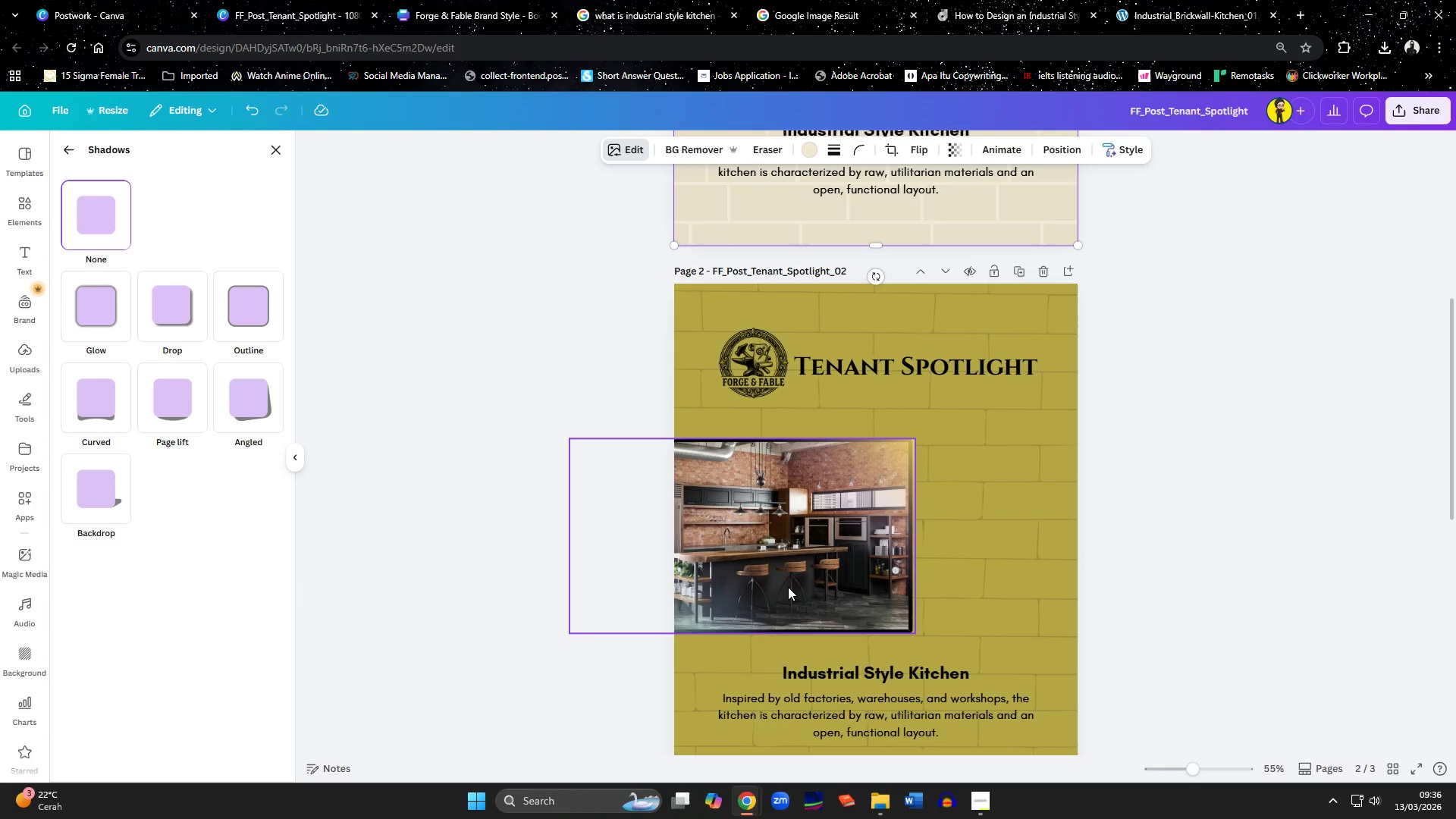 
left_click([788, 586])
 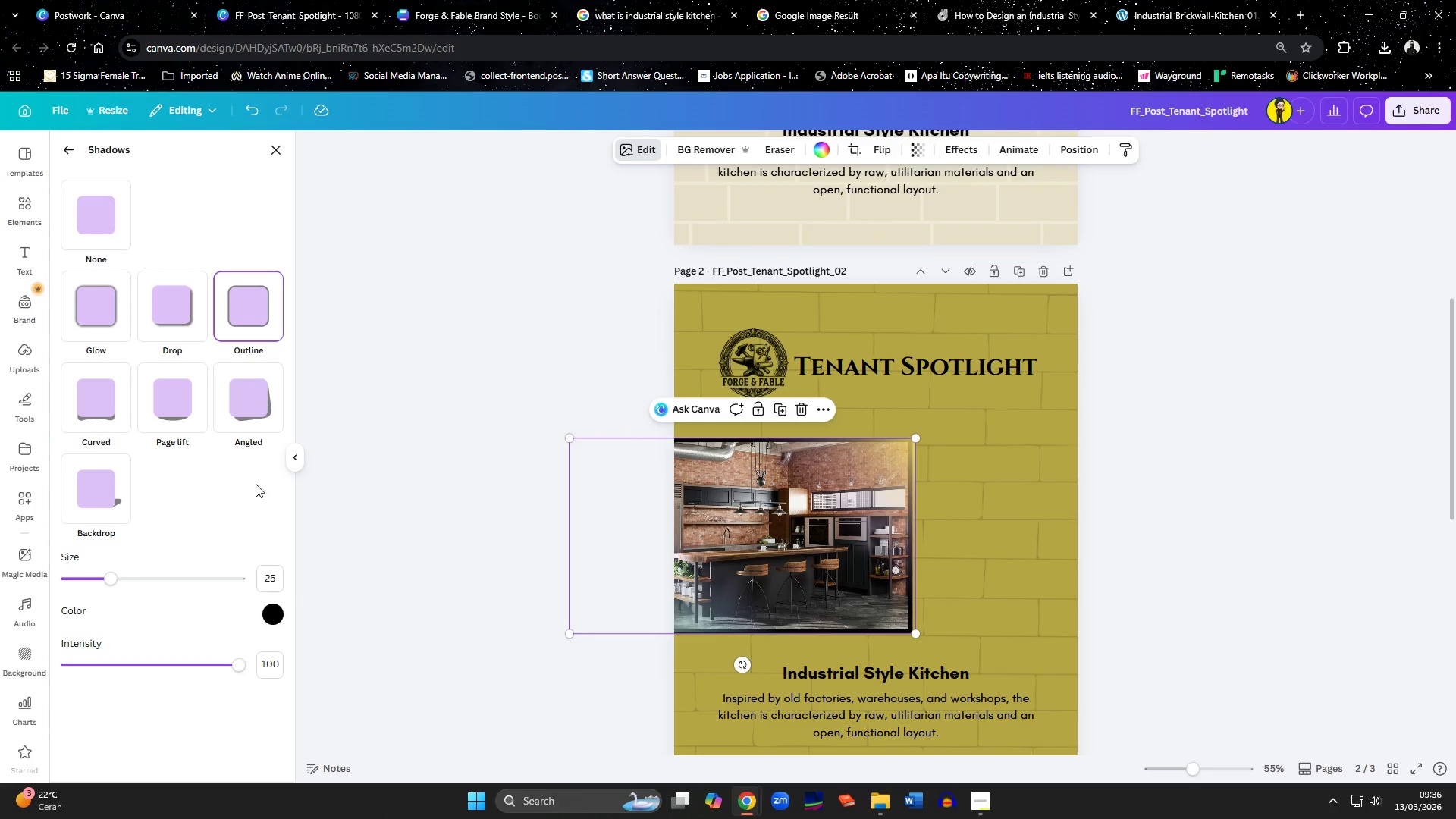 
left_click([275, 612])
 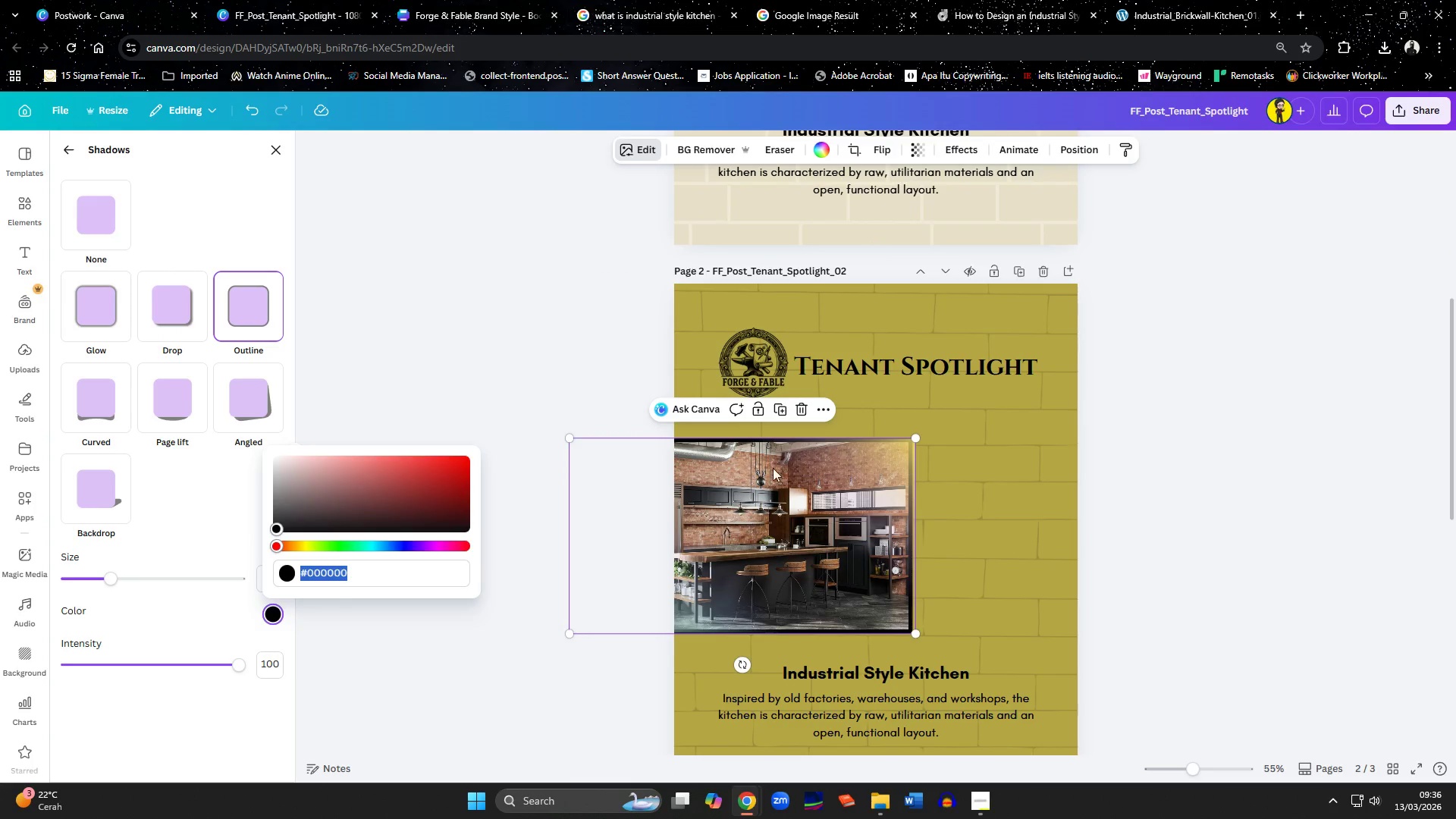 
left_click([808, 232])
 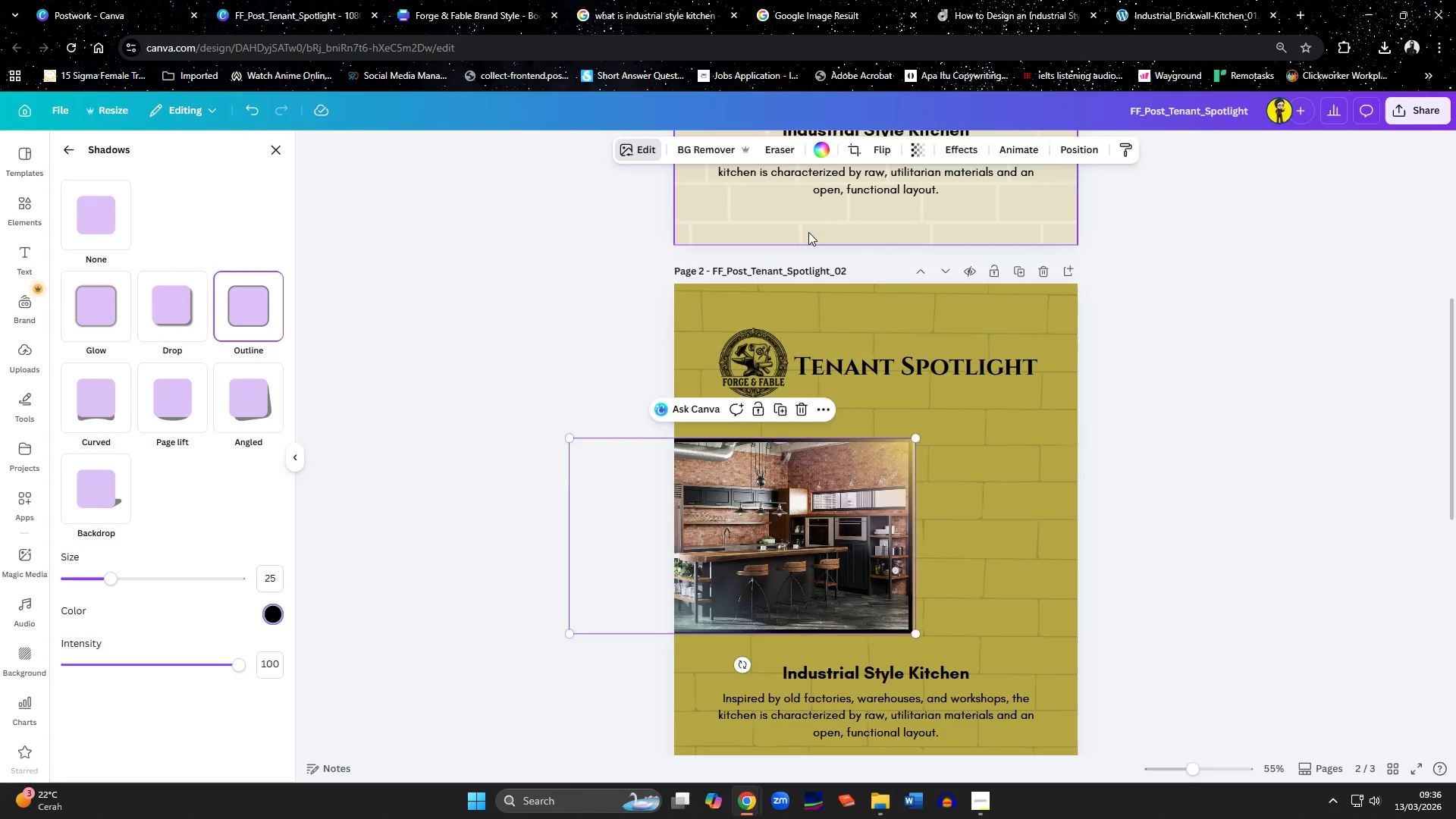 
left_click([808, 232])
 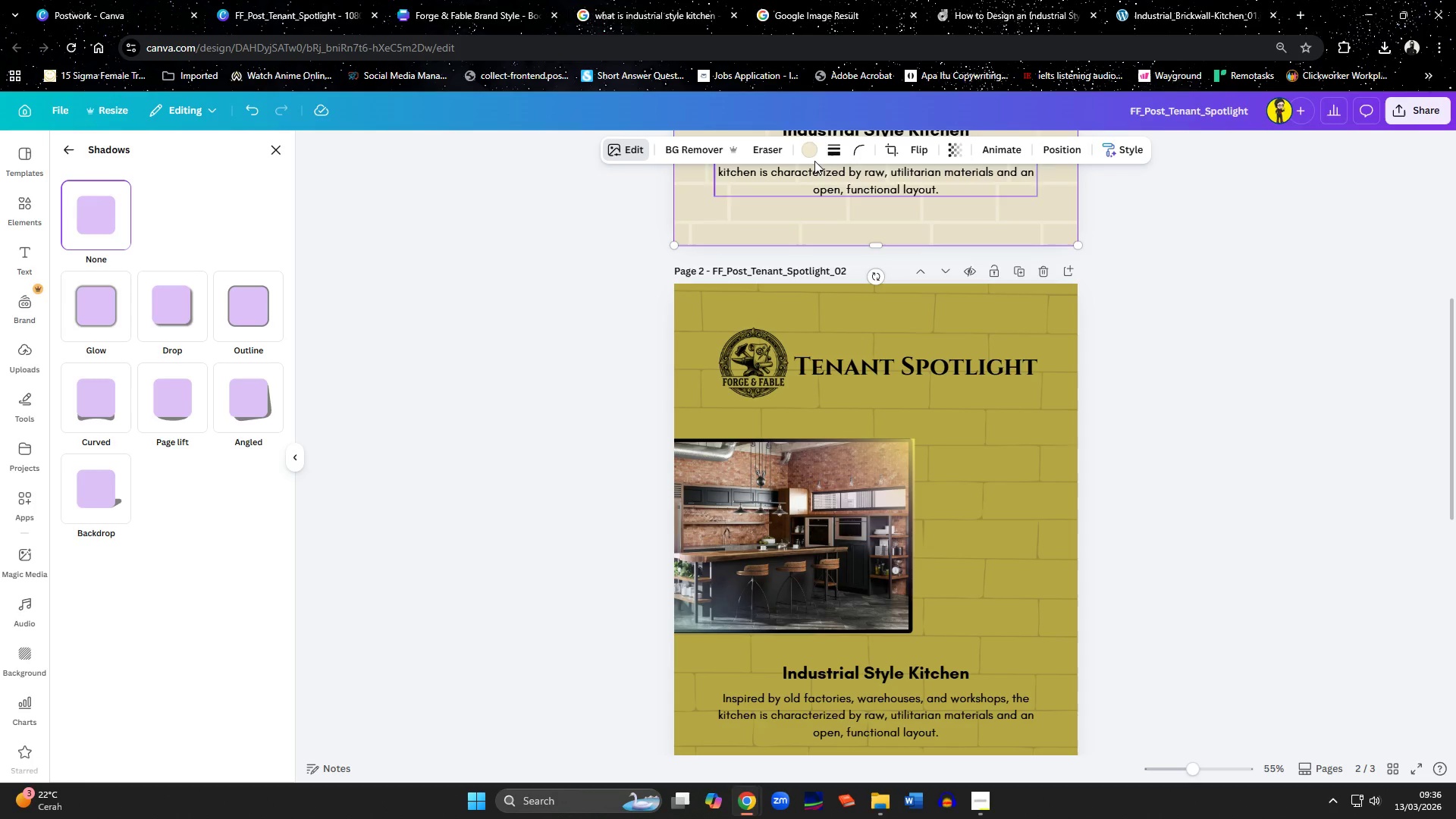 
left_click([811, 153])
 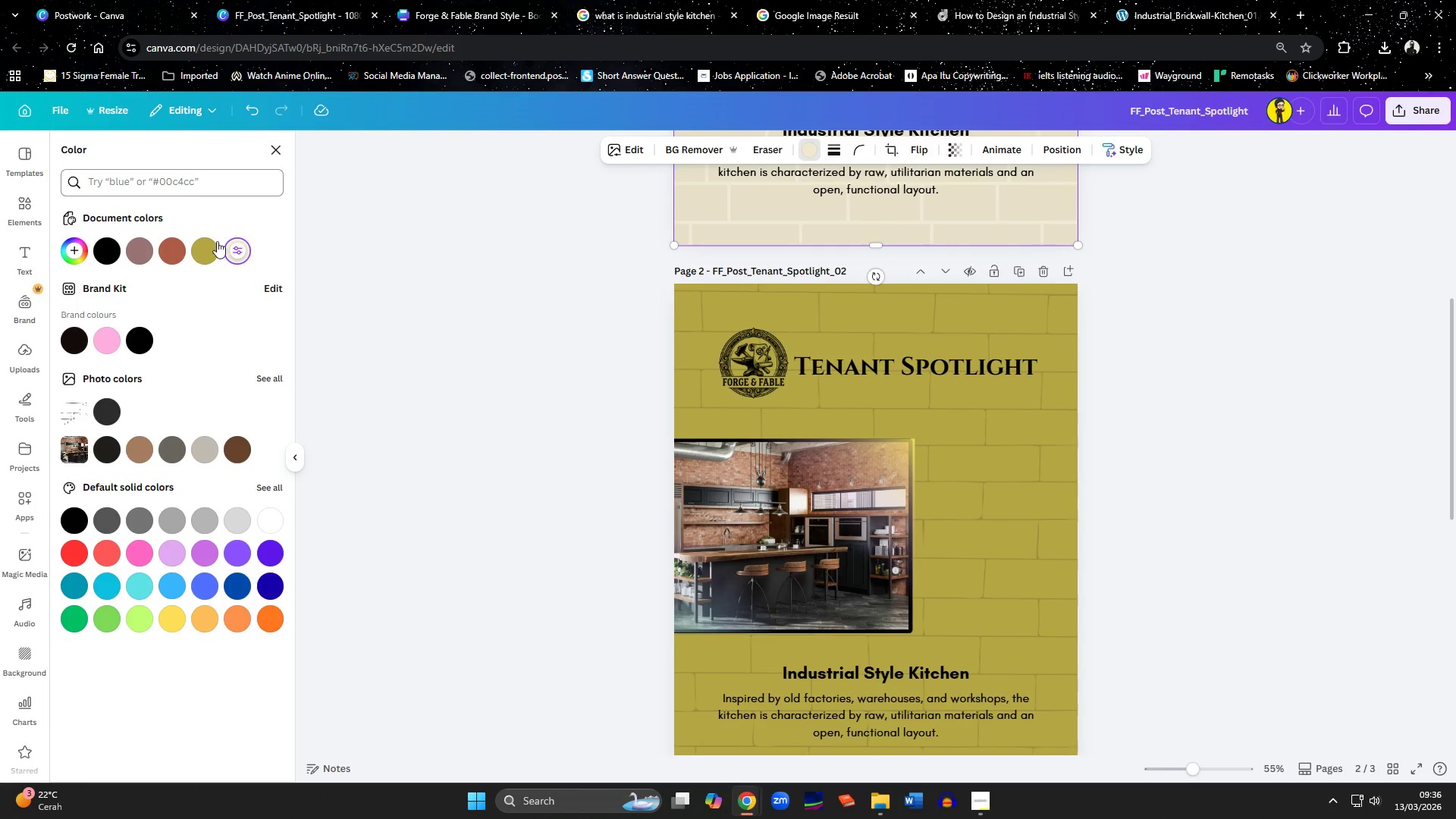 
left_click([232, 254])
 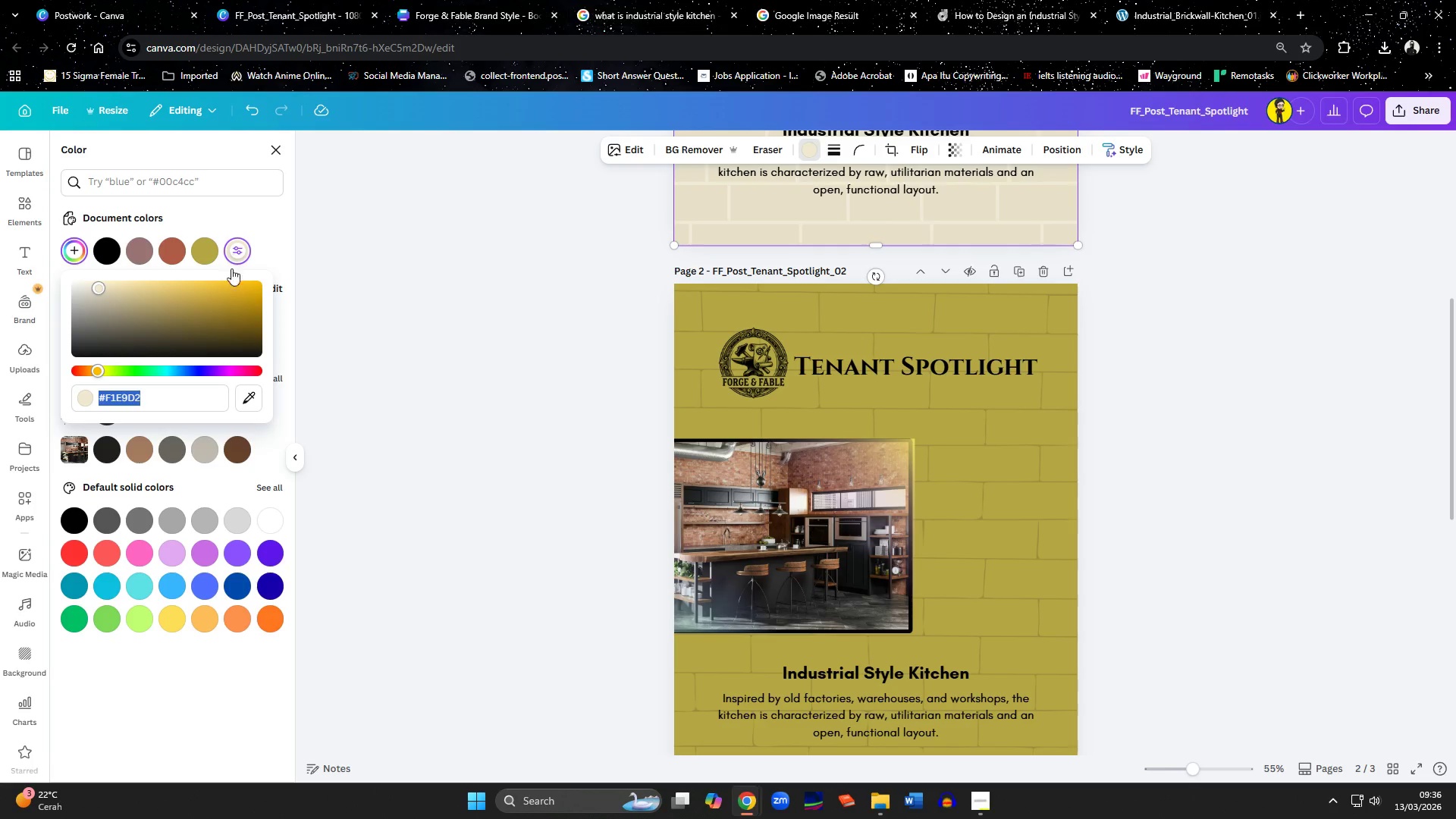 
key(Control+C)
 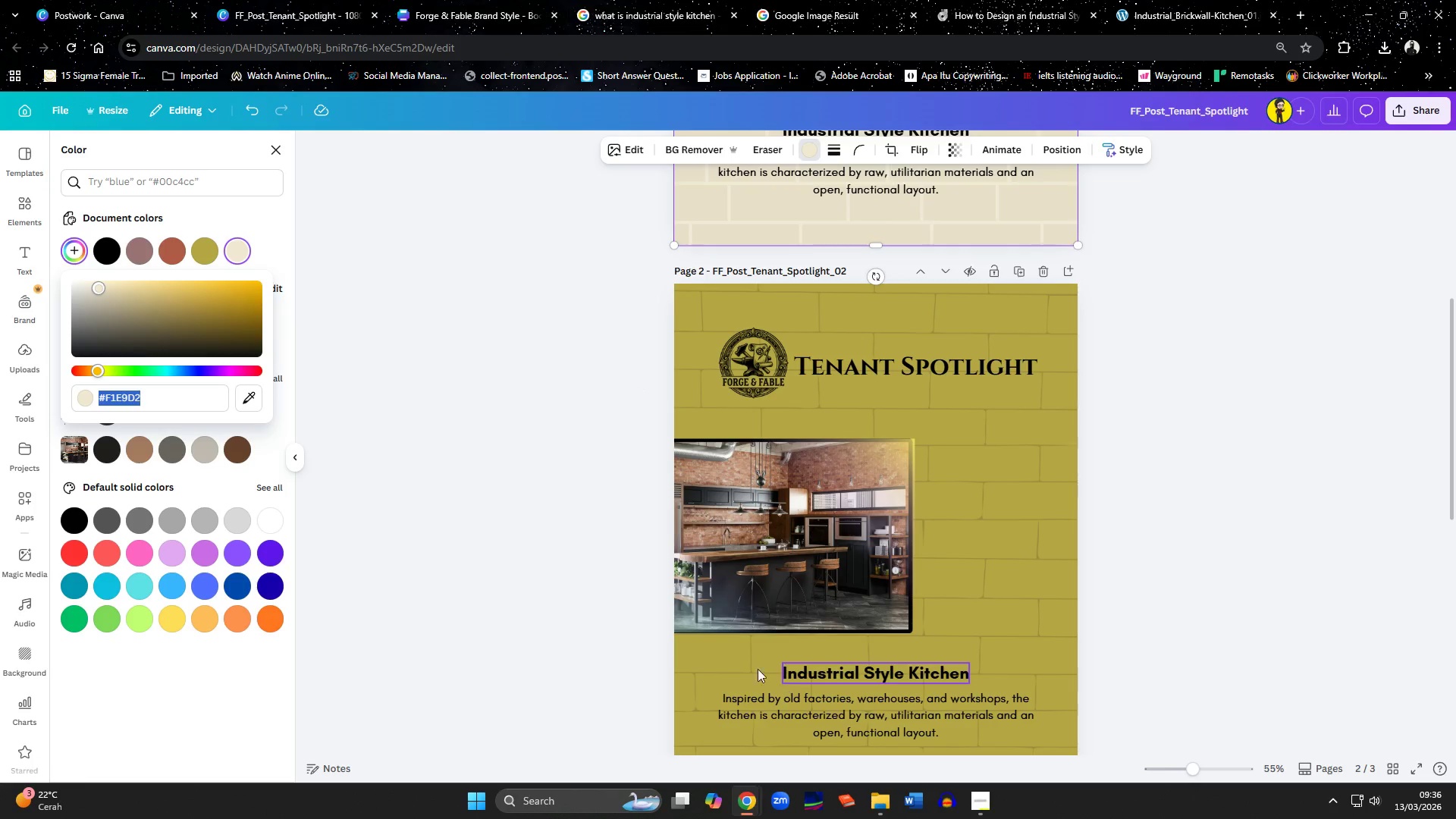 
left_click([733, 622])
 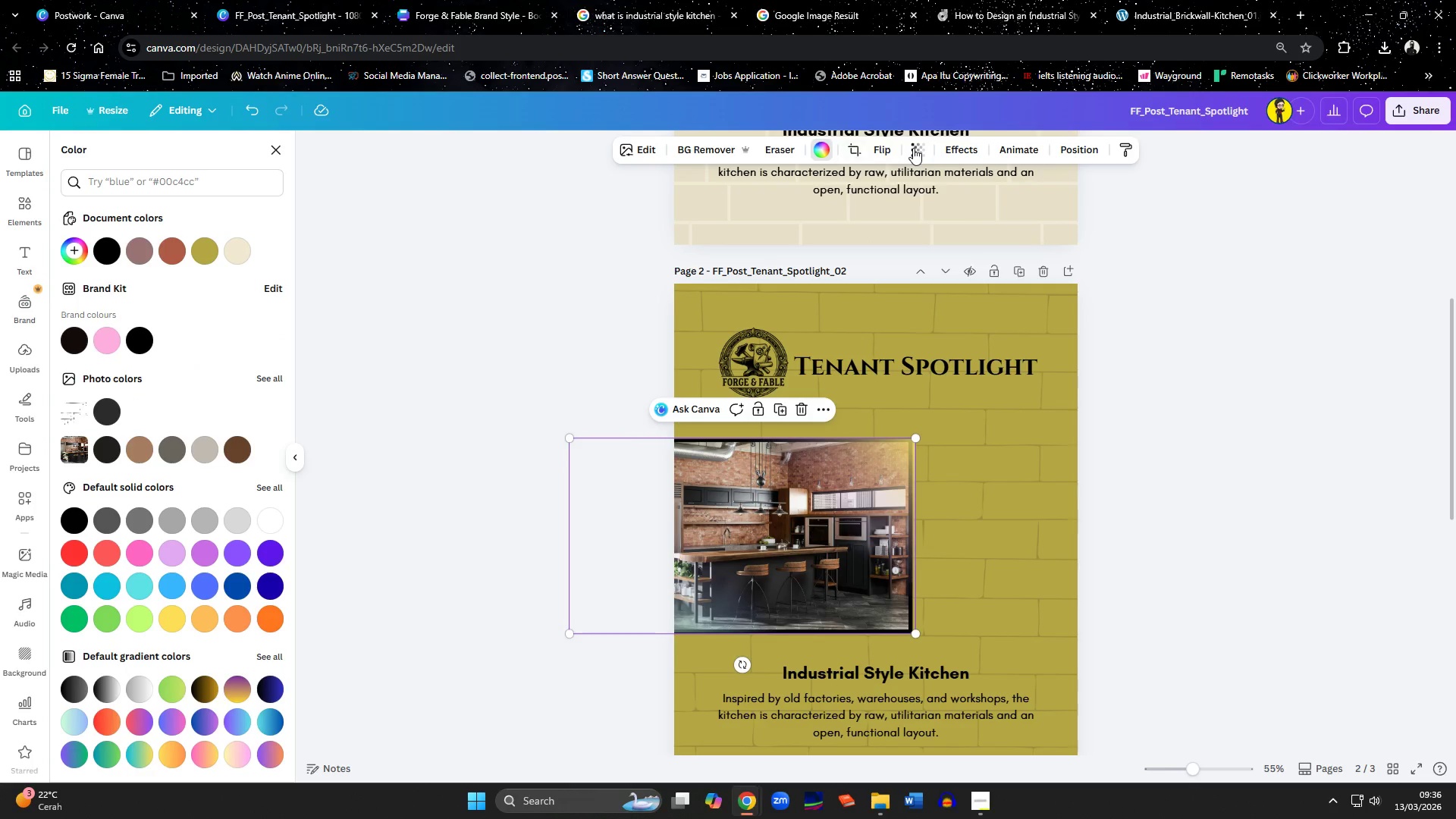 
left_click([645, 155])
 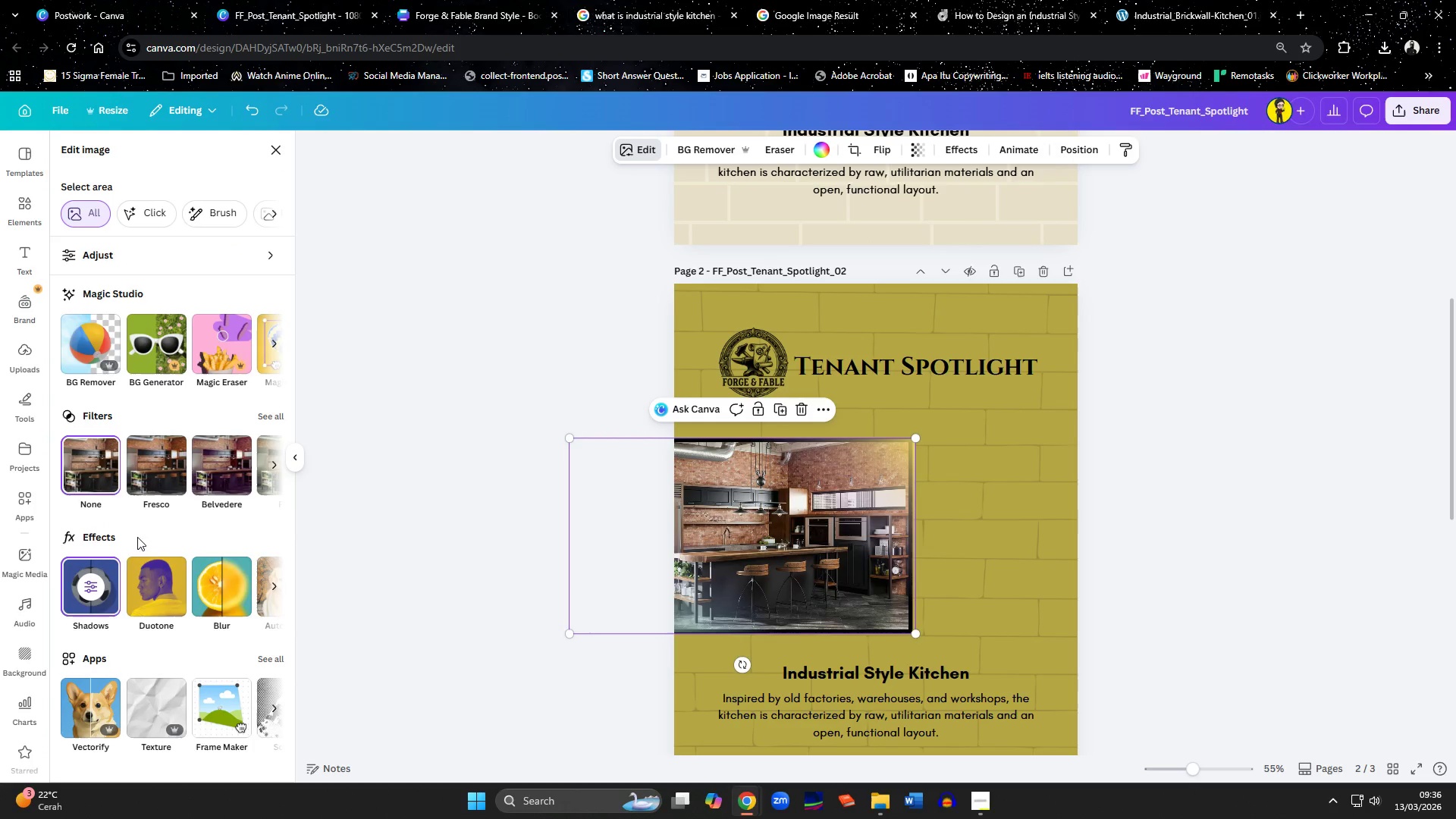 
left_click([93, 591])
 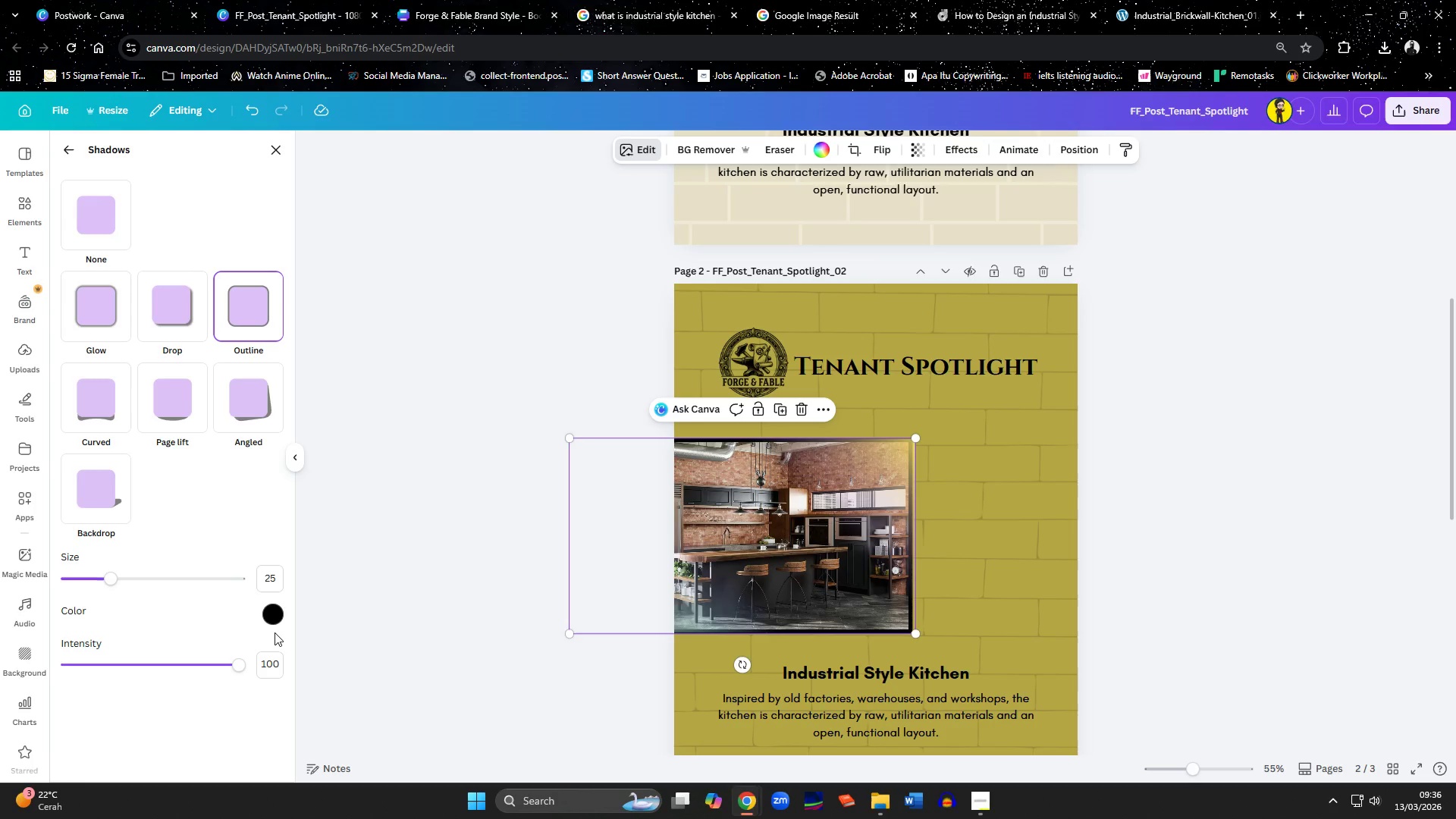 
double_click([271, 619])
 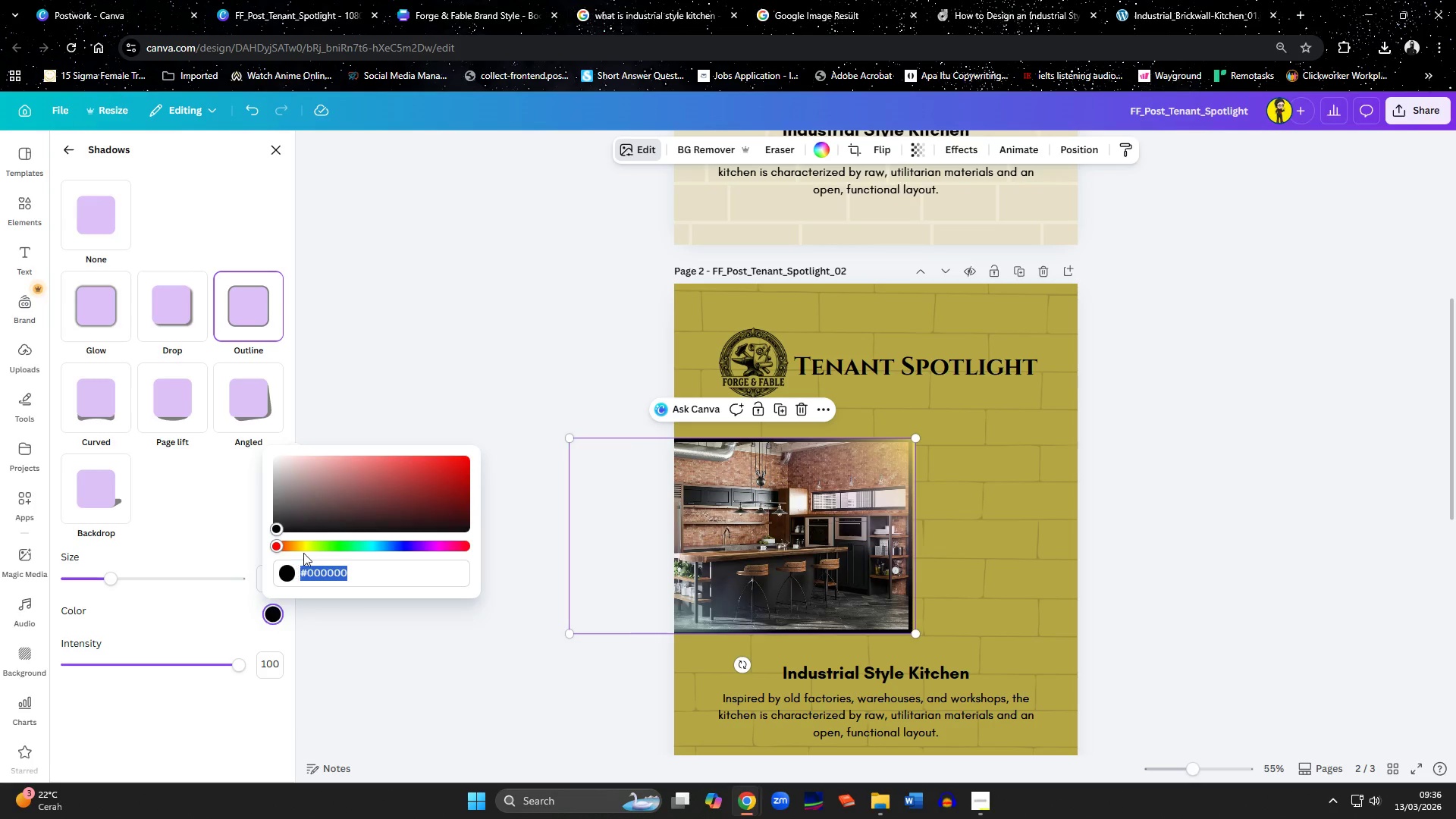 
key(Control+ControlLeft)
 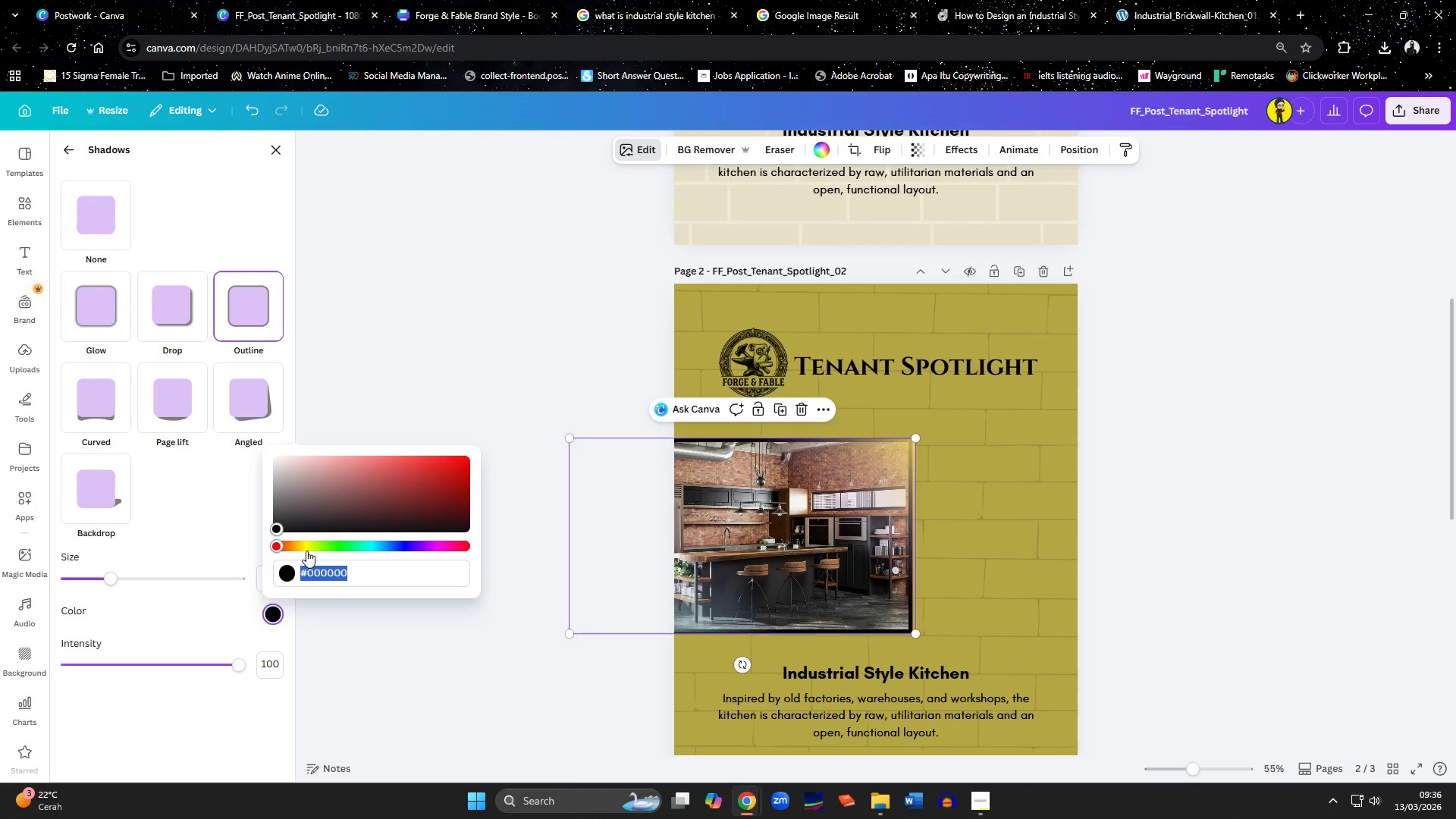 
key(Control+V)
 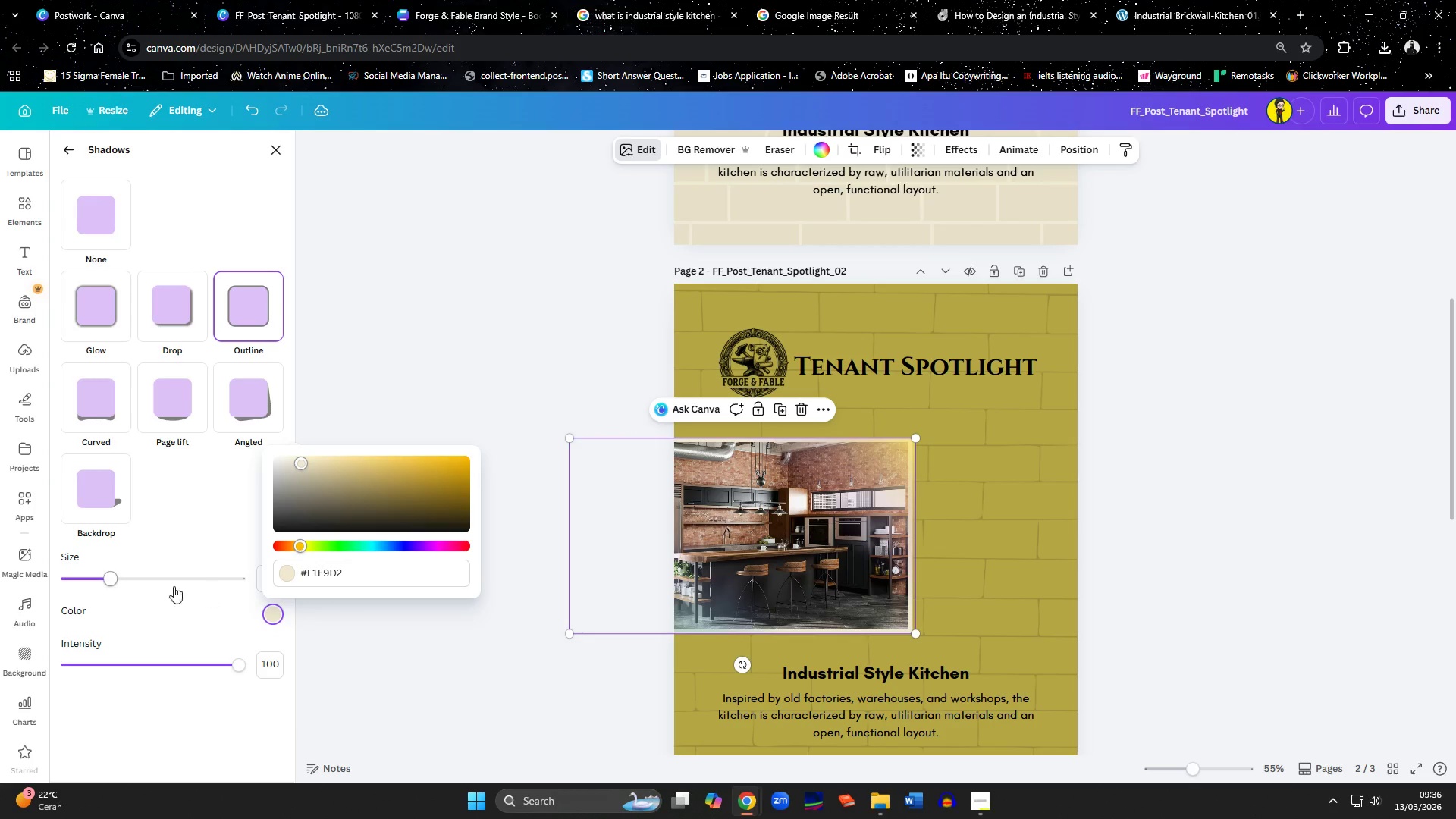 
left_click_drag(start_coordinate=[115, 580], to_coordinate=[123, 607])
 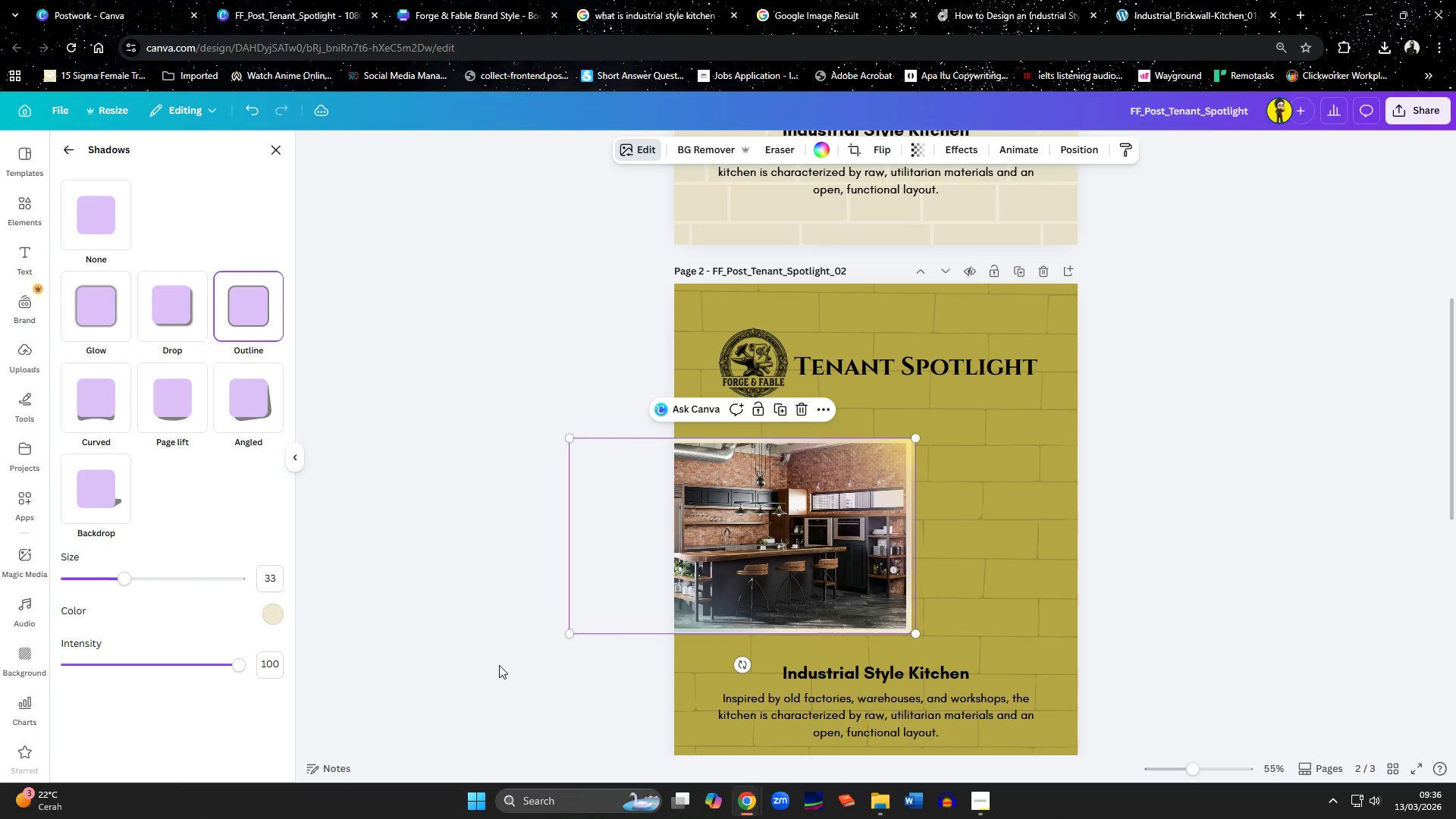 
double_click([499, 665])
 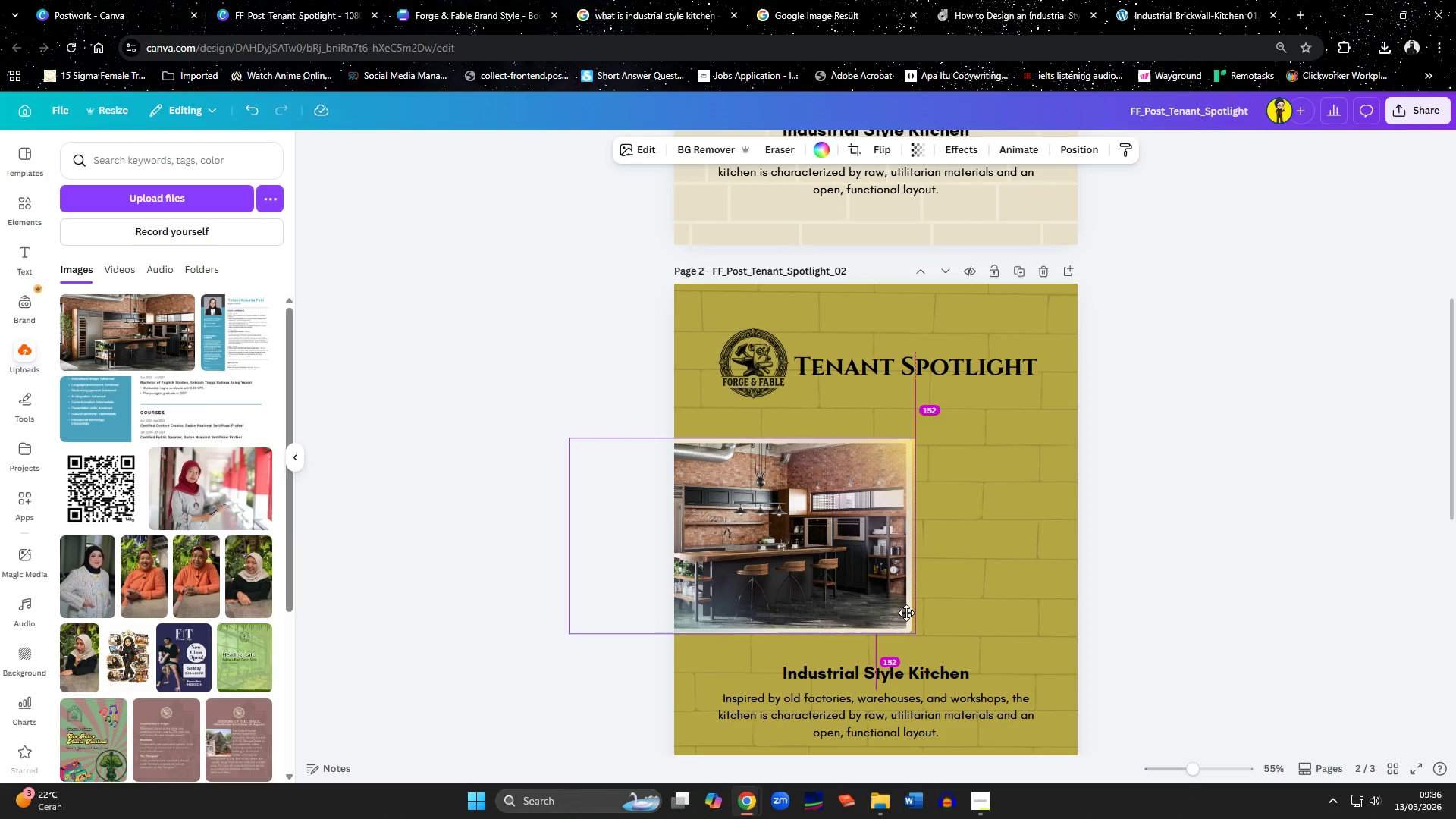 
wait(7.86)
 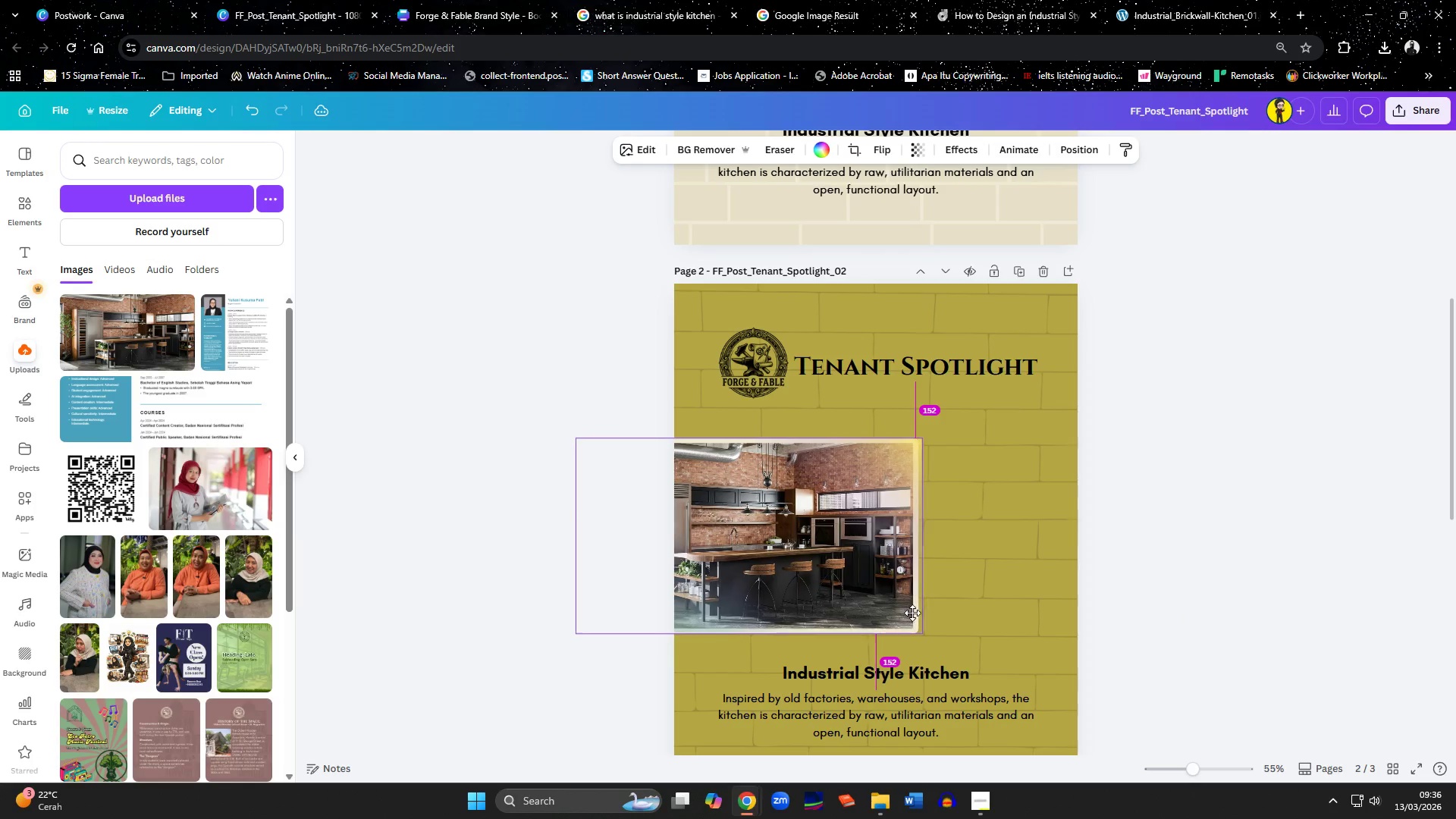 
left_click([929, 381])
 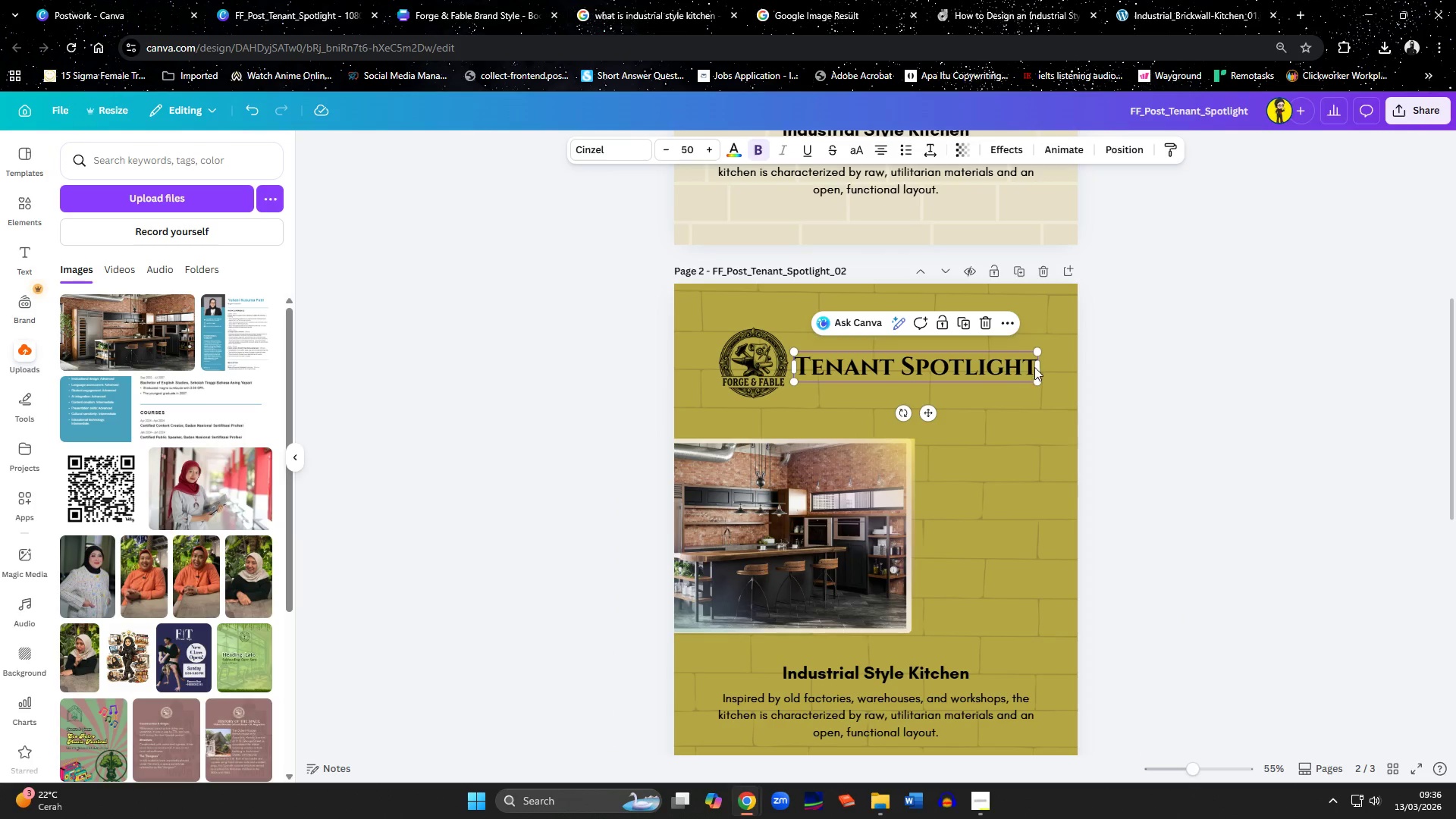 
left_click_drag(start_coordinate=[1037, 366], to_coordinate=[987, 367])
 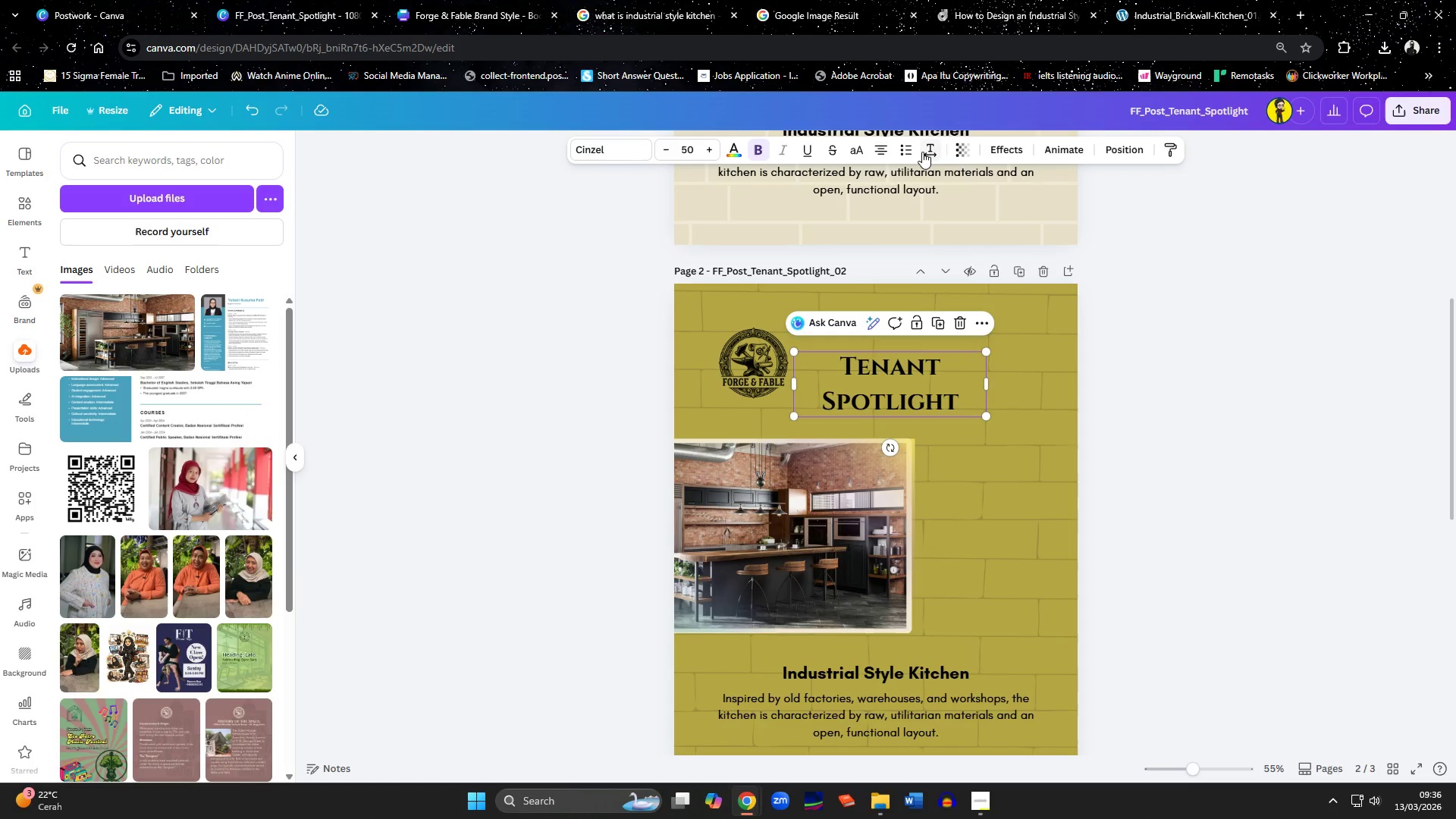 
left_click([927, 151])
 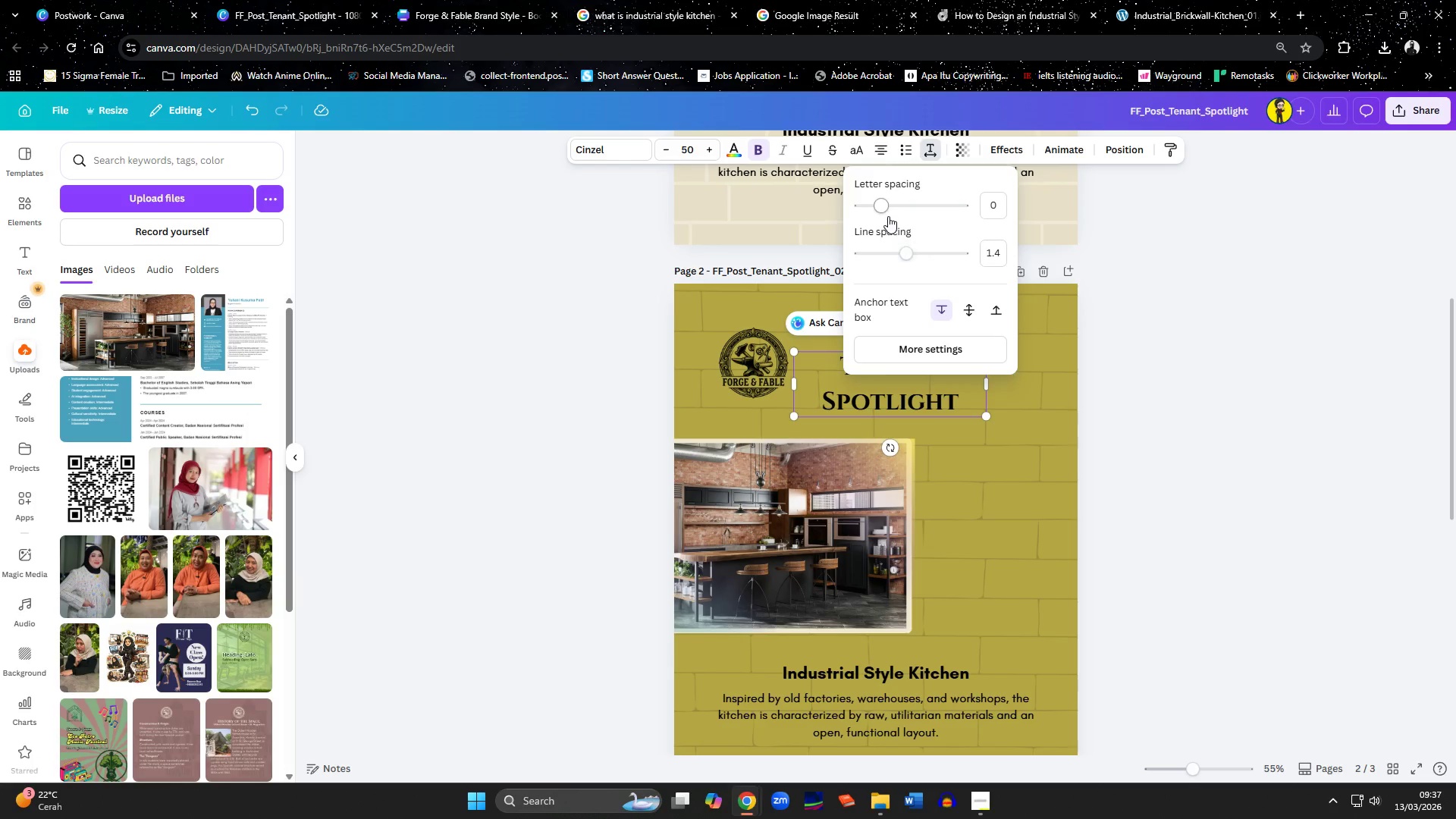 
left_click_drag(start_coordinate=[884, 204], to_coordinate=[877, 206])
 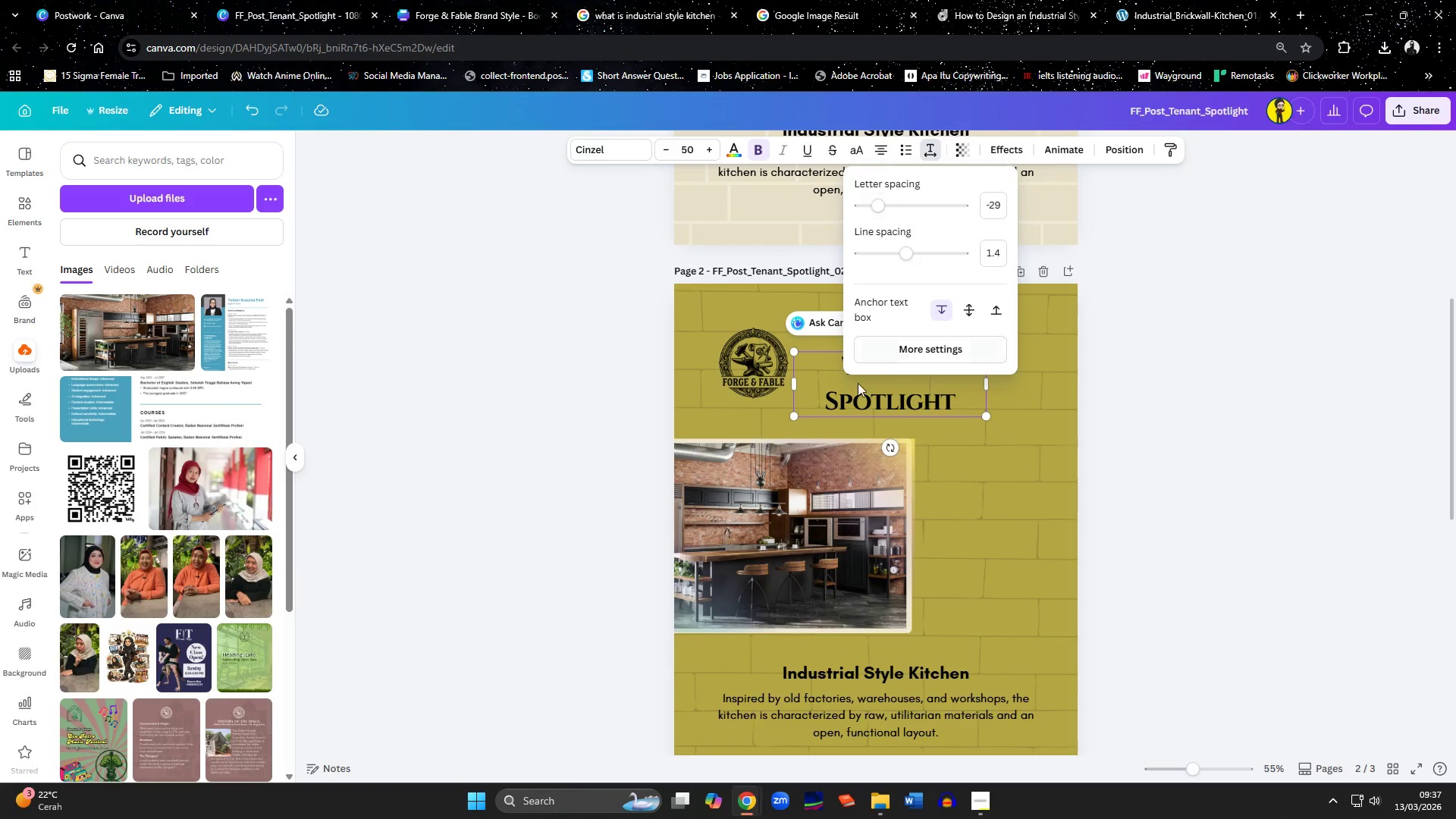 
key(Control+Z)
 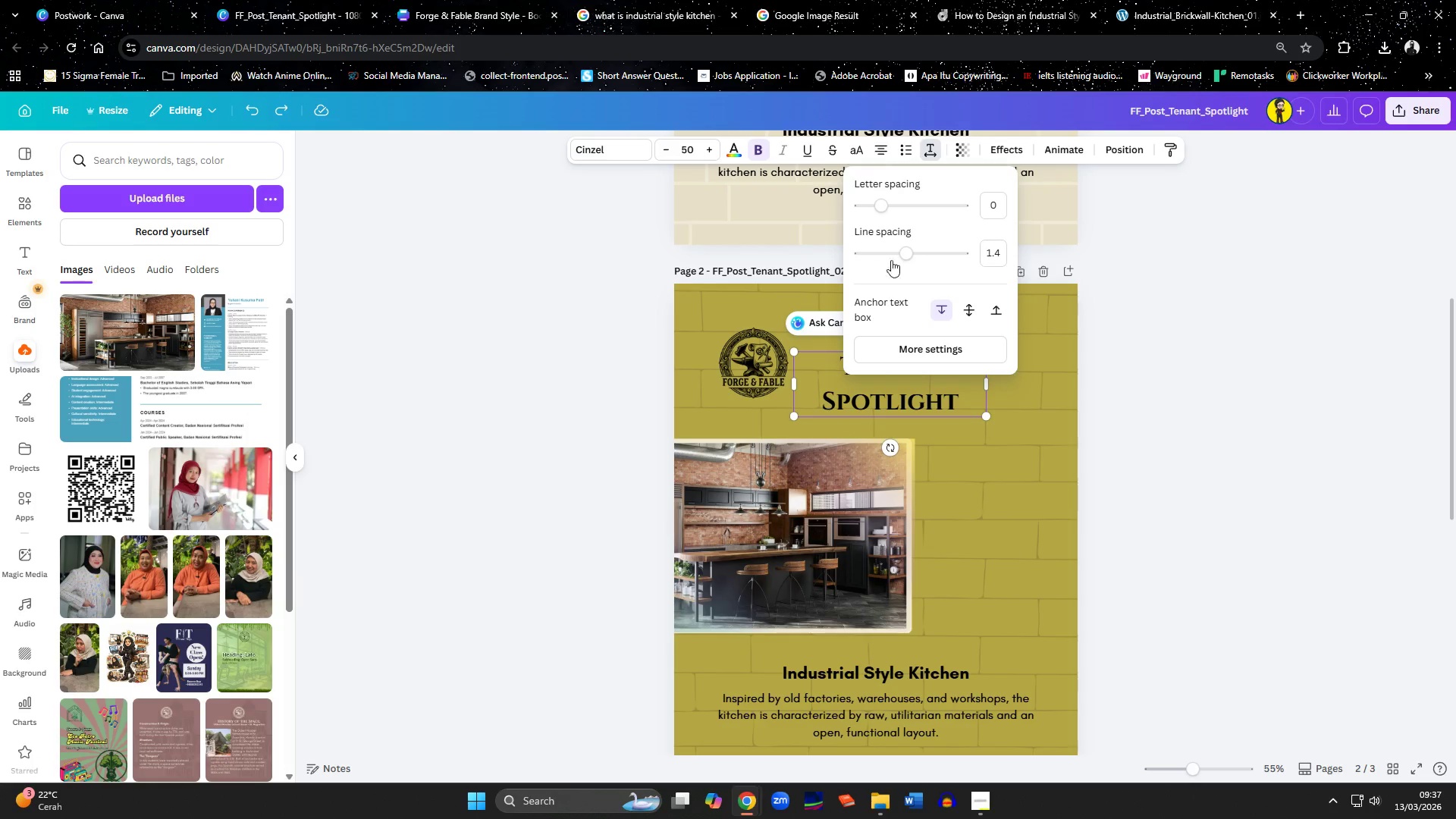 
left_click_drag(start_coordinate=[905, 253], to_coordinate=[887, 253])
 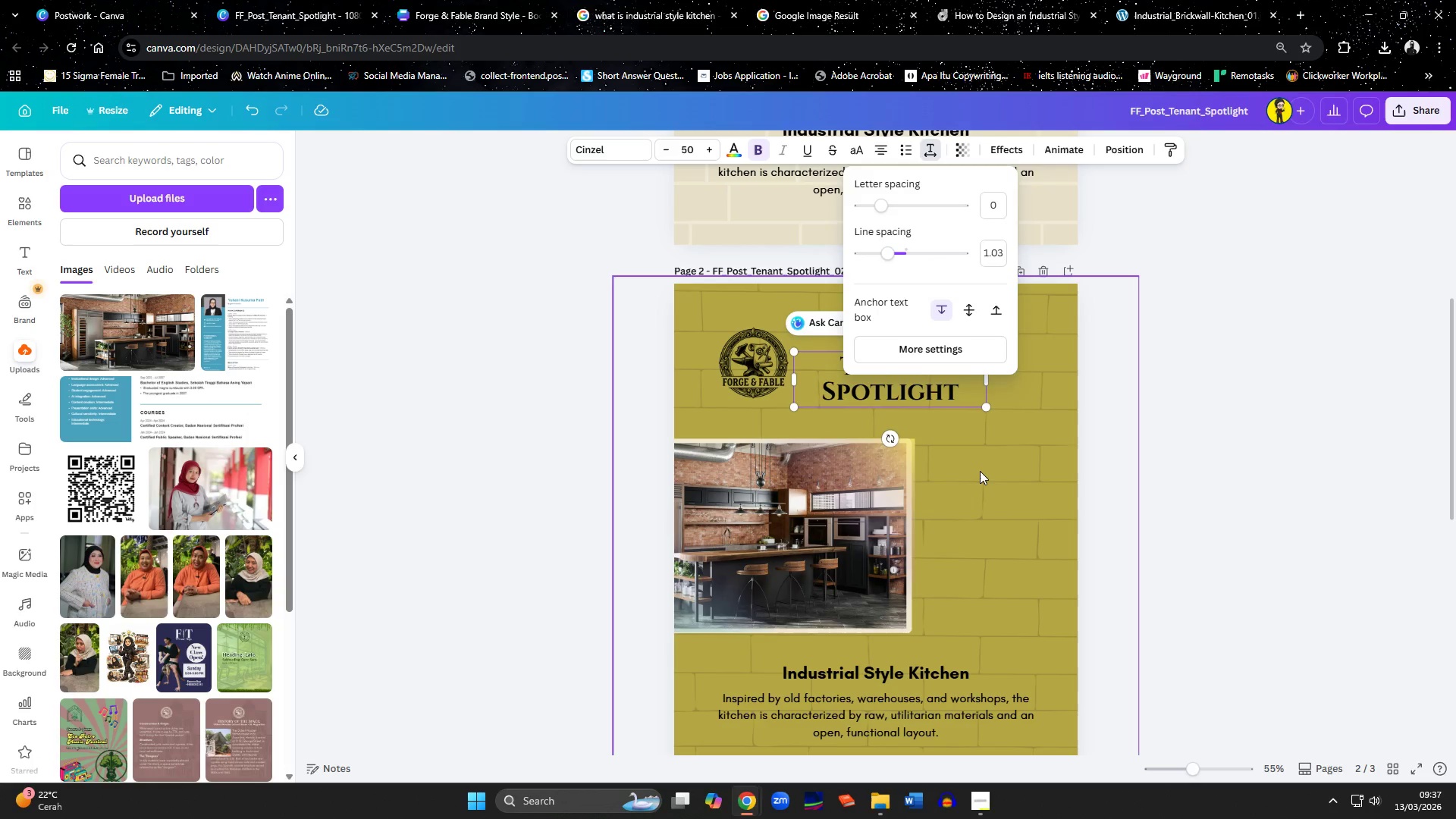 
left_click([980, 472])
 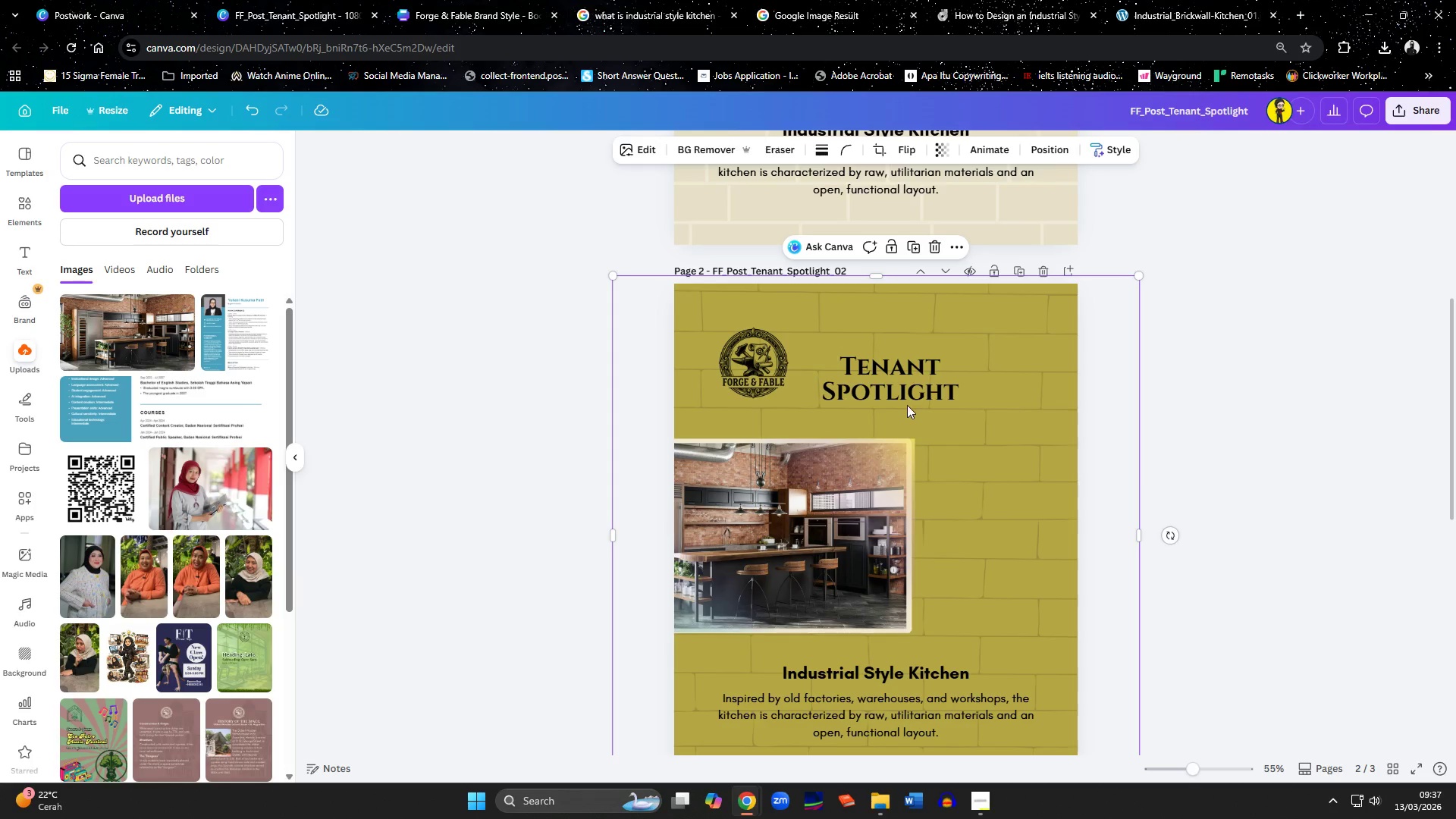 
left_click_drag(start_coordinate=[905, 388], to_coordinate=[937, 372])
 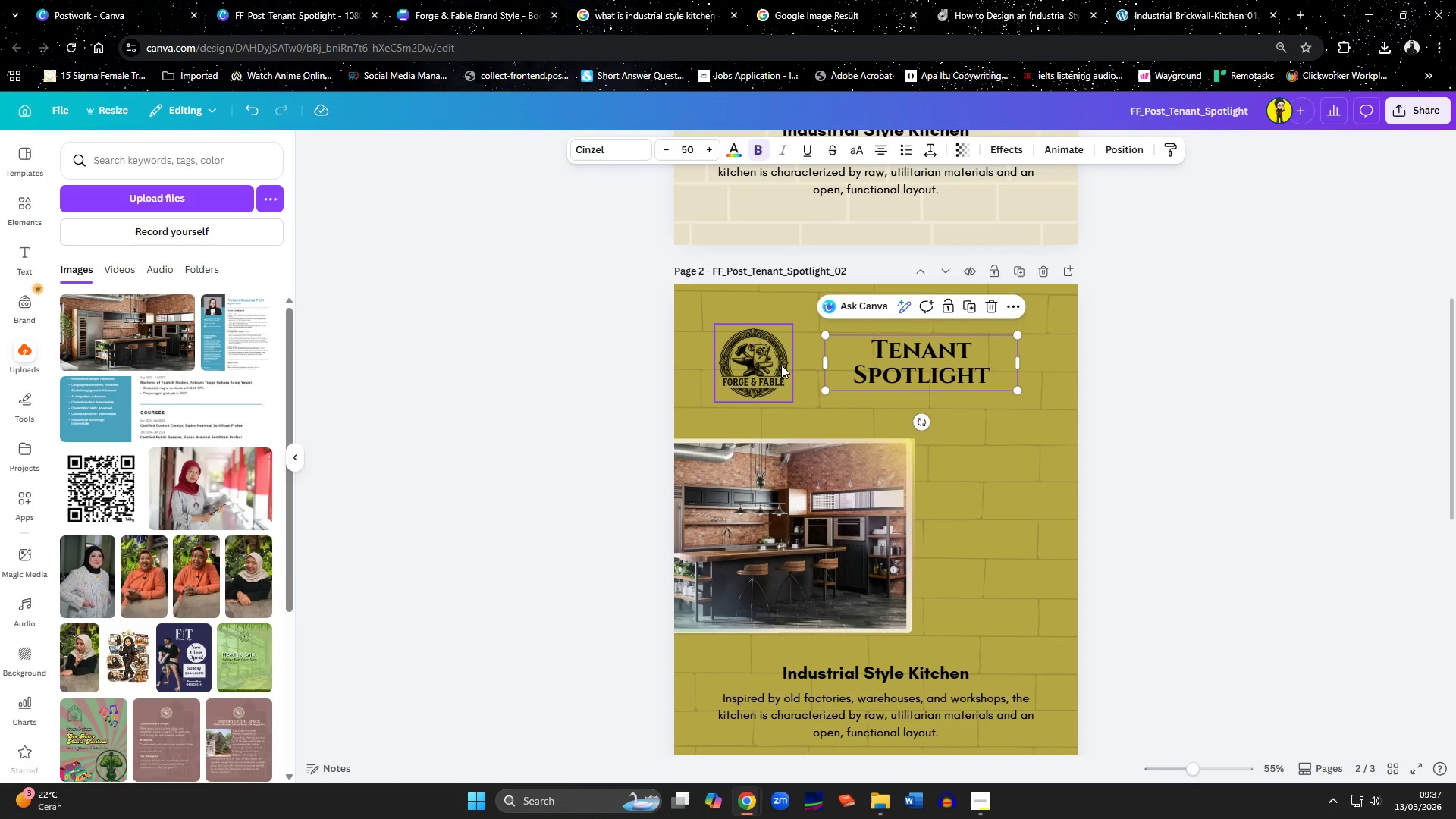 
left_click_drag(start_coordinate=[772, 365], to_coordinate=[797, 366])
 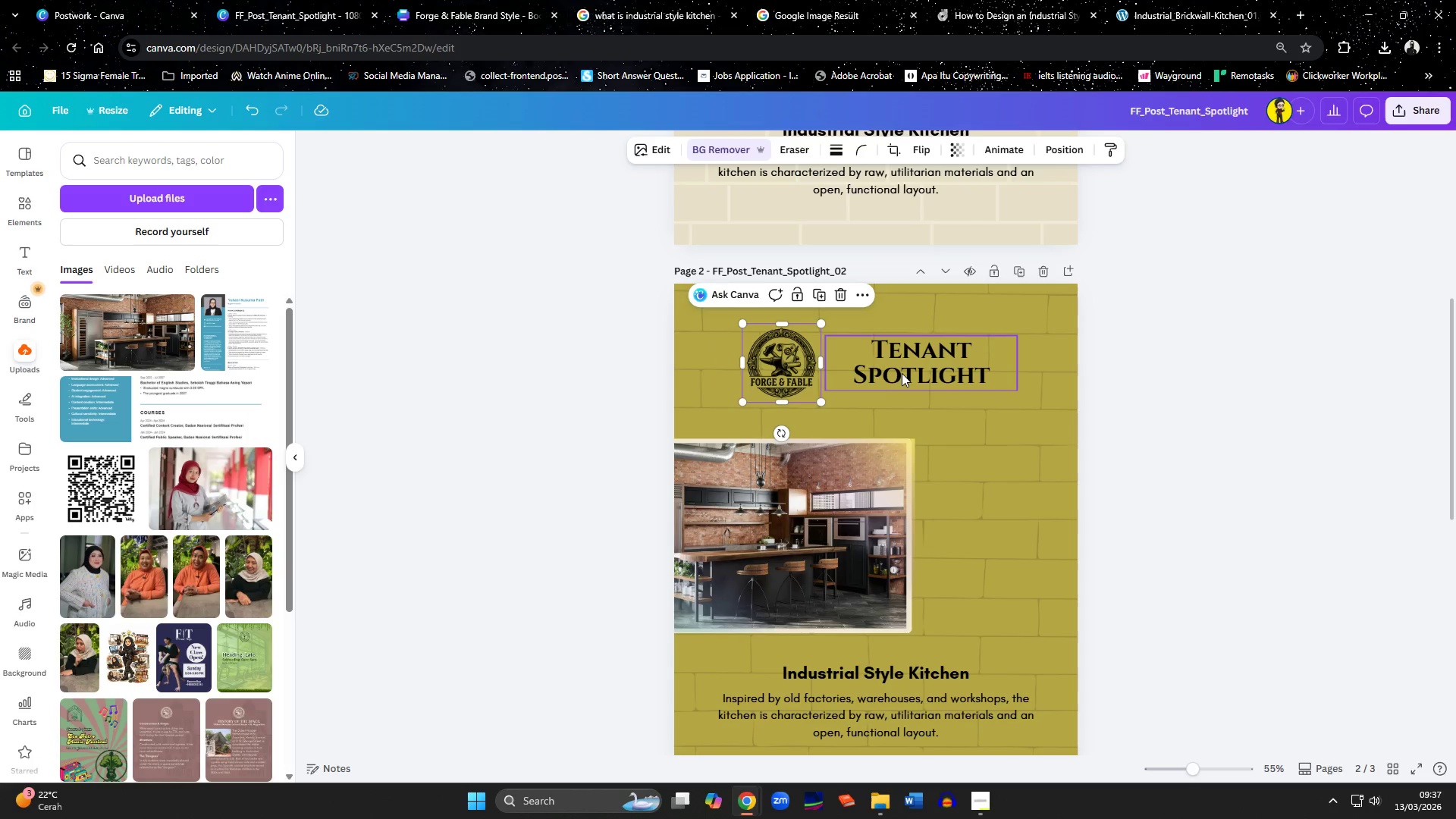 
left_click_drag(start_coordinate=[906, 373], to_coordinate=[895, 373])
 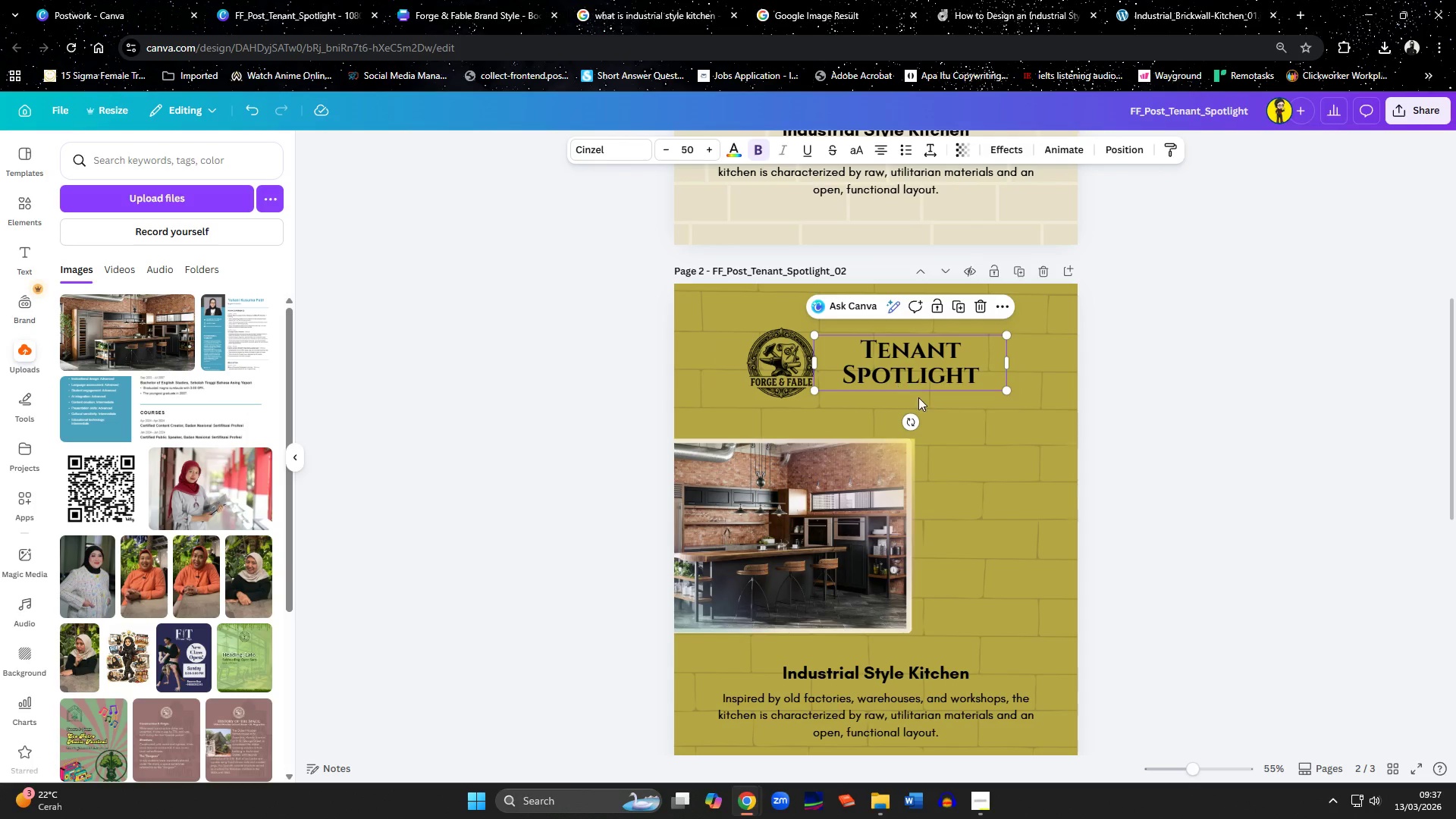 
left_click([1018, 447])
 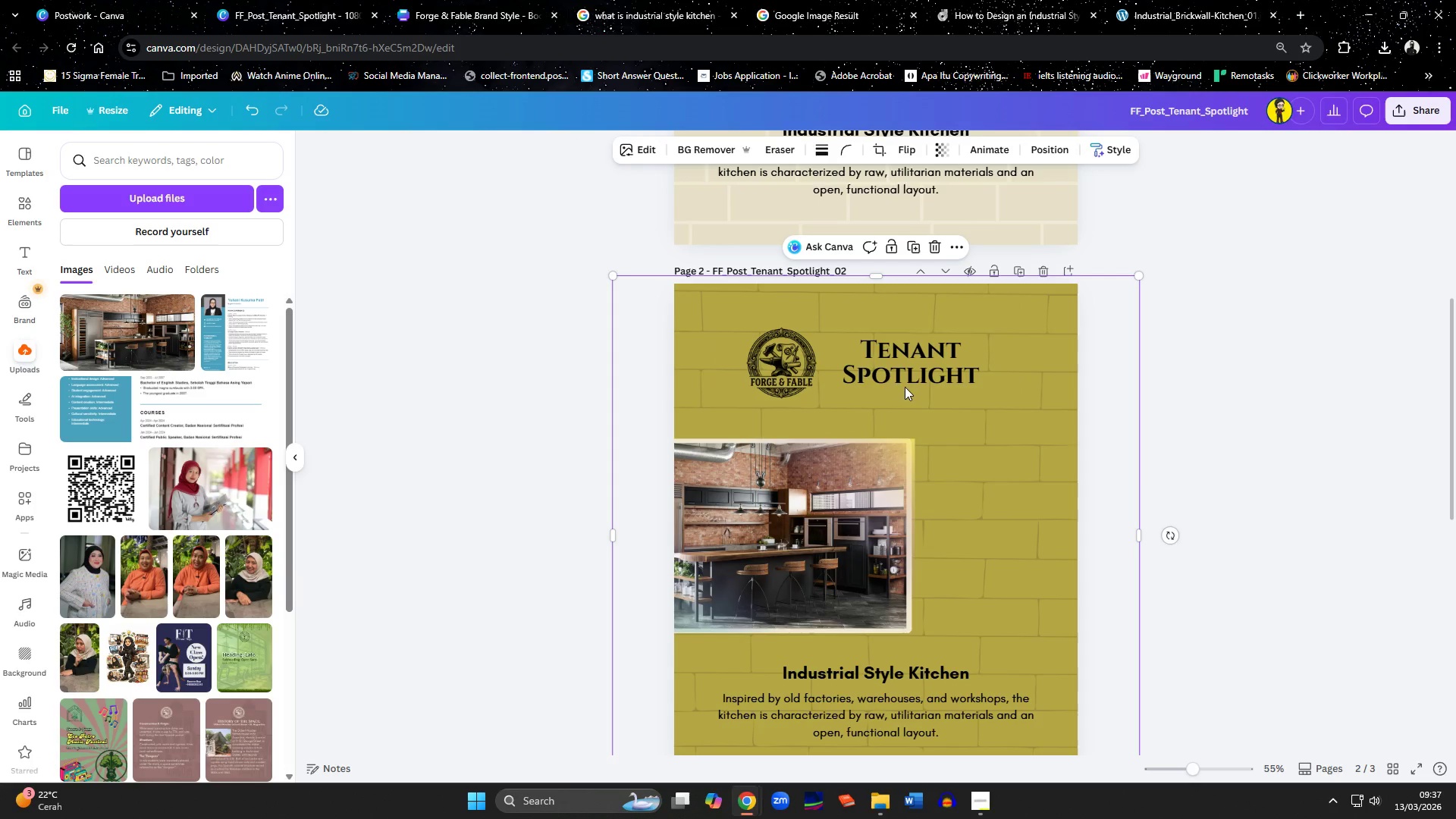 
left_click_drag(start_coordinate=[882, 375], to_coordinate=[883, 378])
 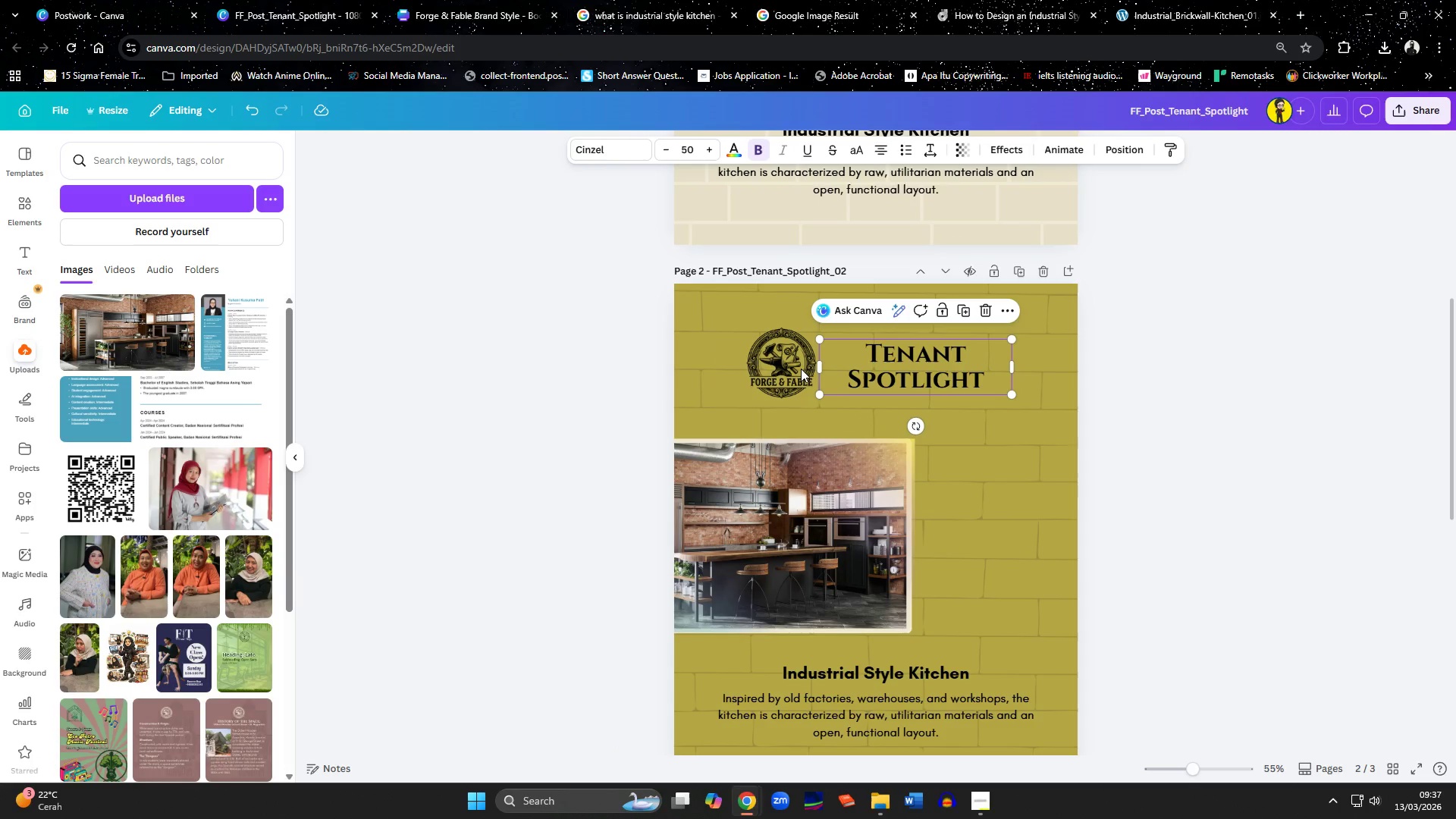 
hold_key(key=ShiftLeft, duration=0.61)
left_click([797, 366])
 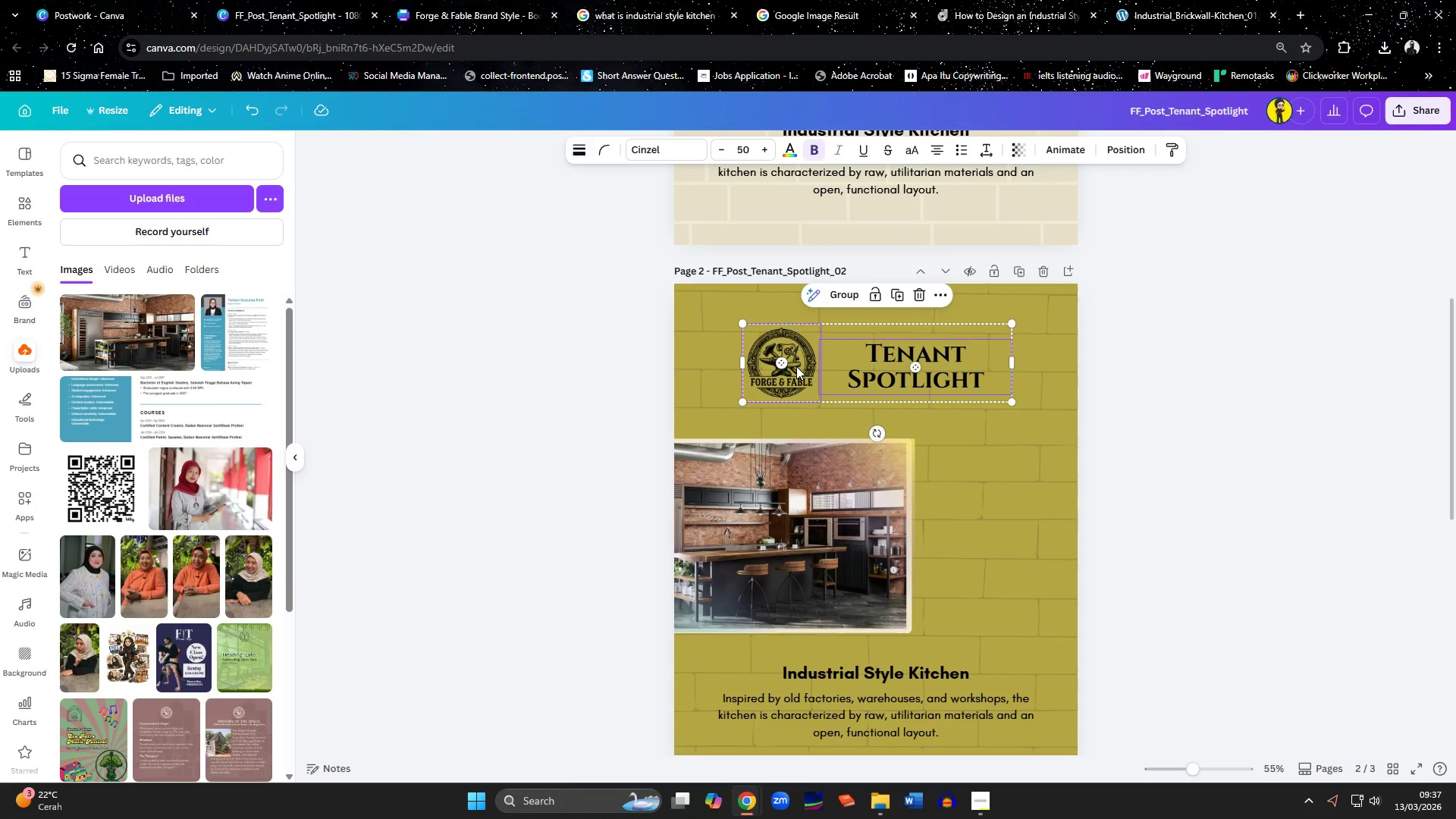 
left_click_drag(start_coordinate=[796, 366], to_coordinate=[791, 366])
 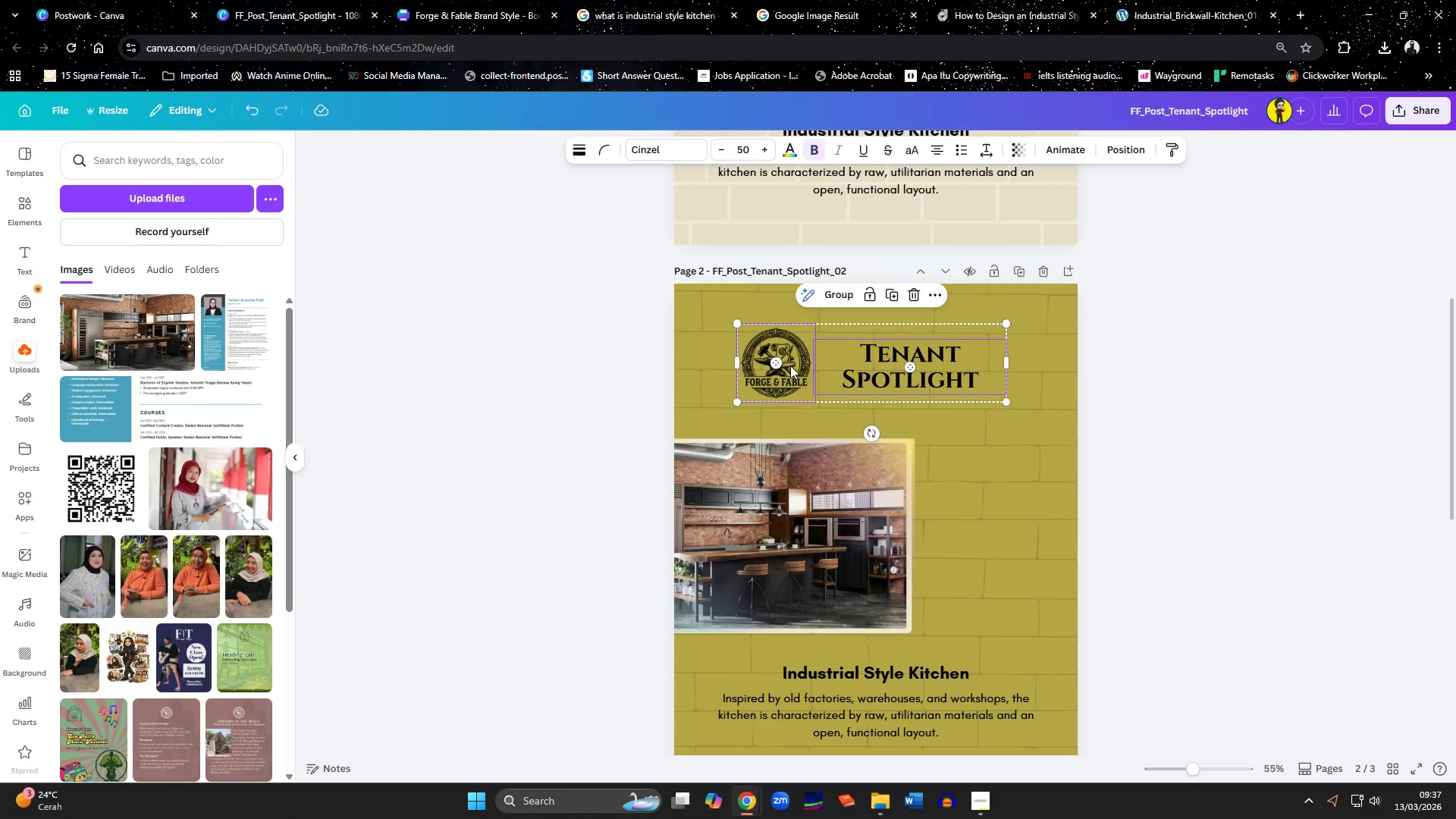 
left_click_drag(start_coordinate=[790, 366], to_coordinate=[795, 366])
 